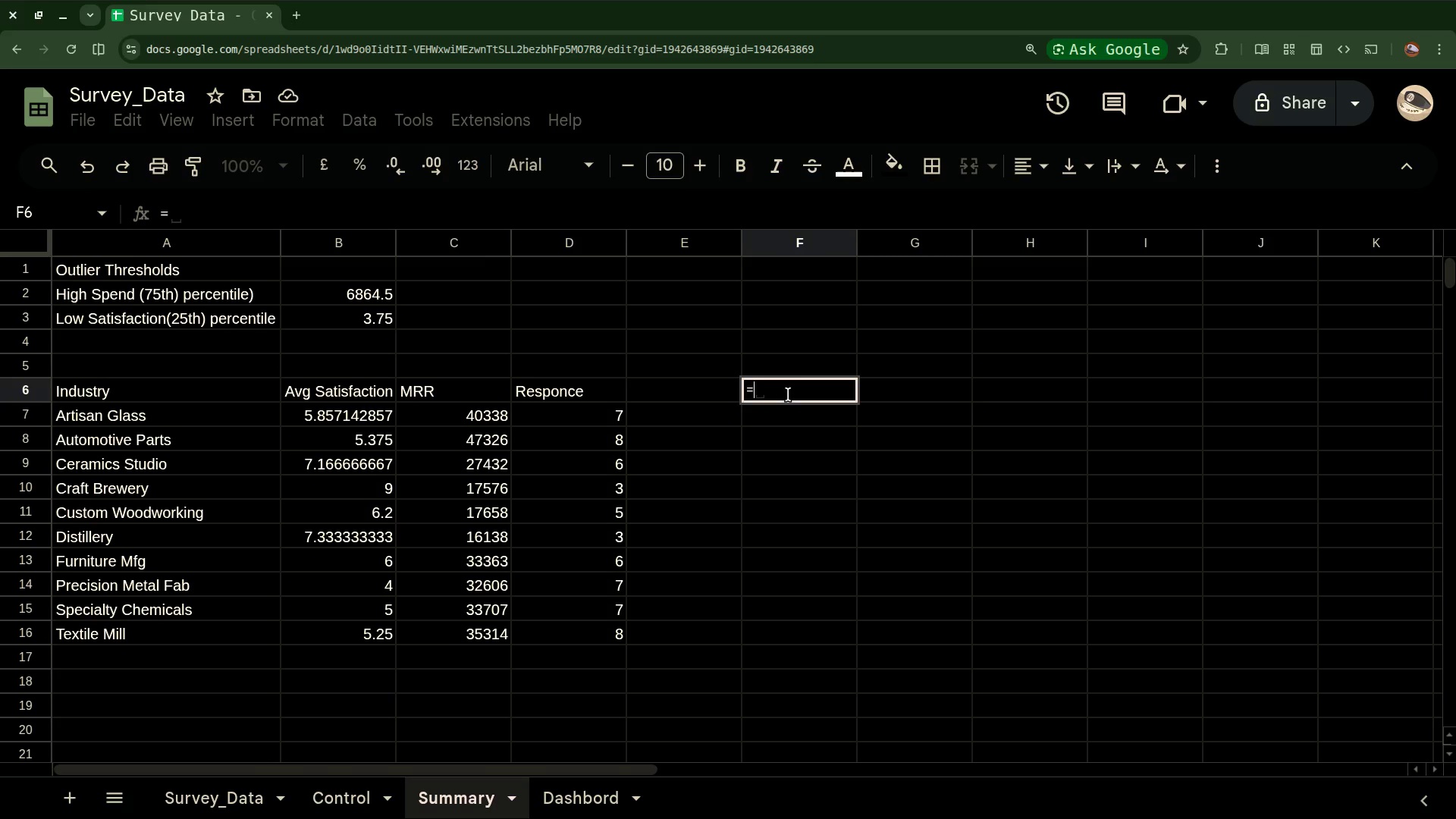 
wait(5.01)
 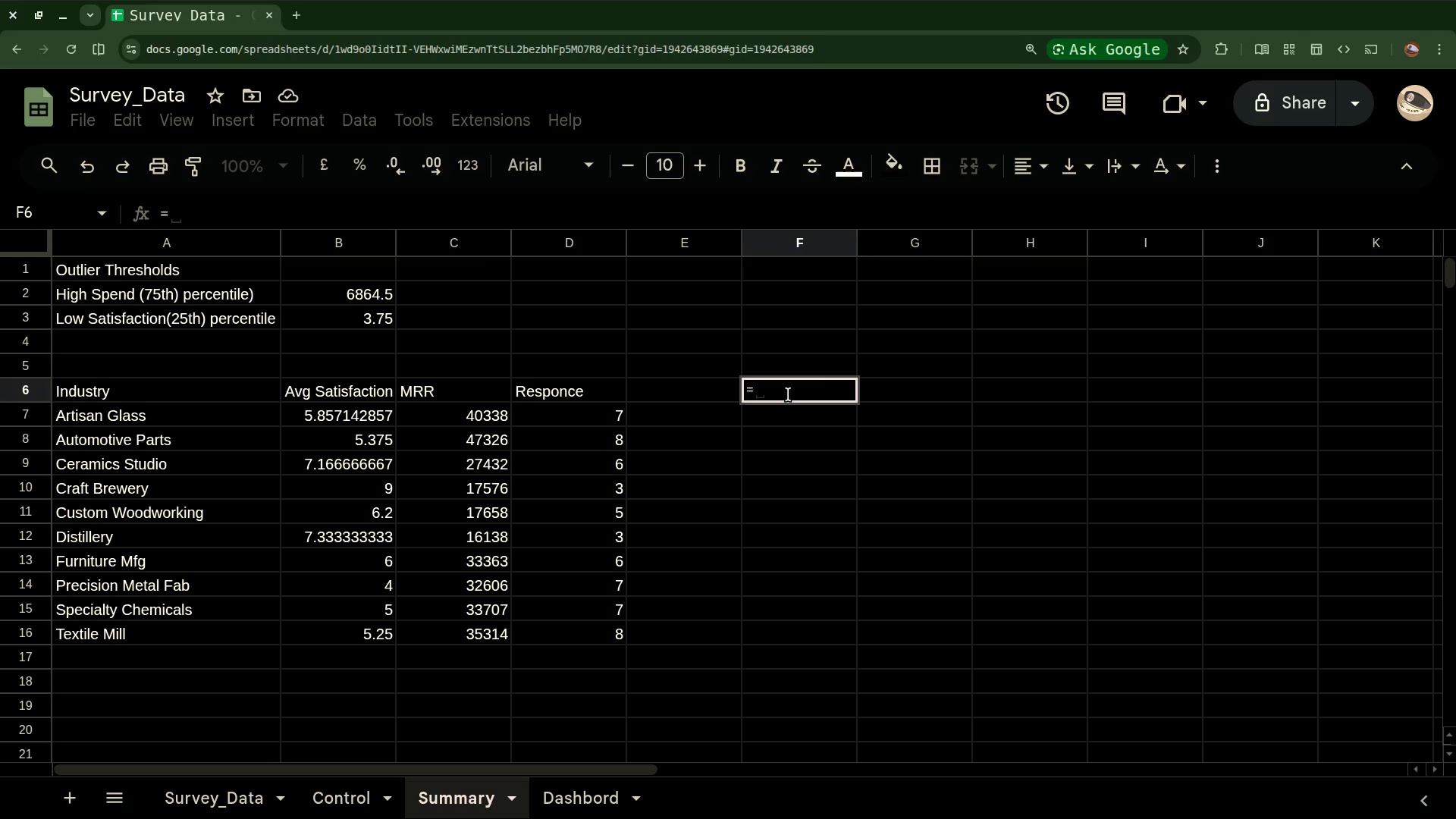 
type(query())
 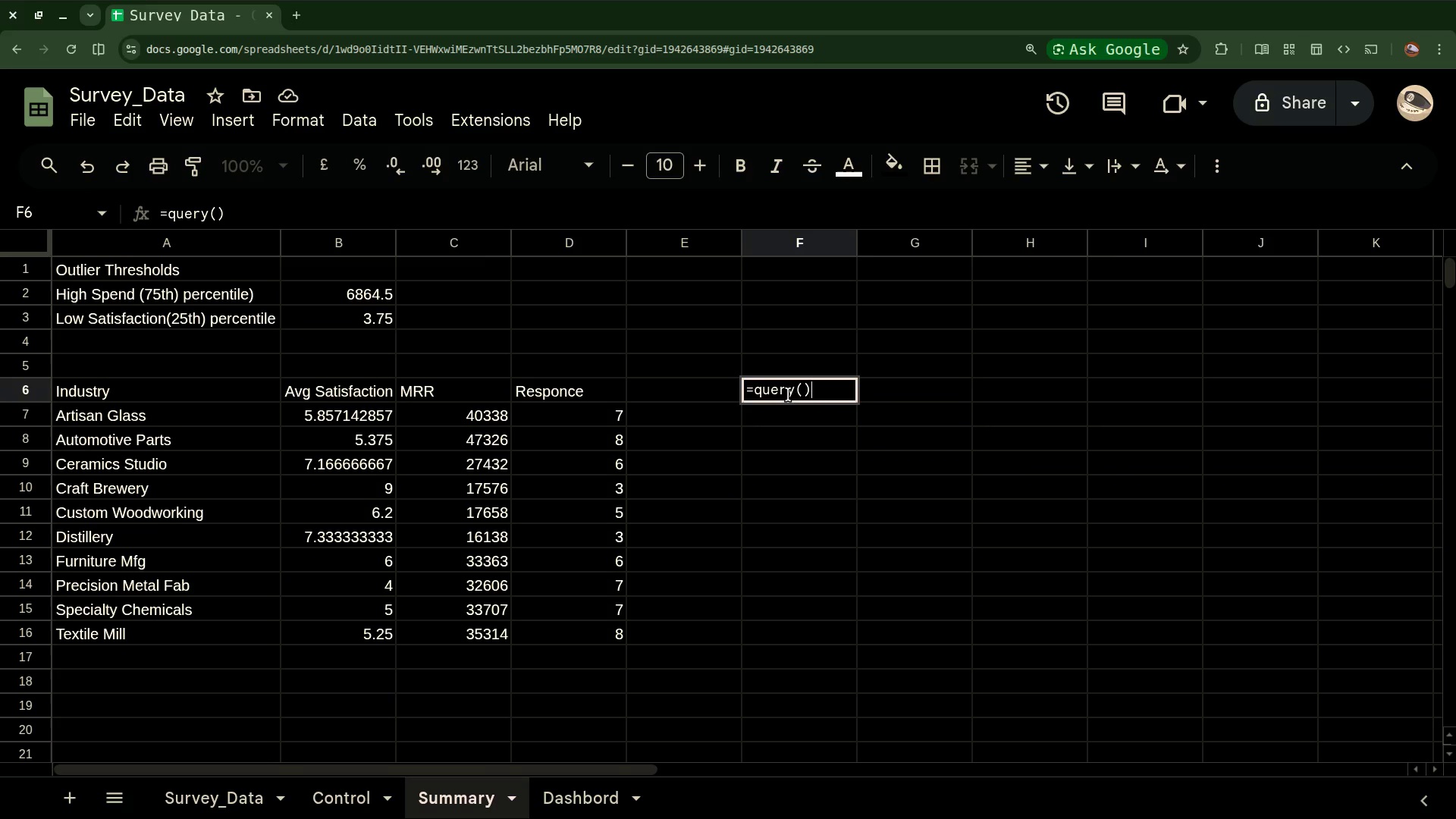 
left_click([762, 391])
 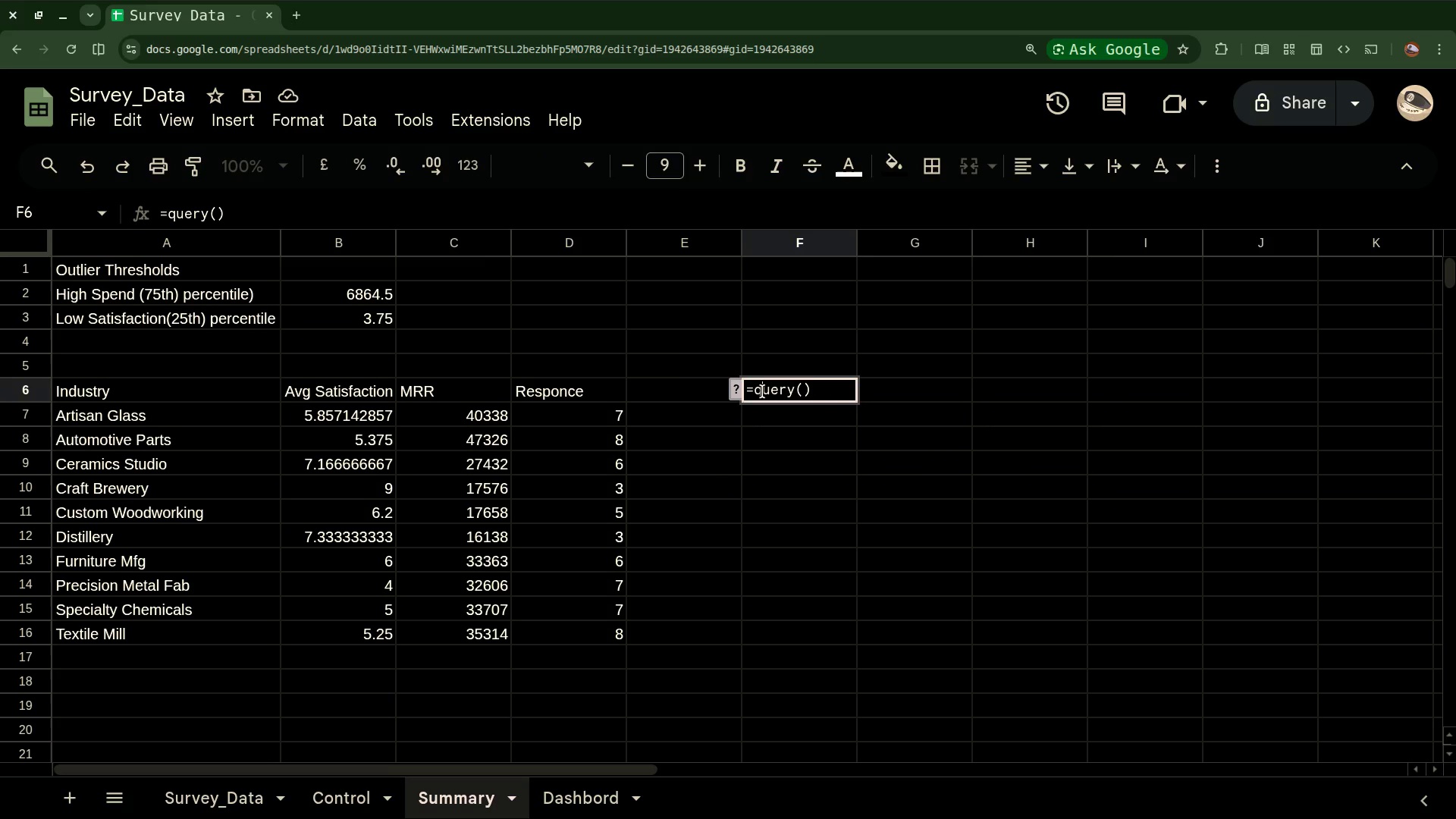 
key(Backspace)
 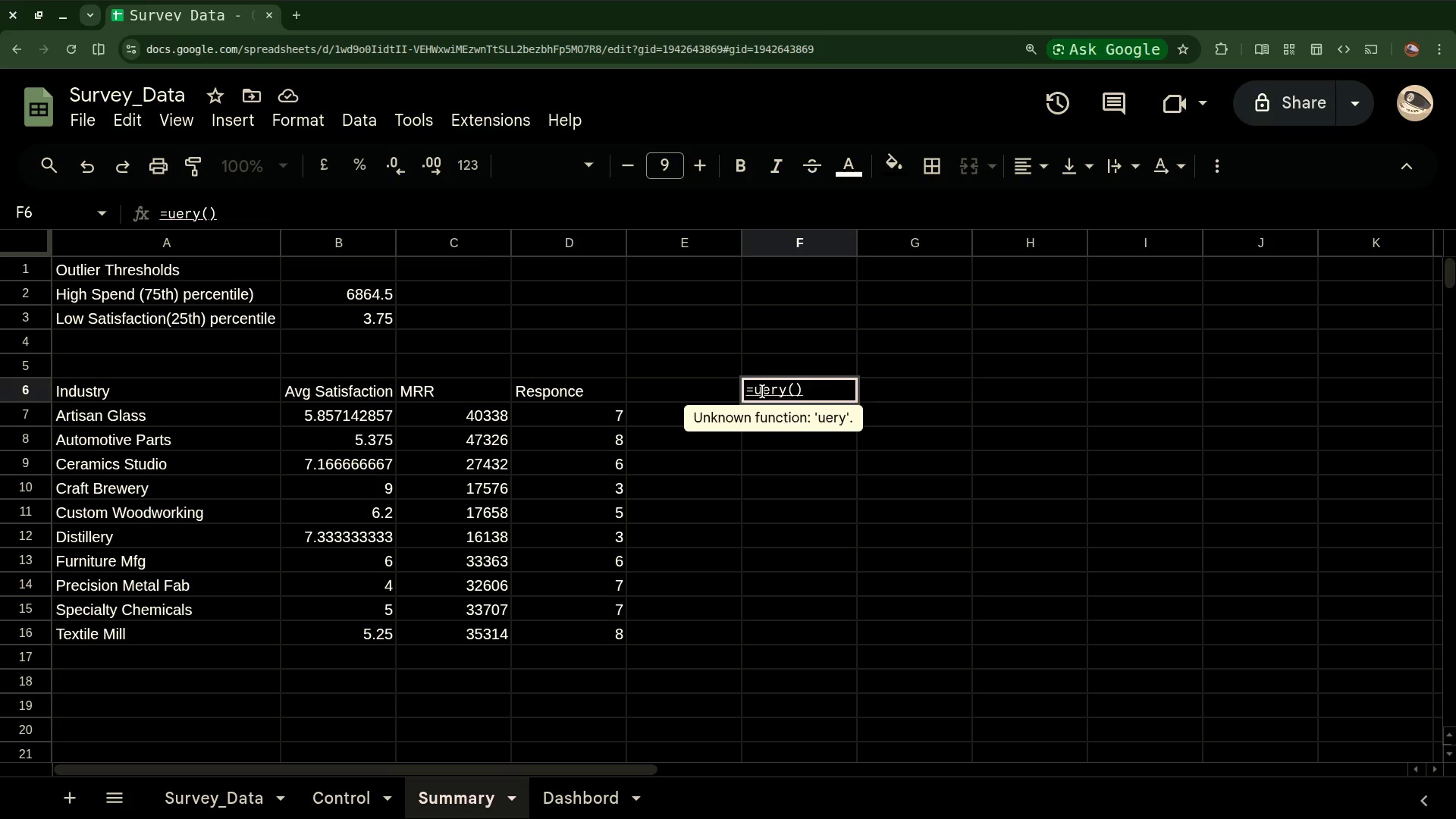 
key(Shift+Q)
 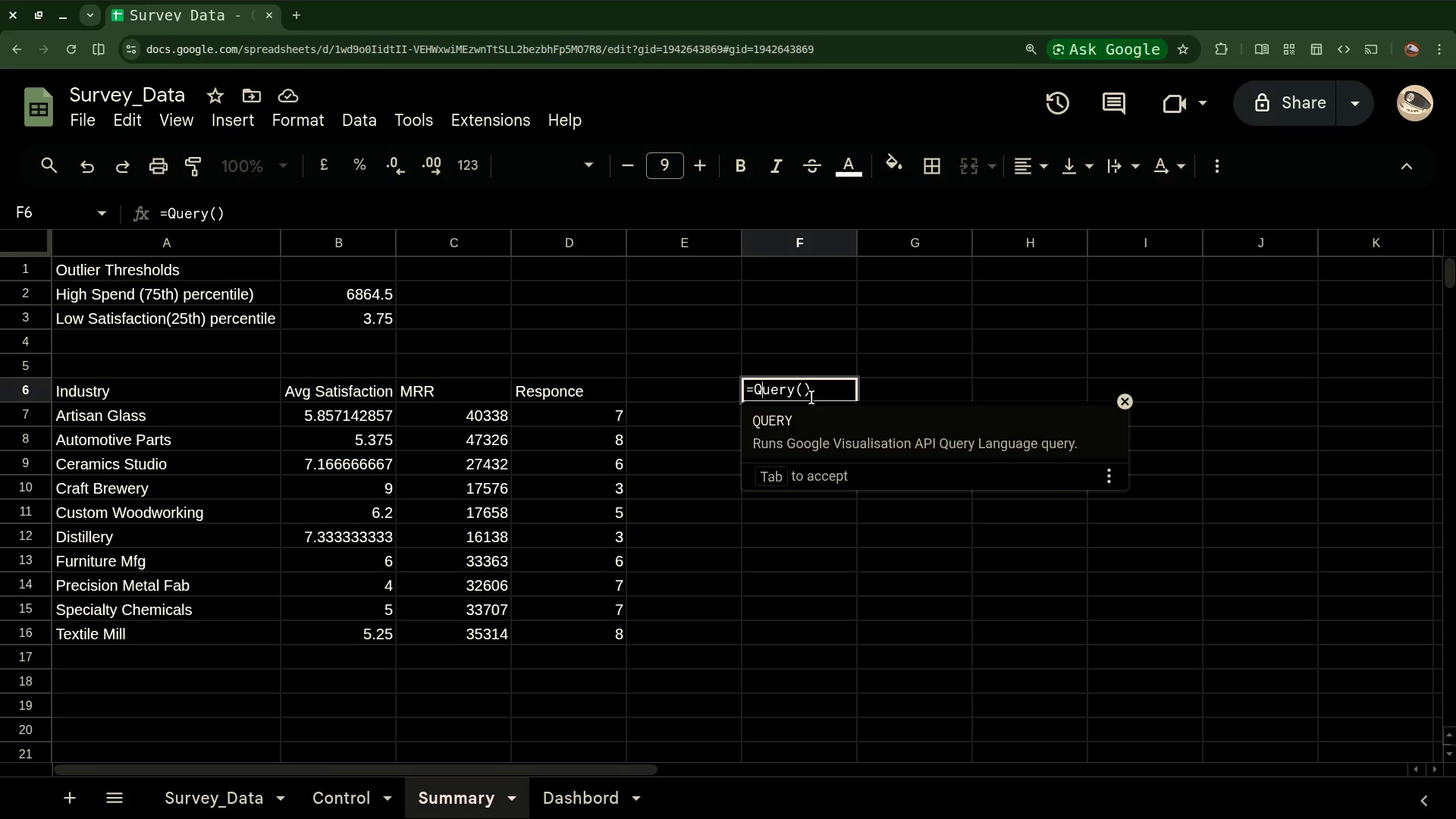 
wait(5.1)
 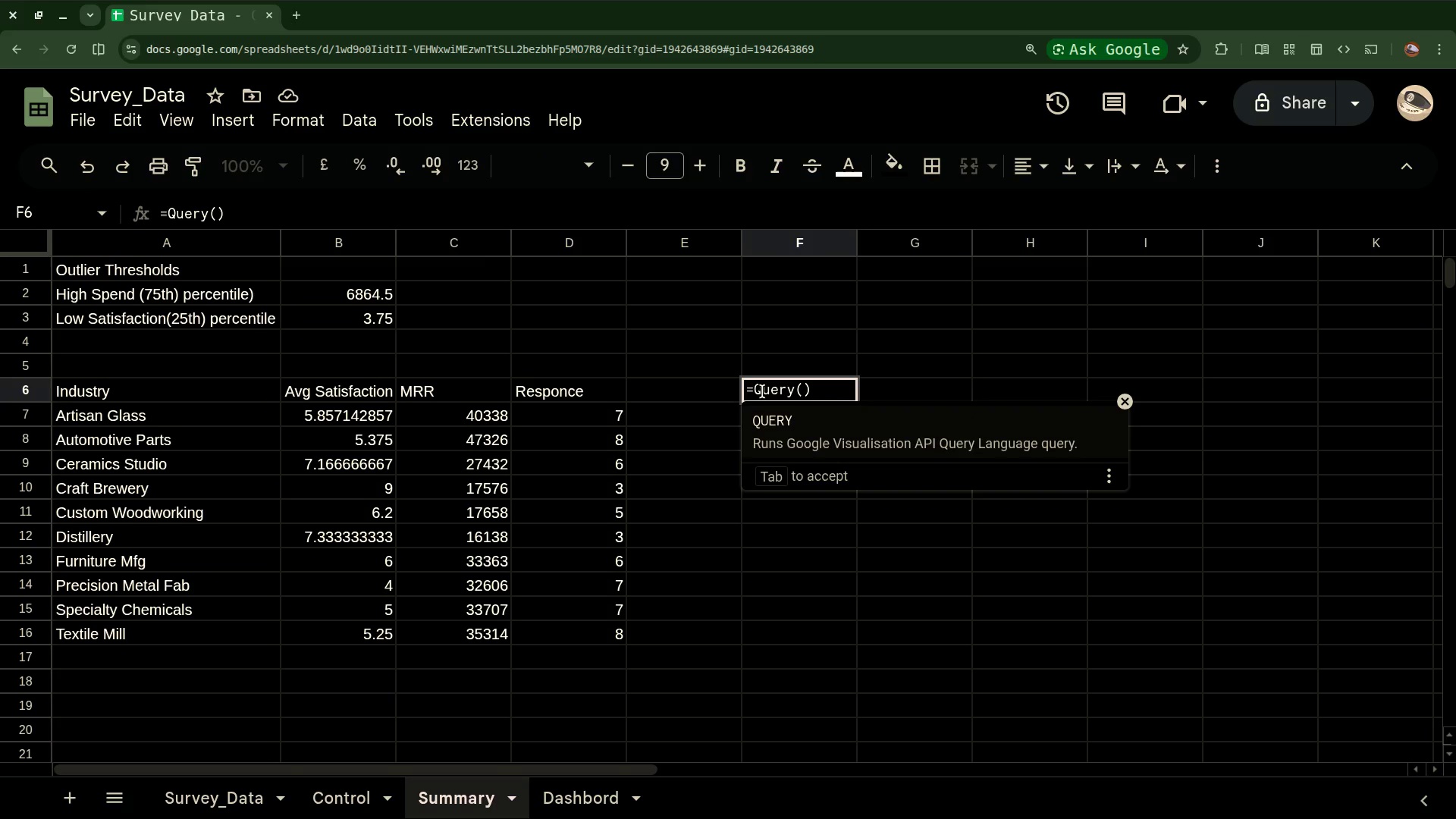 
left_click([805, 393])
 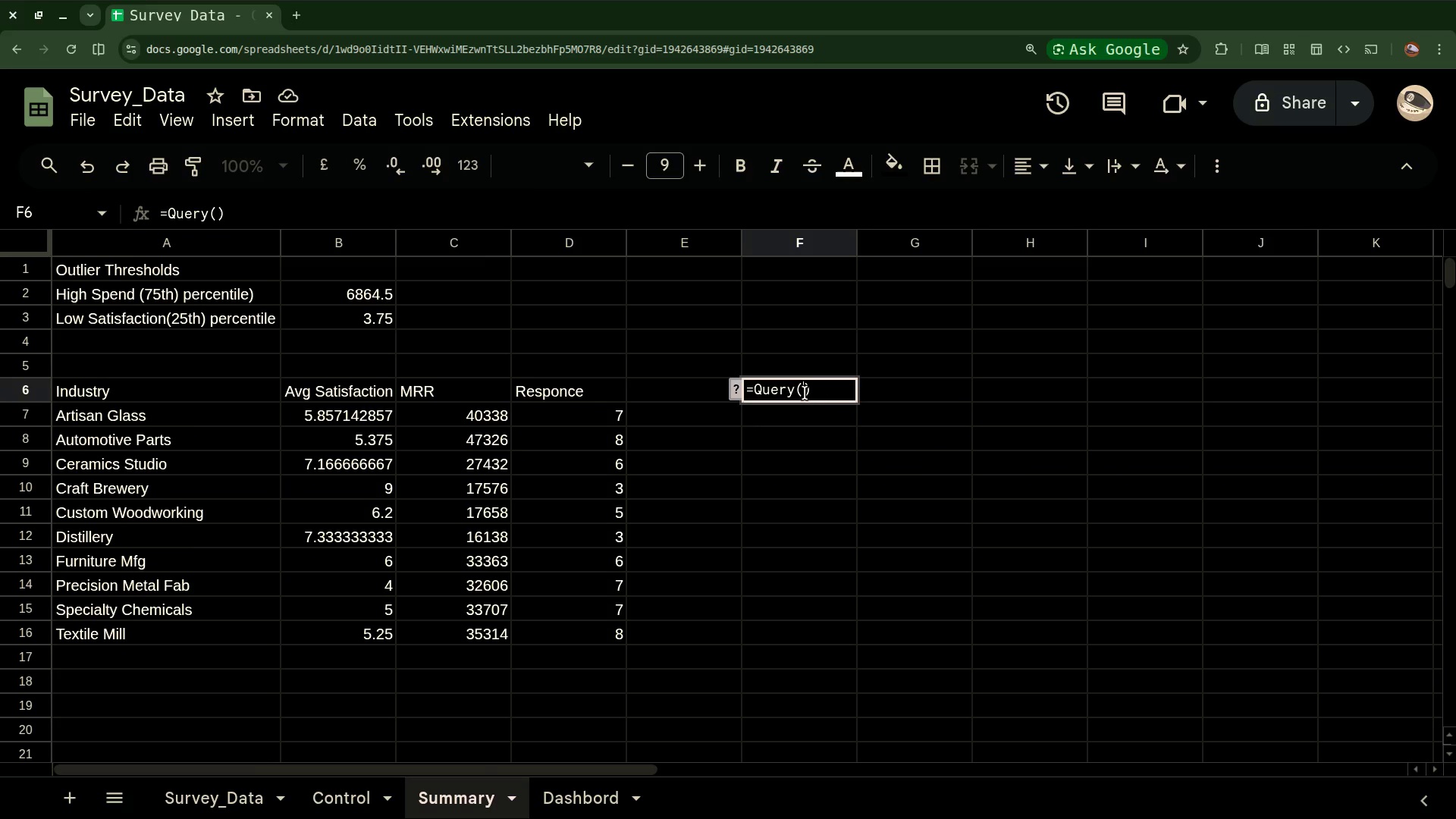 
type(Surver)
key(Backspace)
 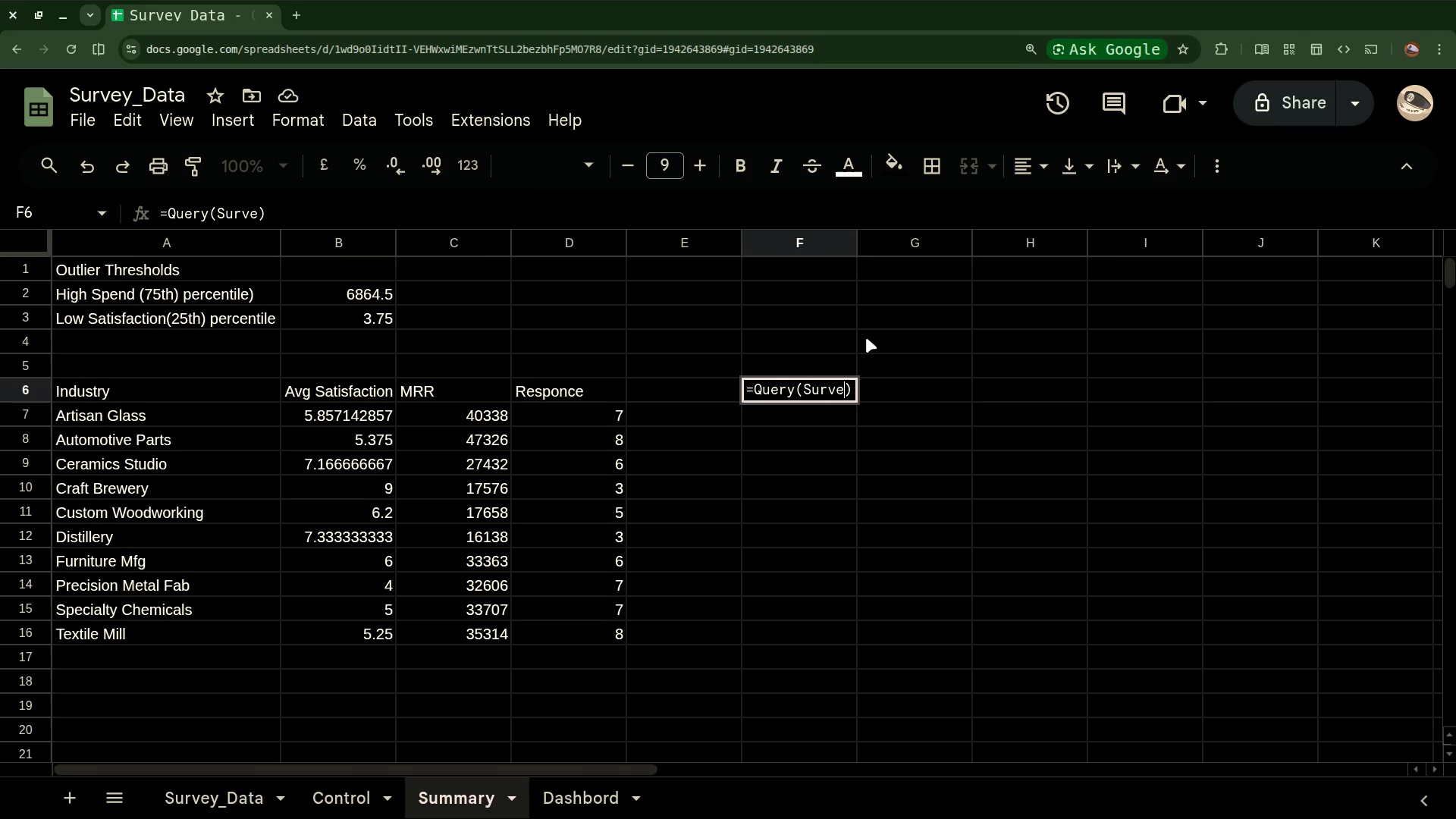 
wait(5.45)
 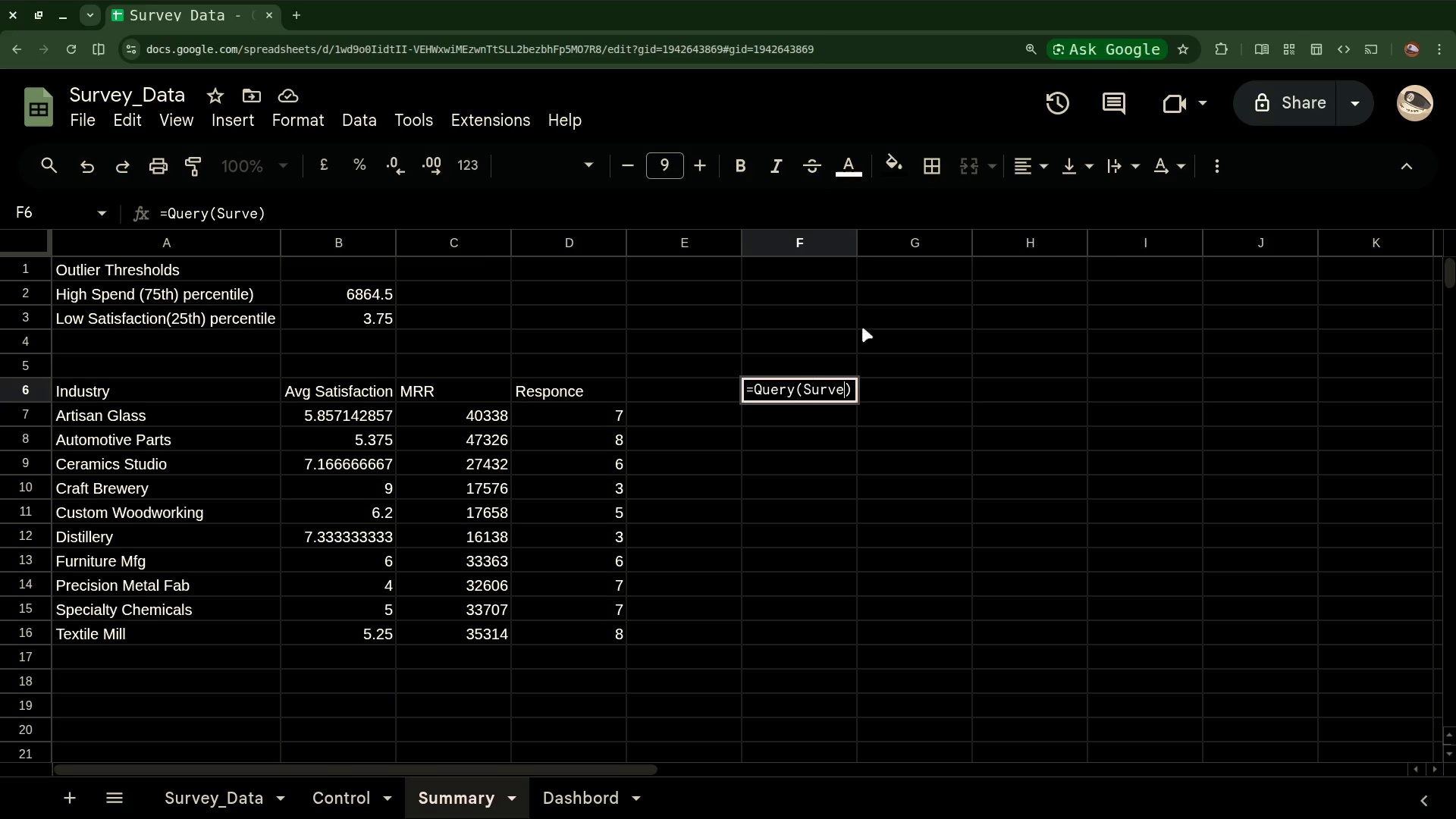 
key(Y)
 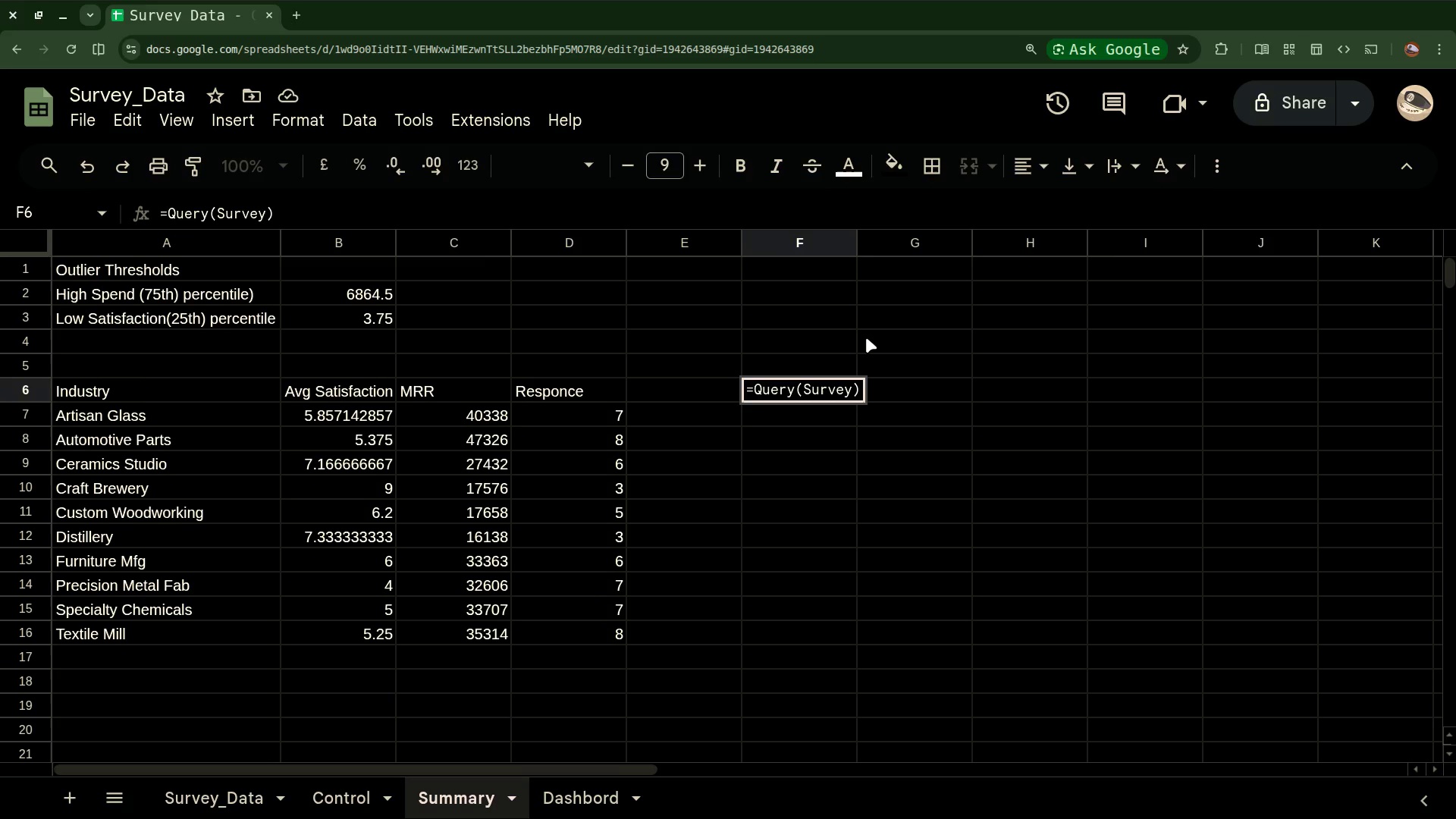 
key(Shift+Minus)
 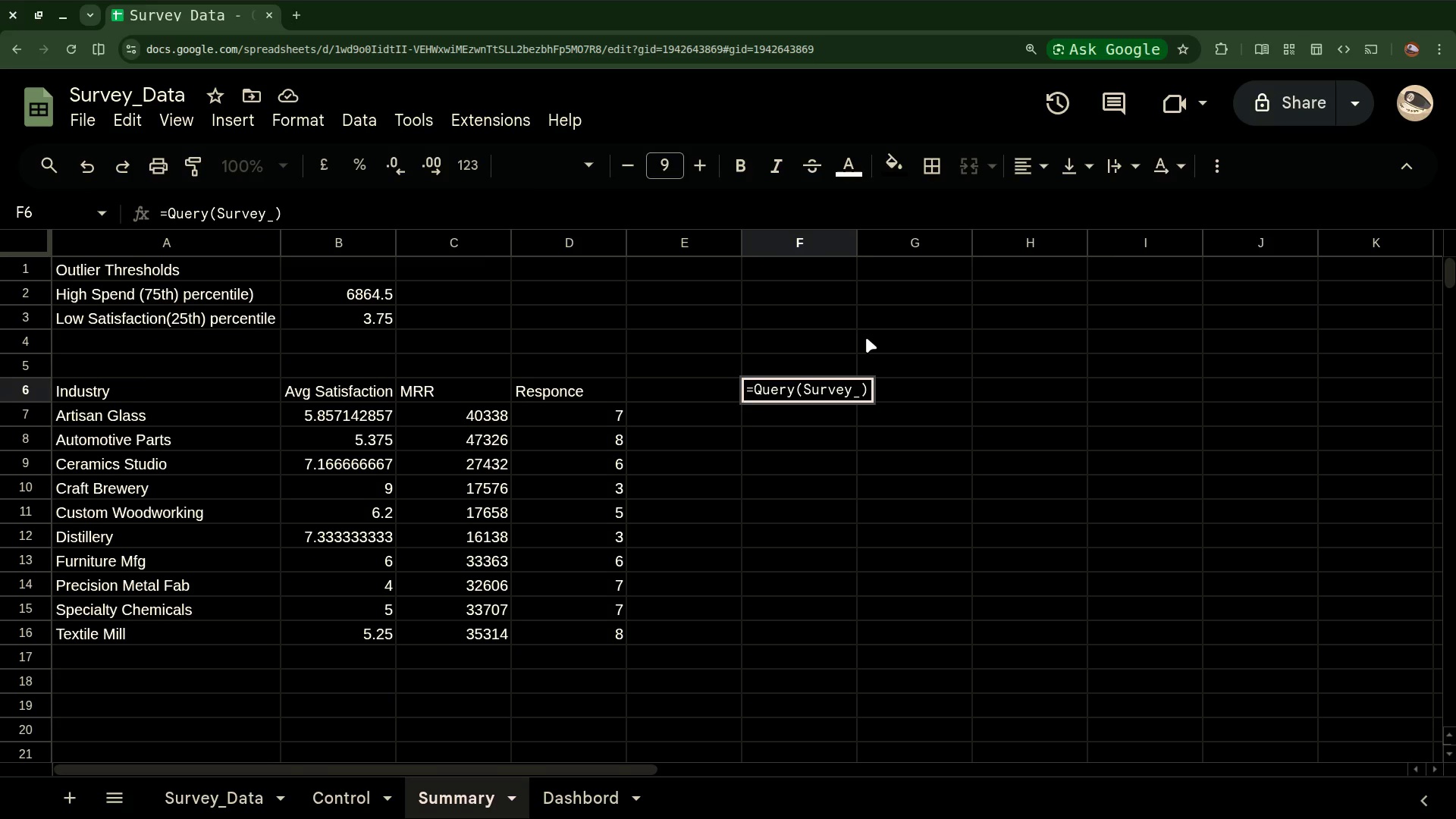 
key(Shift+D)
 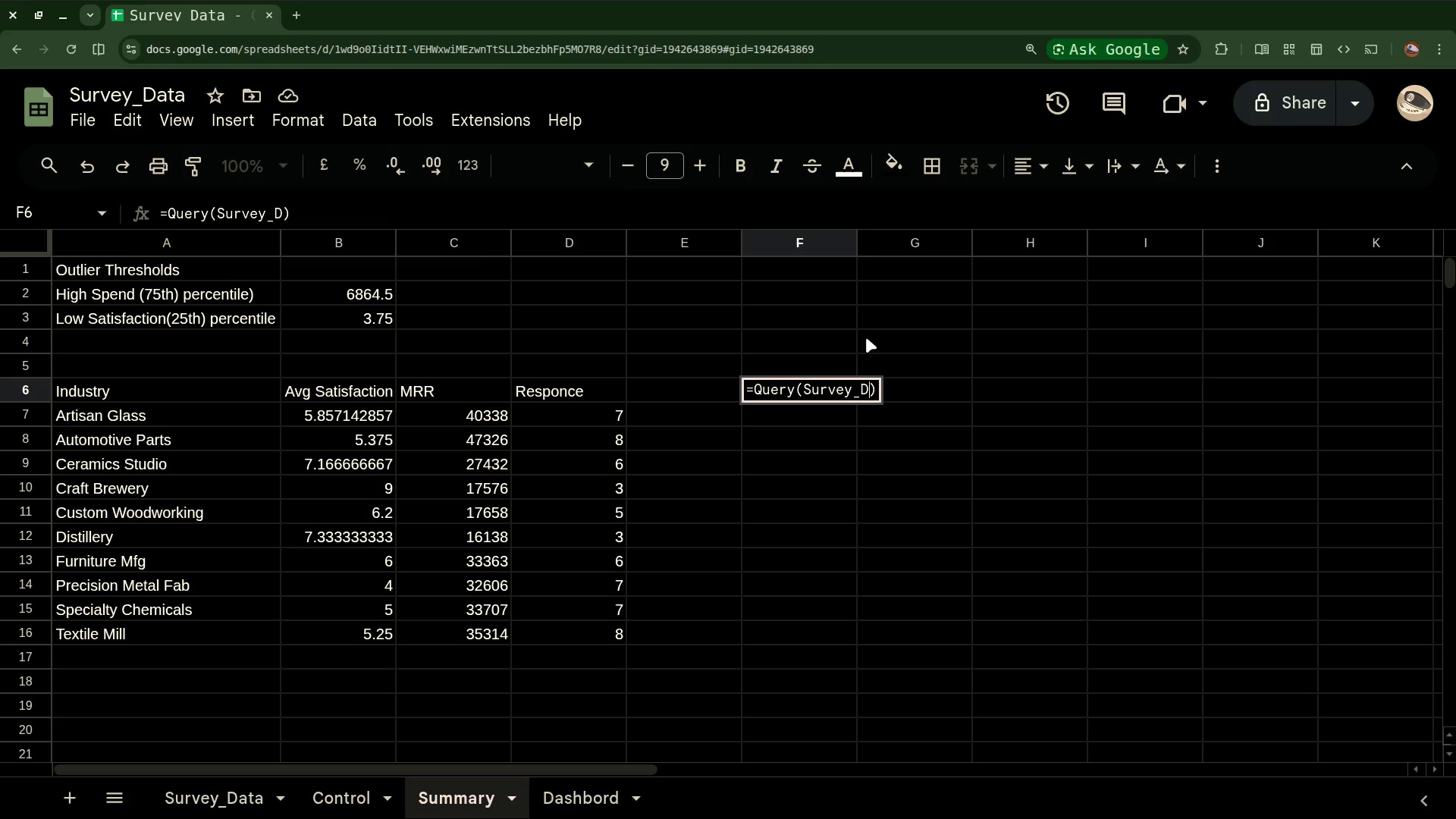 
type(ata)
 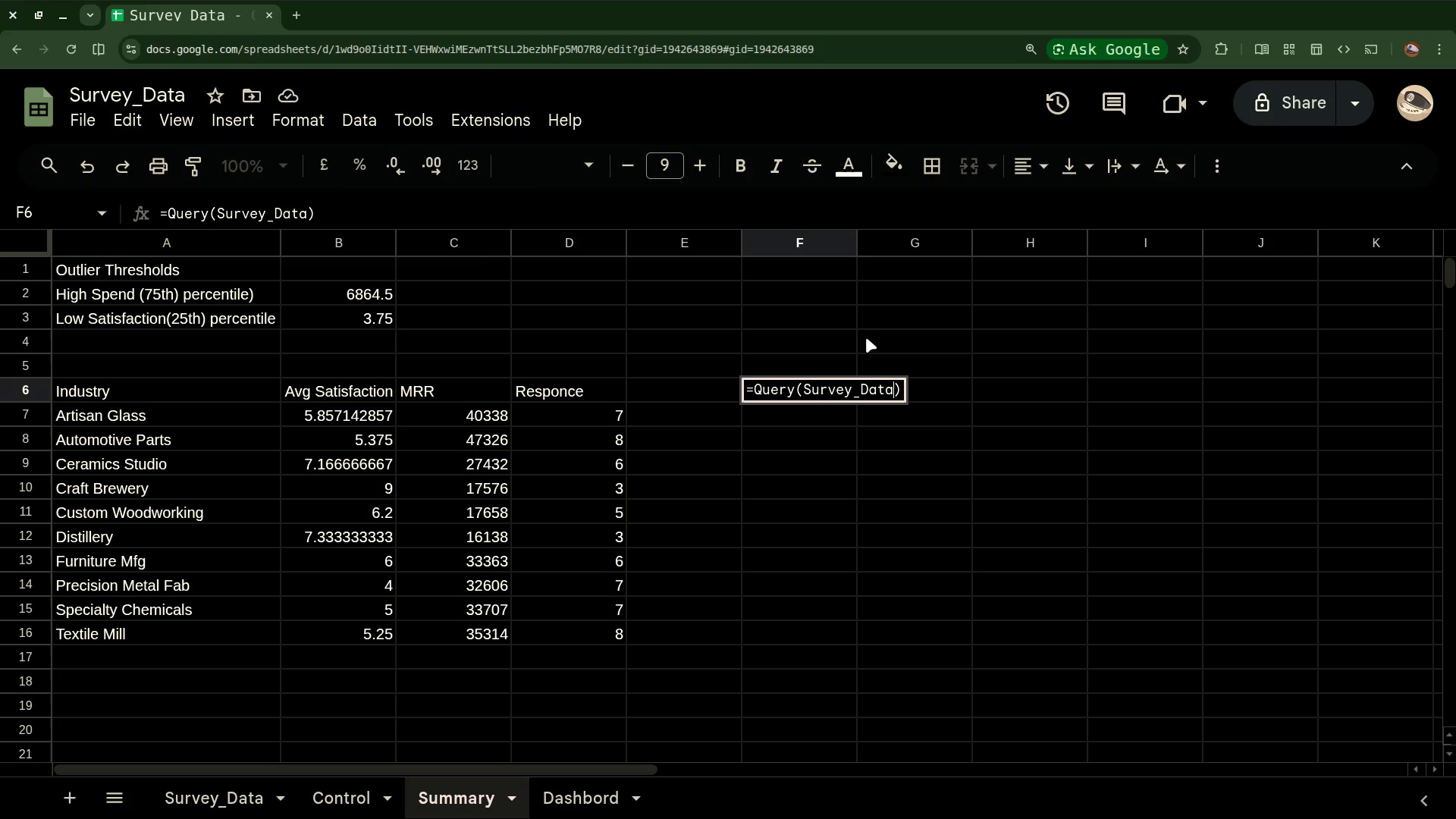 
wait(5.31)
 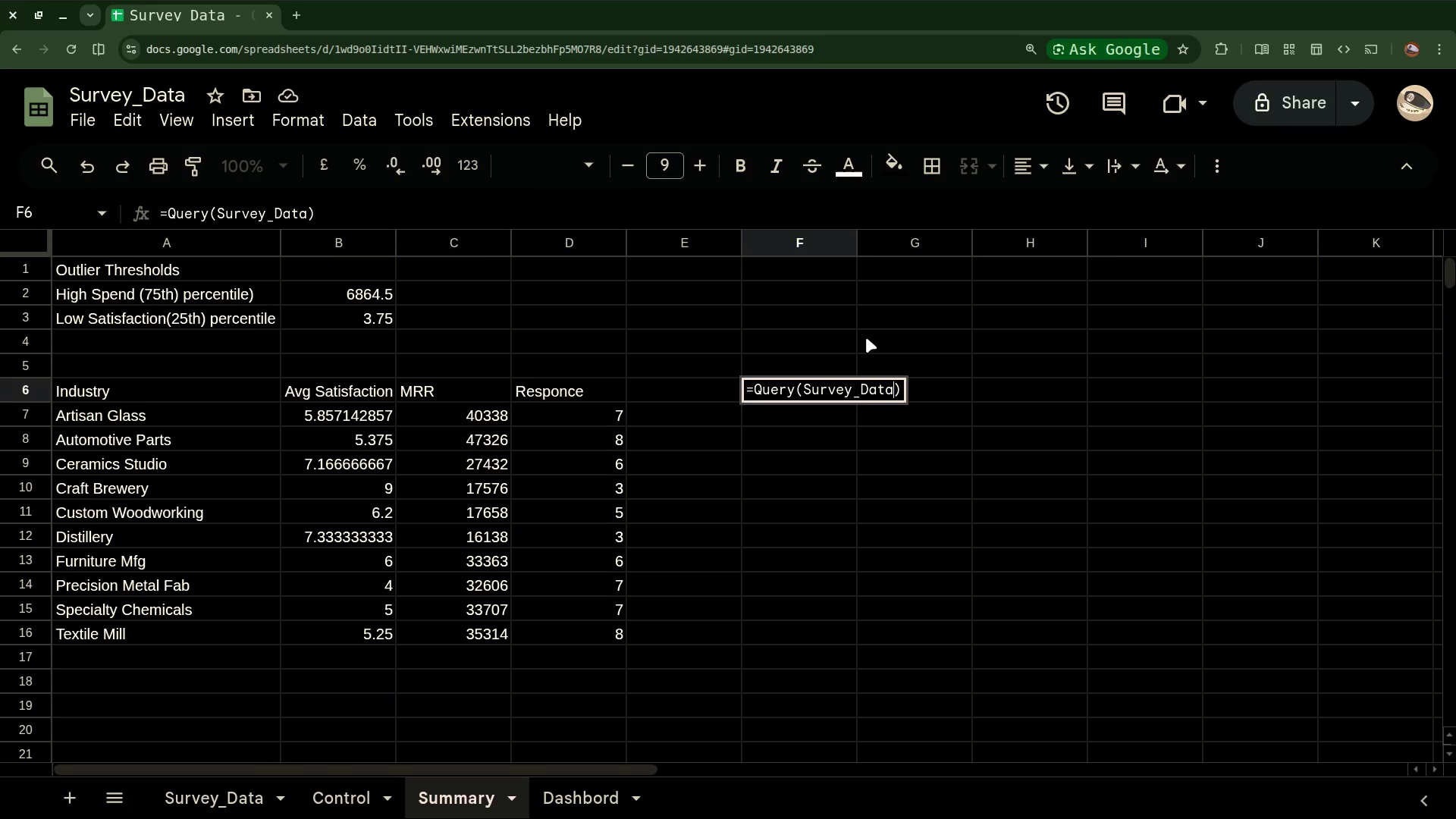 
key(Shift+1)
 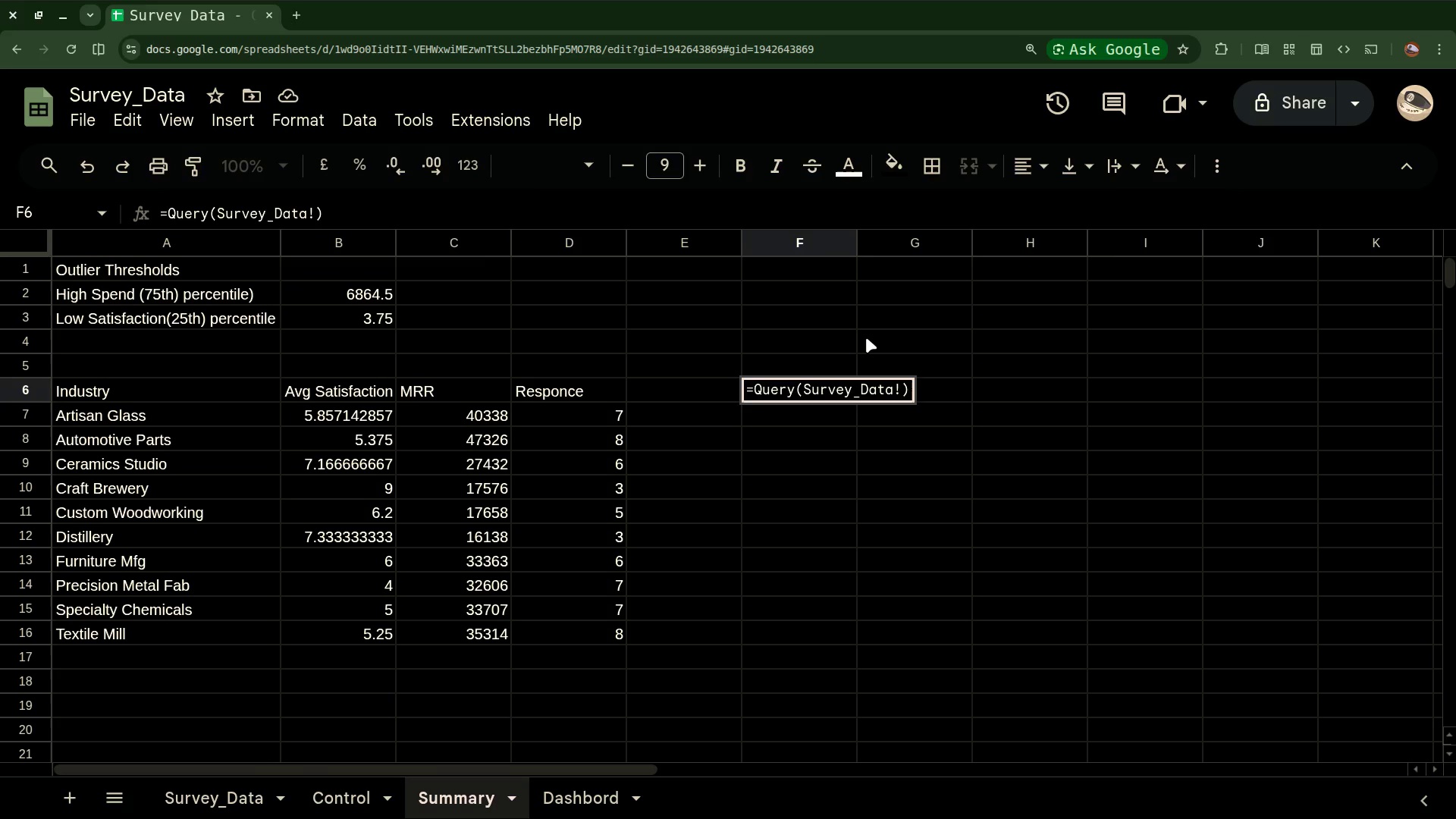 
wait(5.06)
 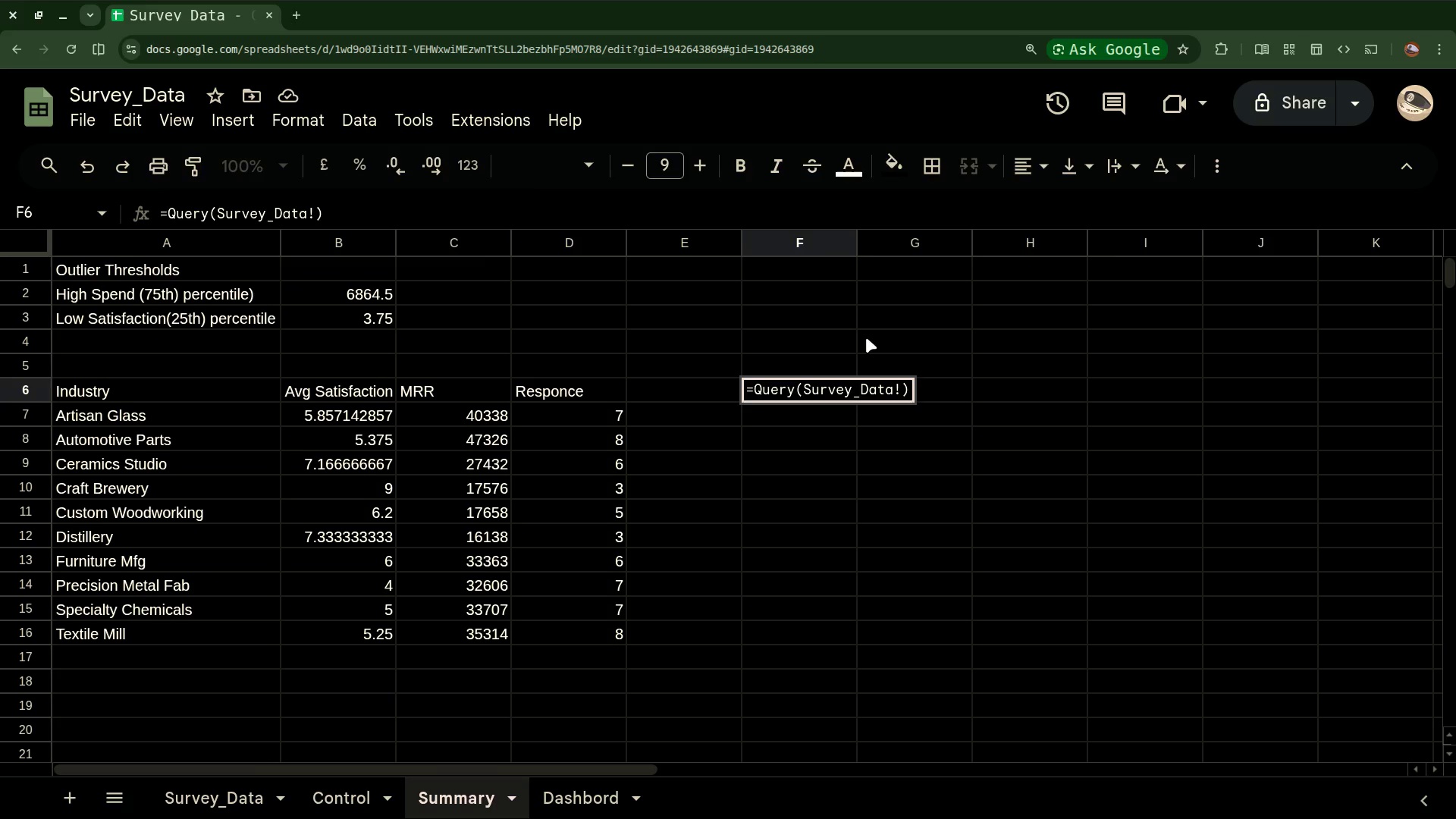 
type(C!)
 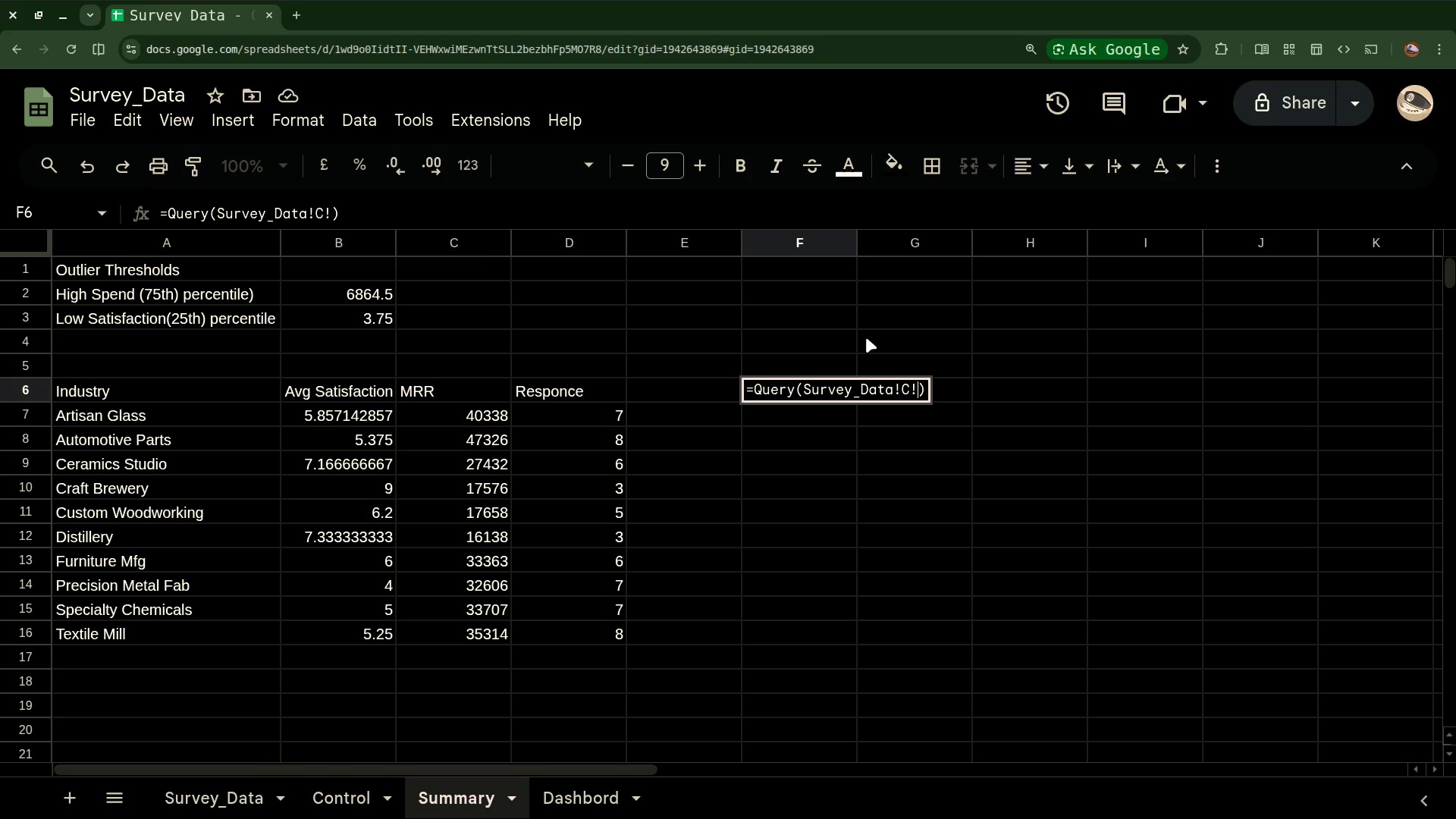 
key(Backspace)
 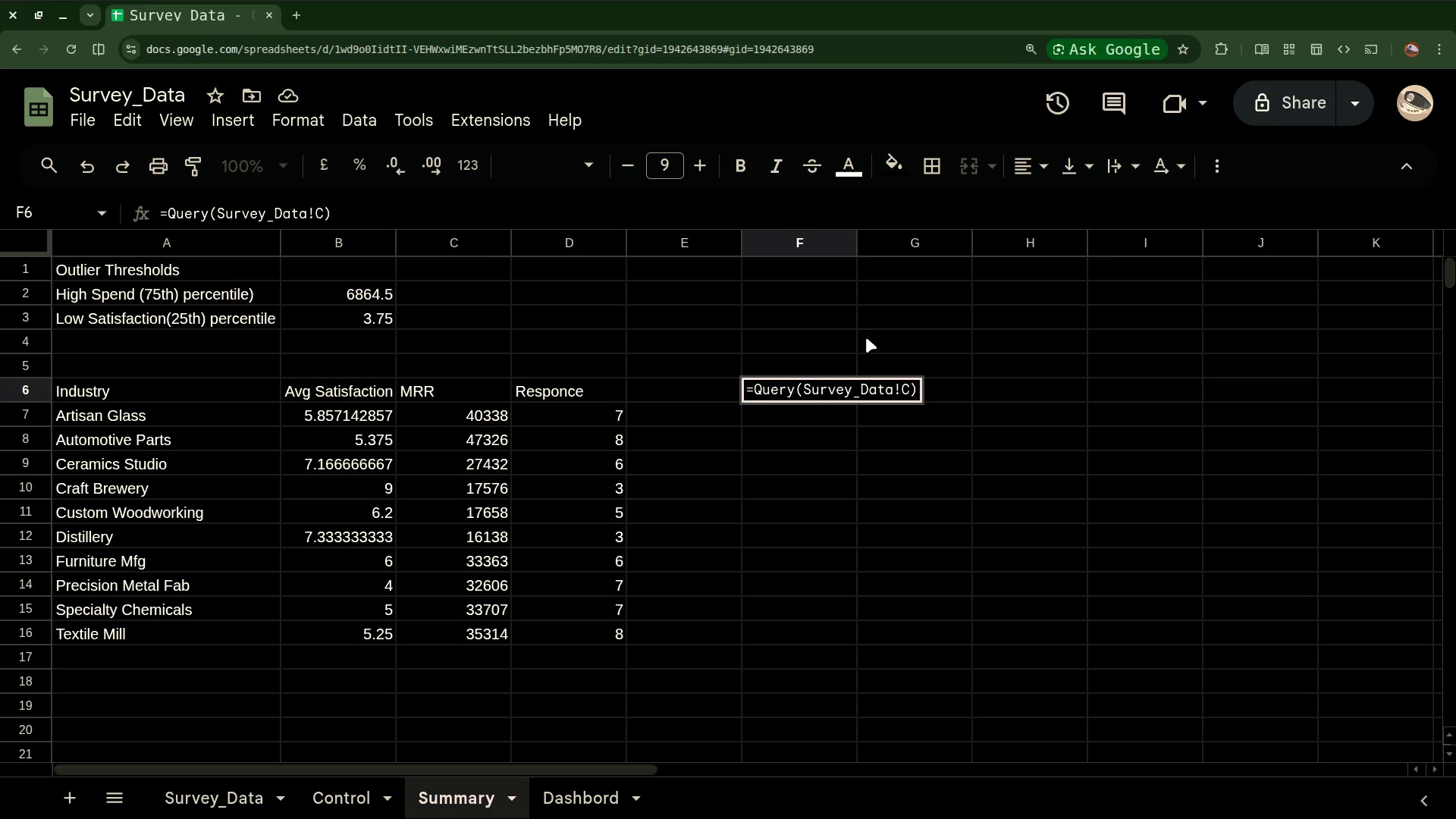 
key(1)
 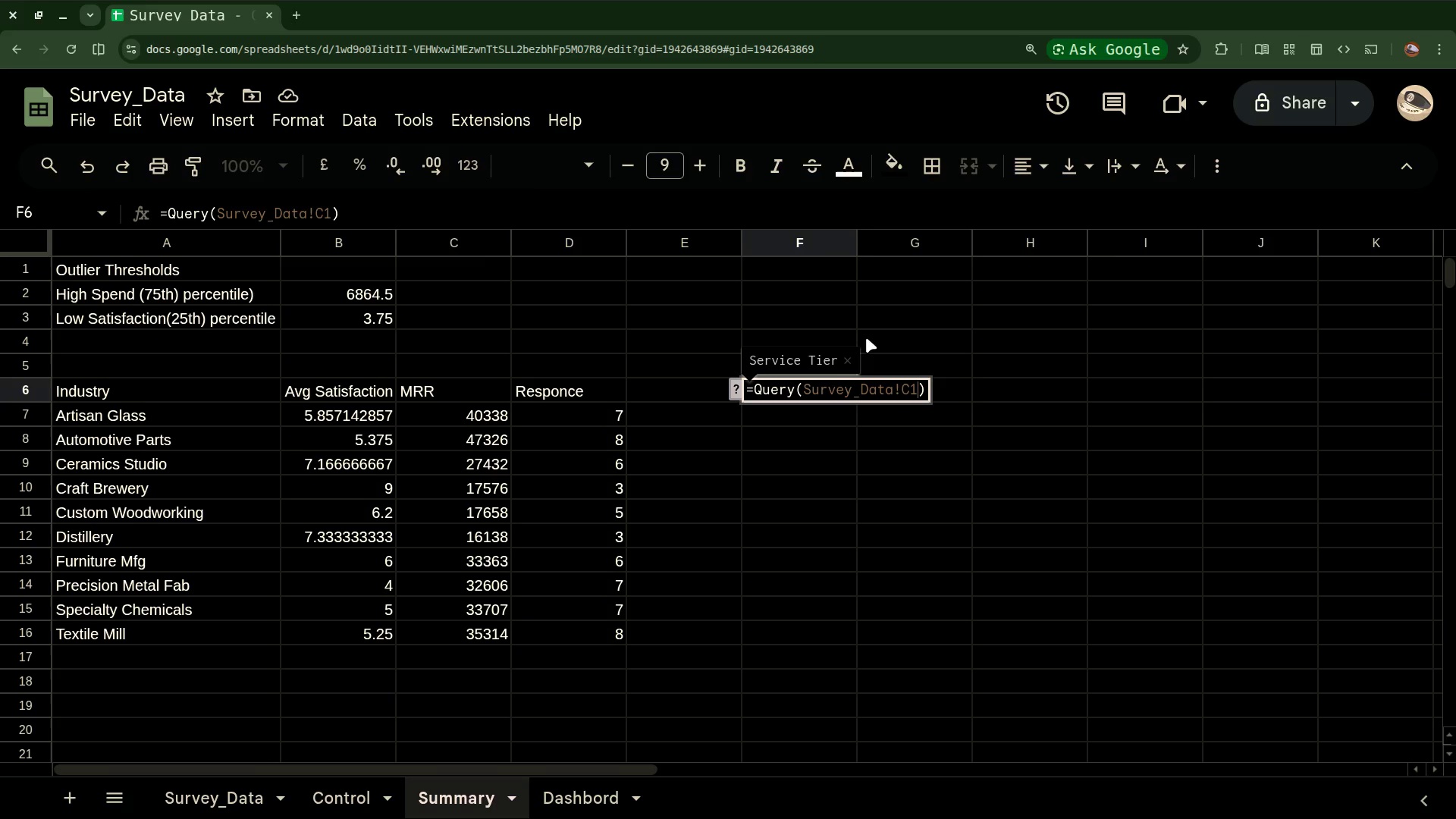 
key(Shift+F)
 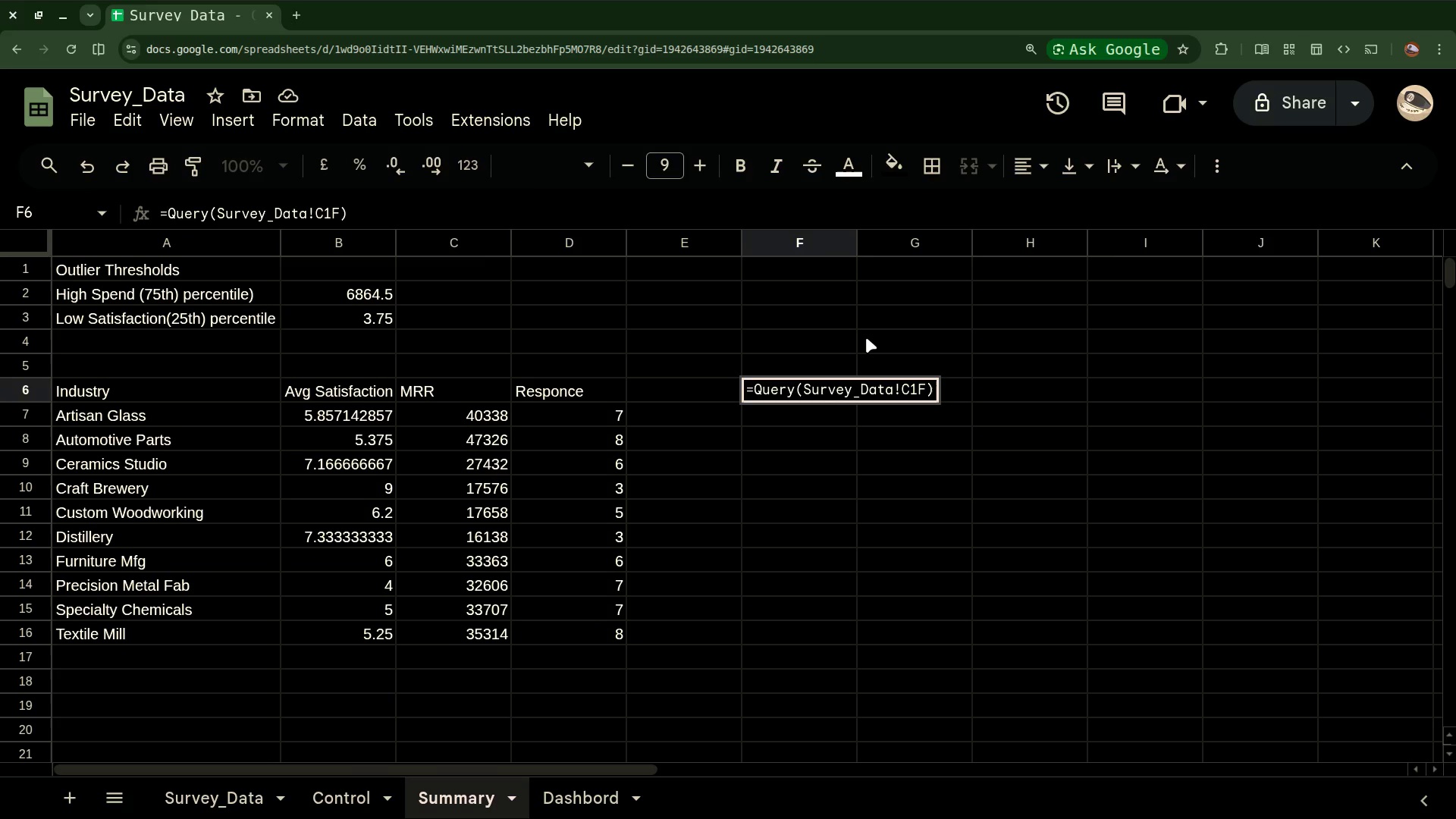 
key(ArrowLeft)
 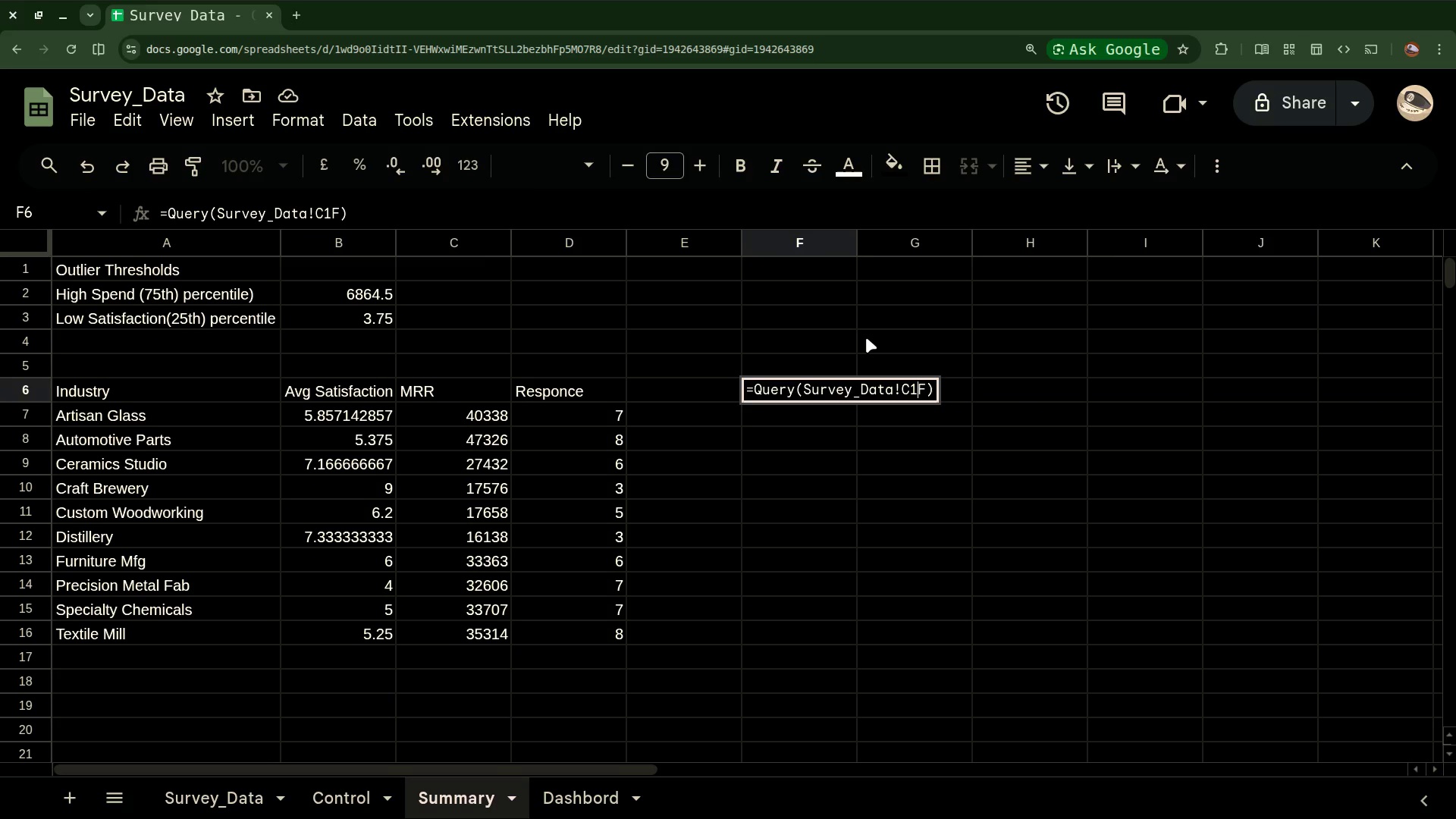 
key(Shift+Semicolon)
 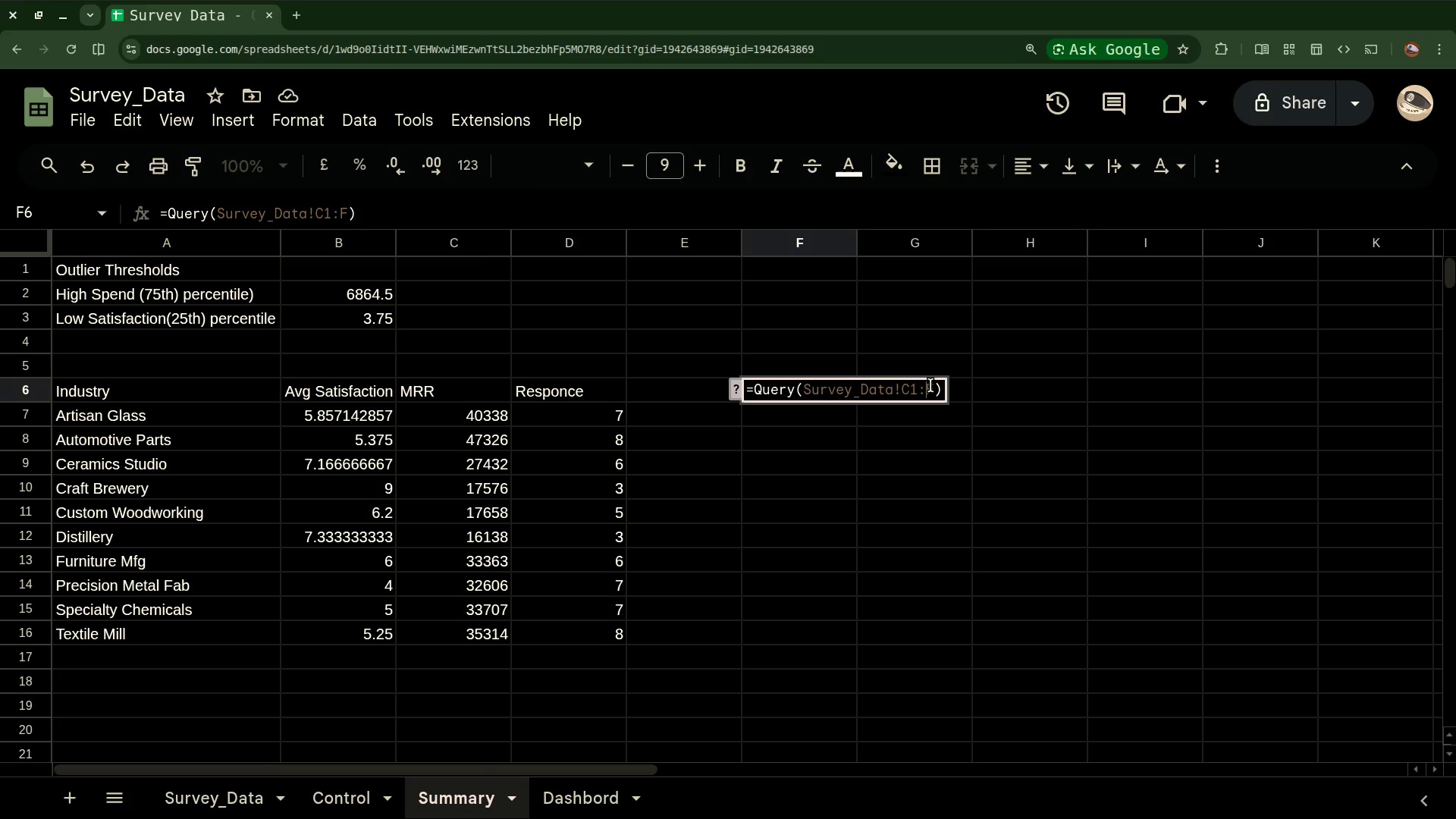 
left_click([930, 385])
 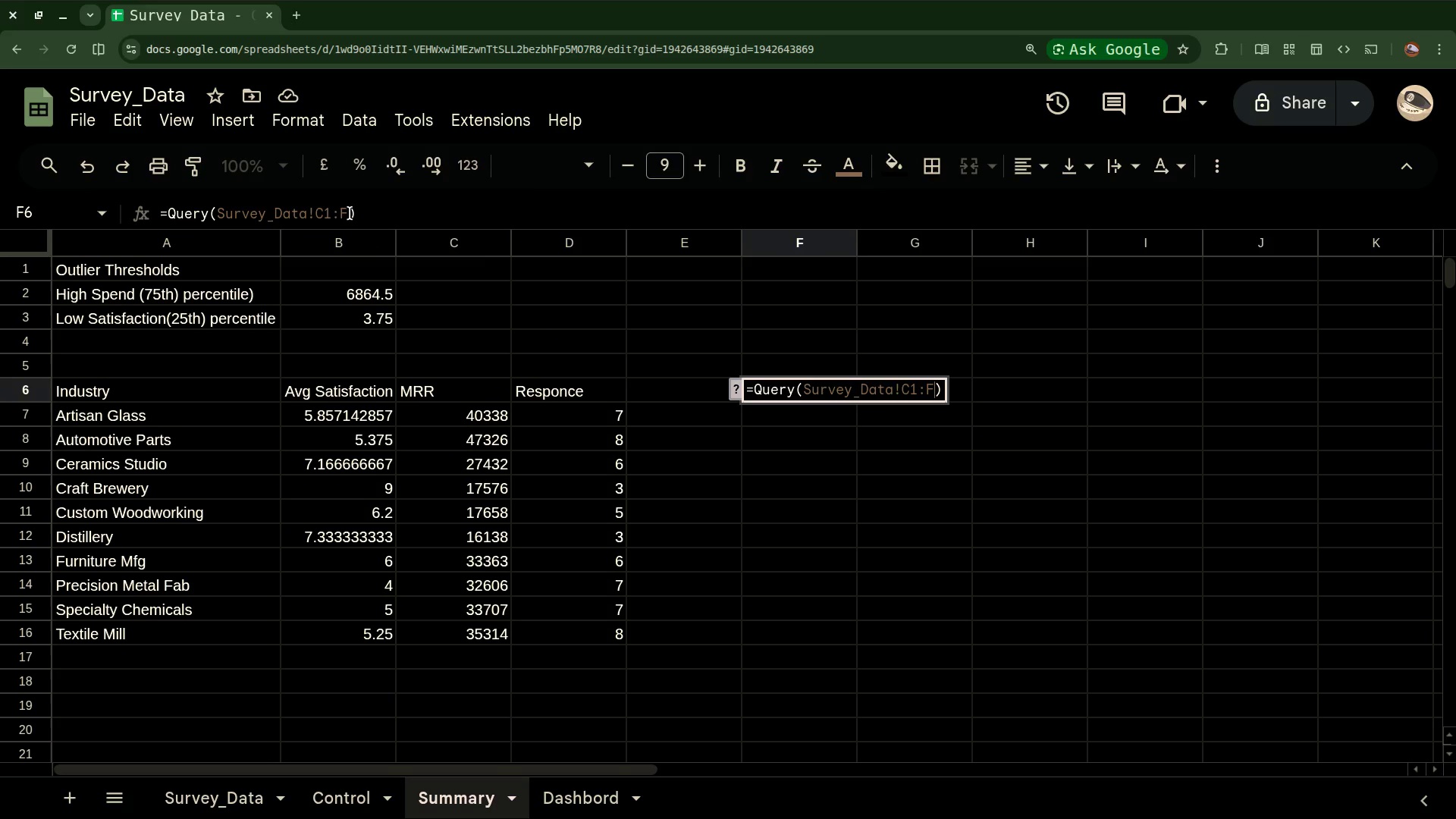 
left_click([346, 213])
 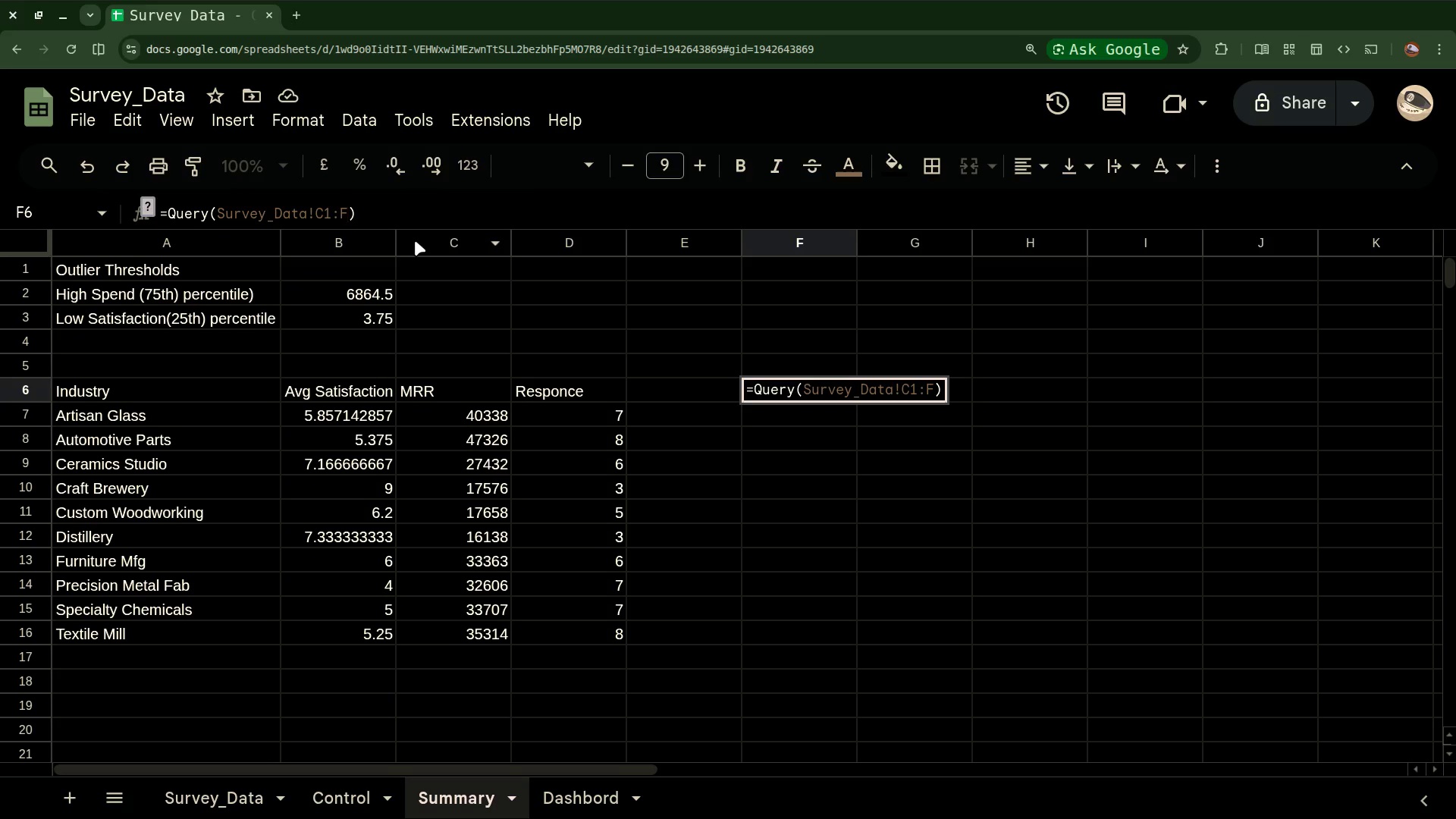 
wait(6.03)
 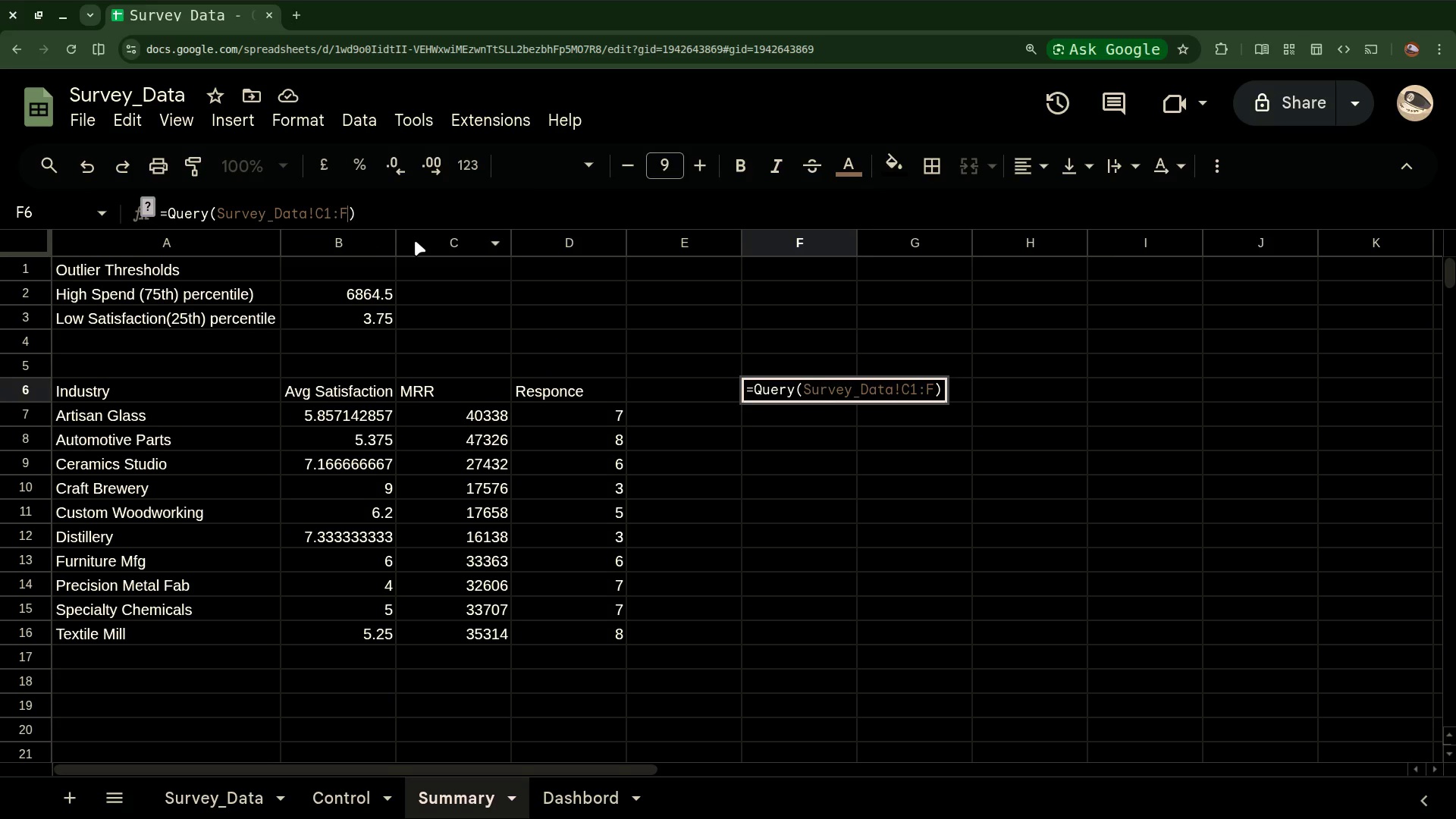 
key(Comma)
 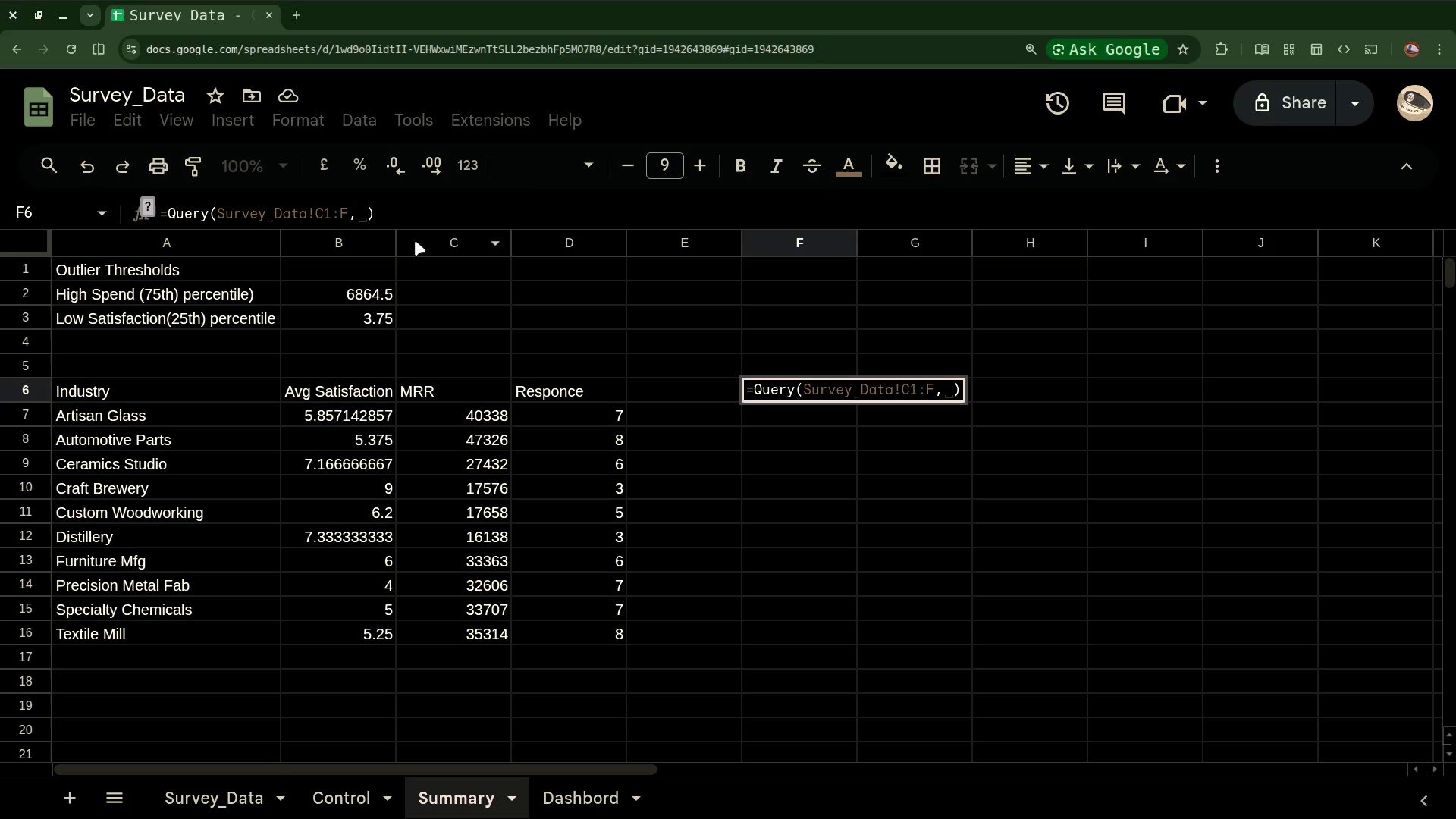 
key(Shift+Quote)
 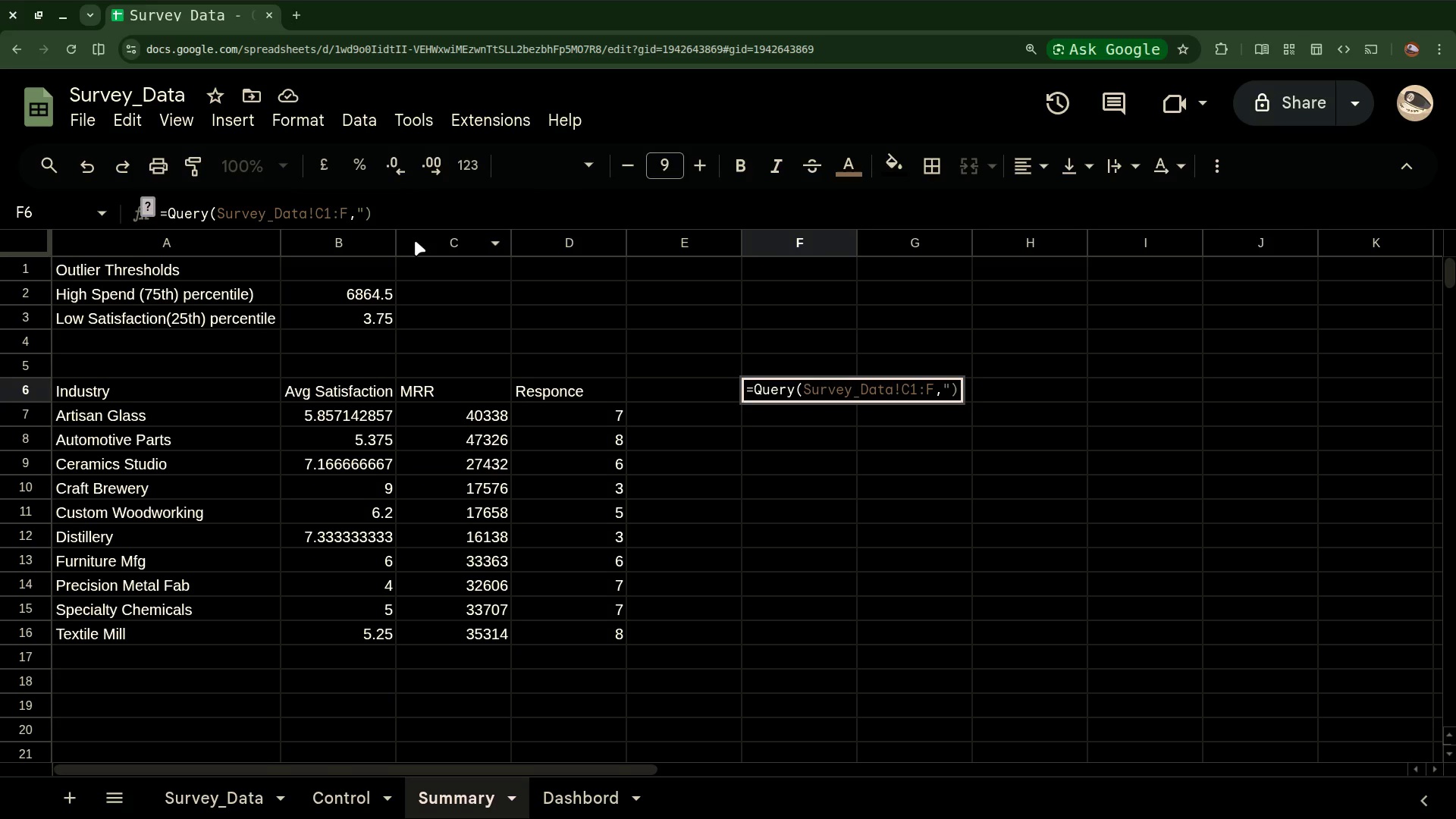 
wait(6.18)
 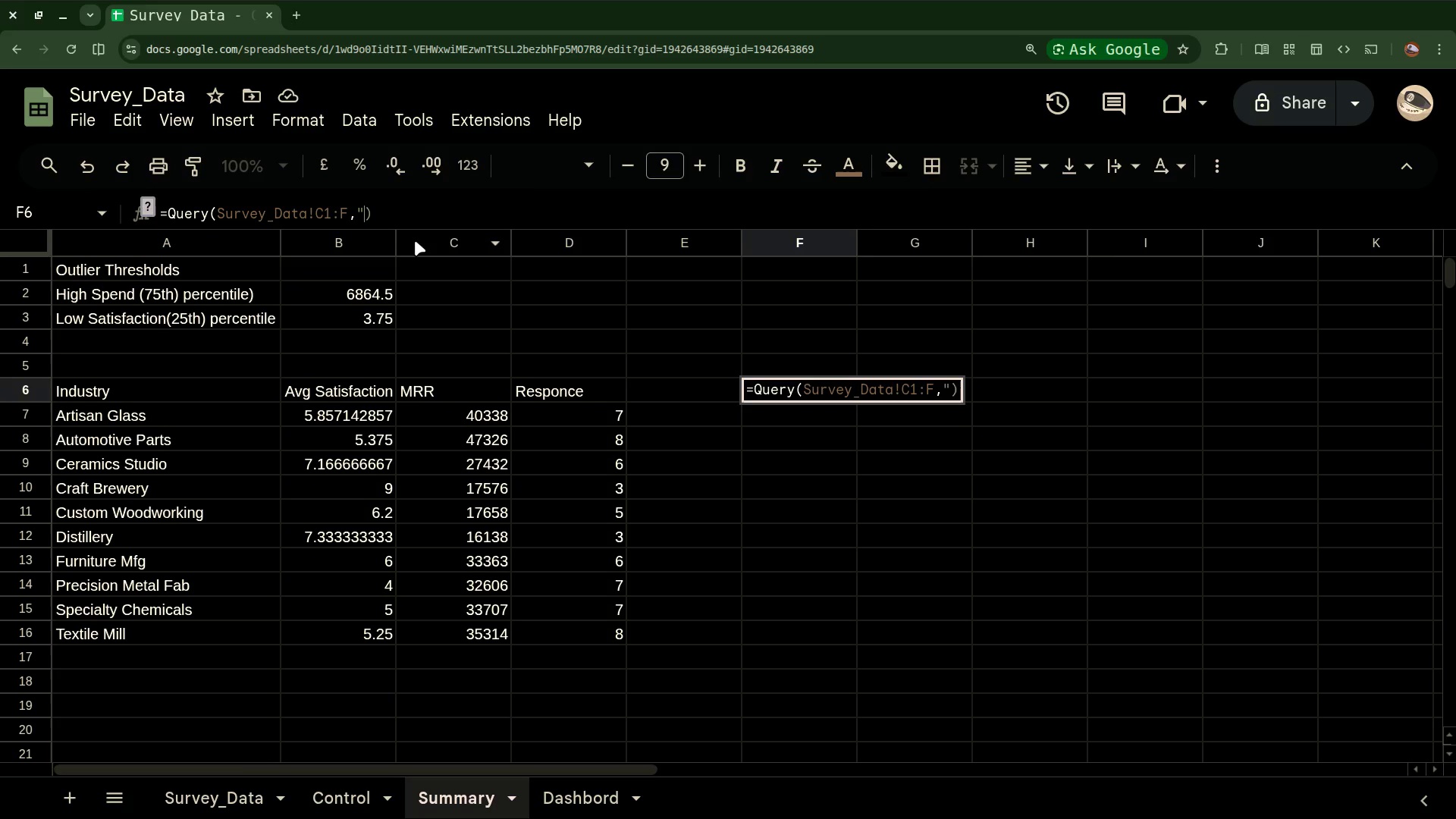 
type(select)
 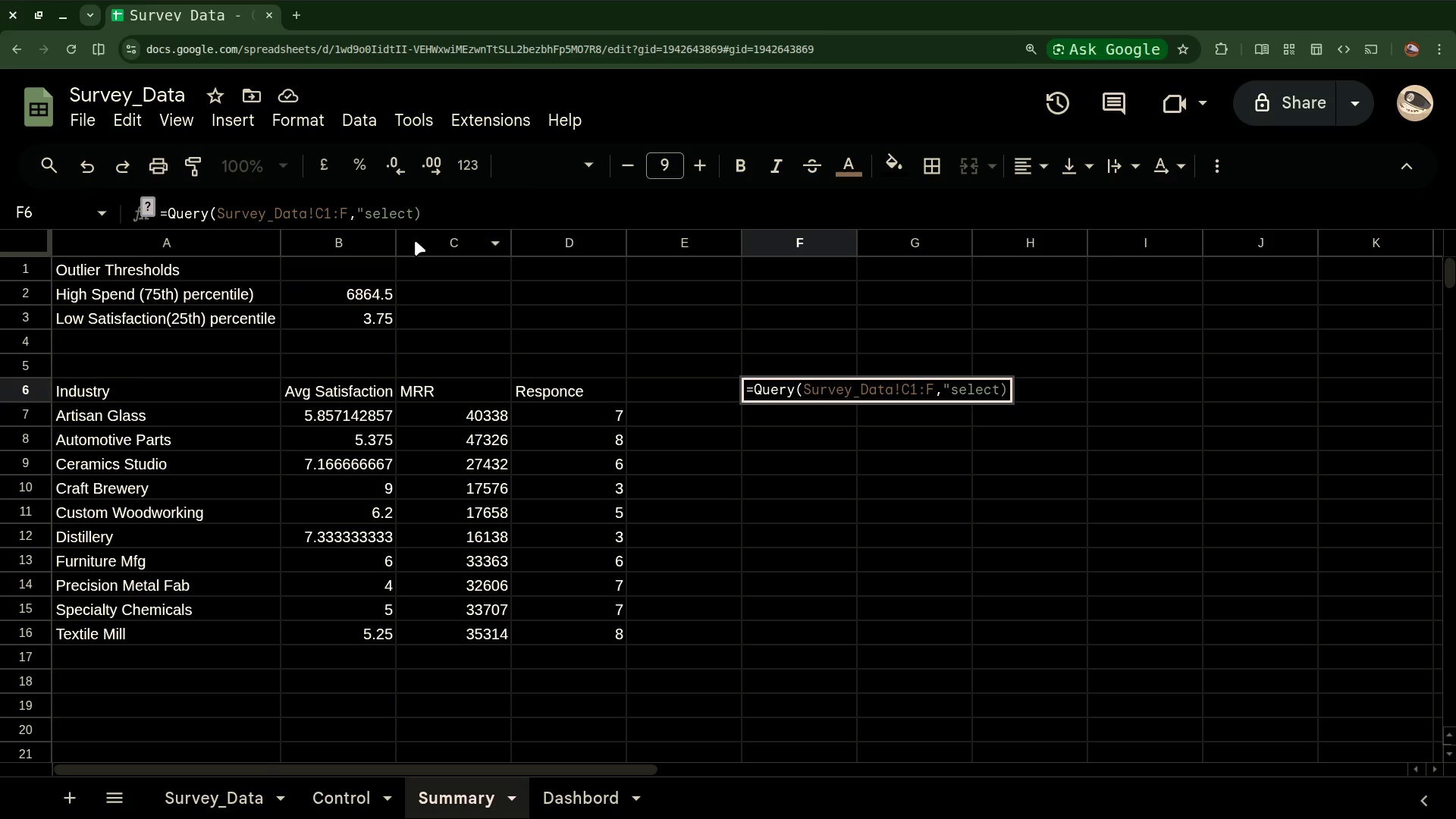 
wait(7.27)
 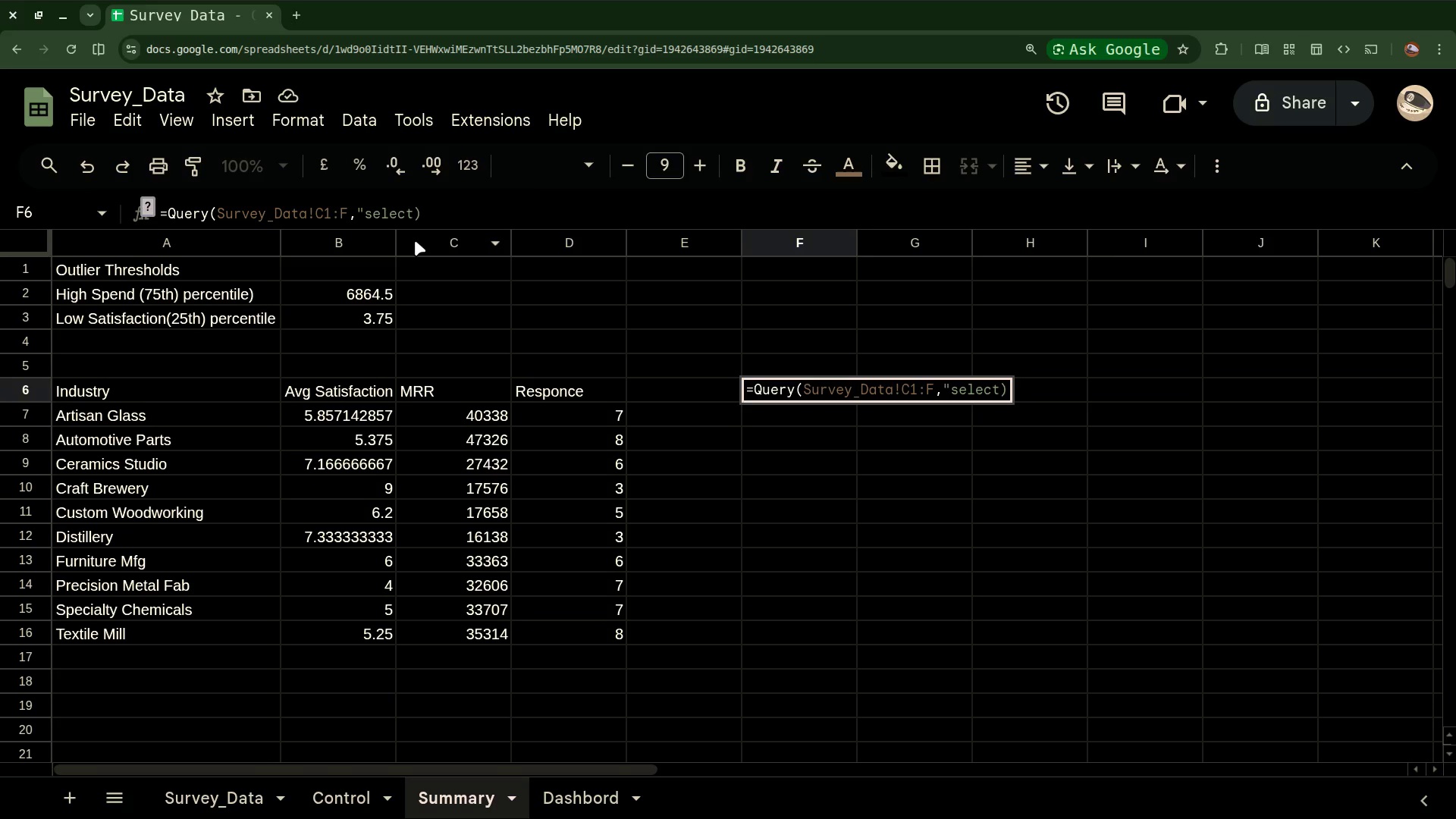 
type( co)
 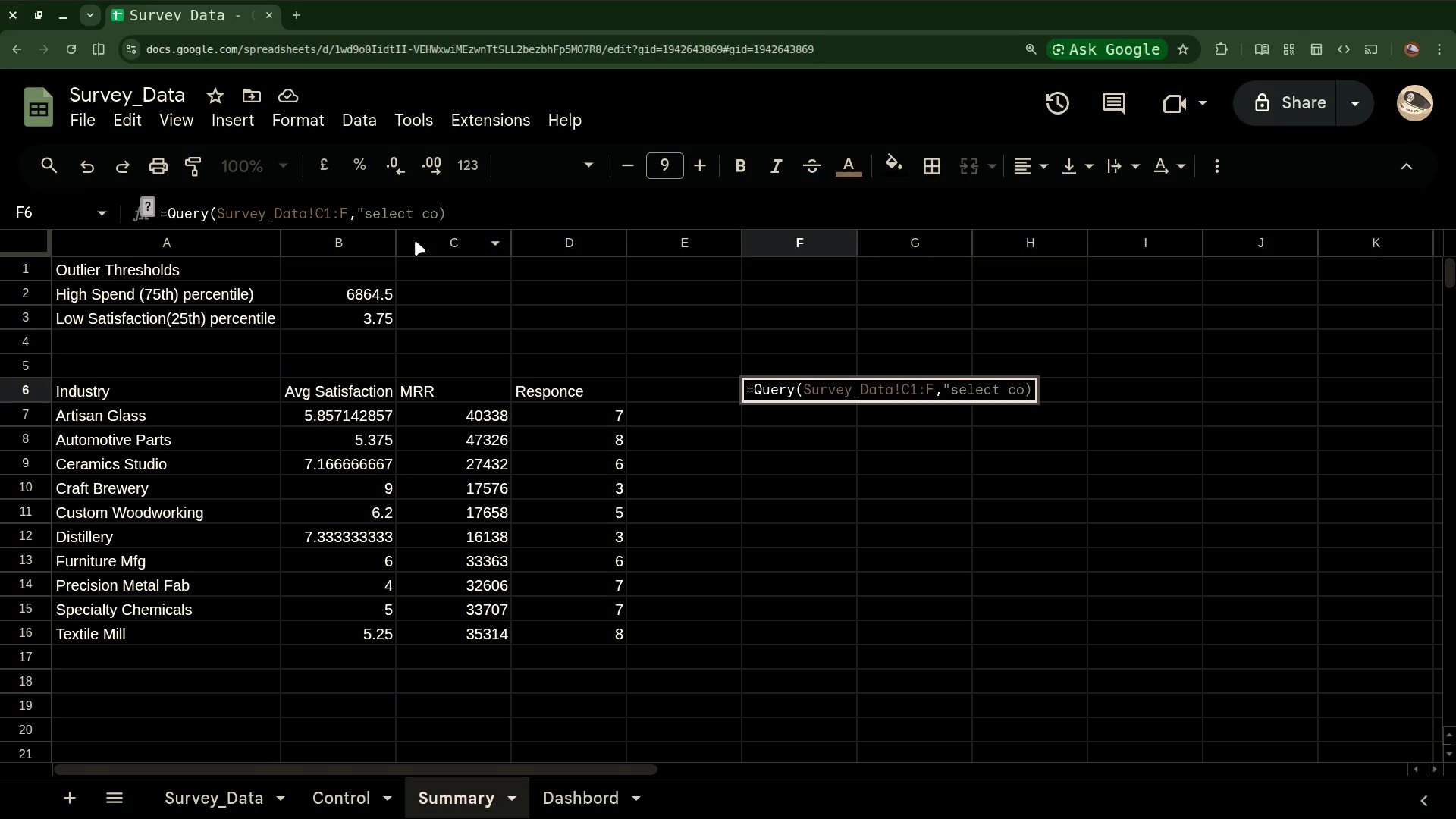 
wait(11.58)
 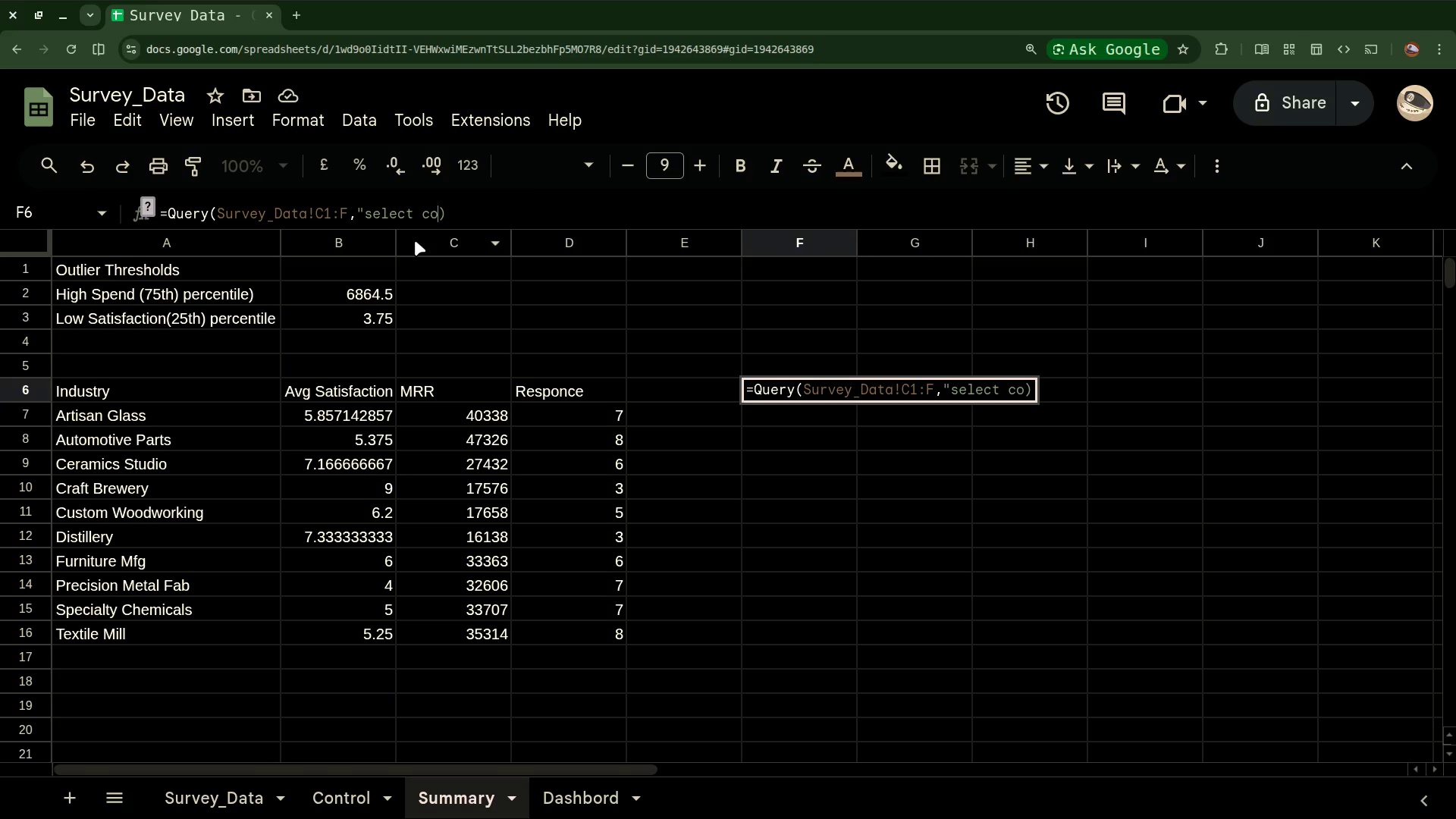 
type(l4)
 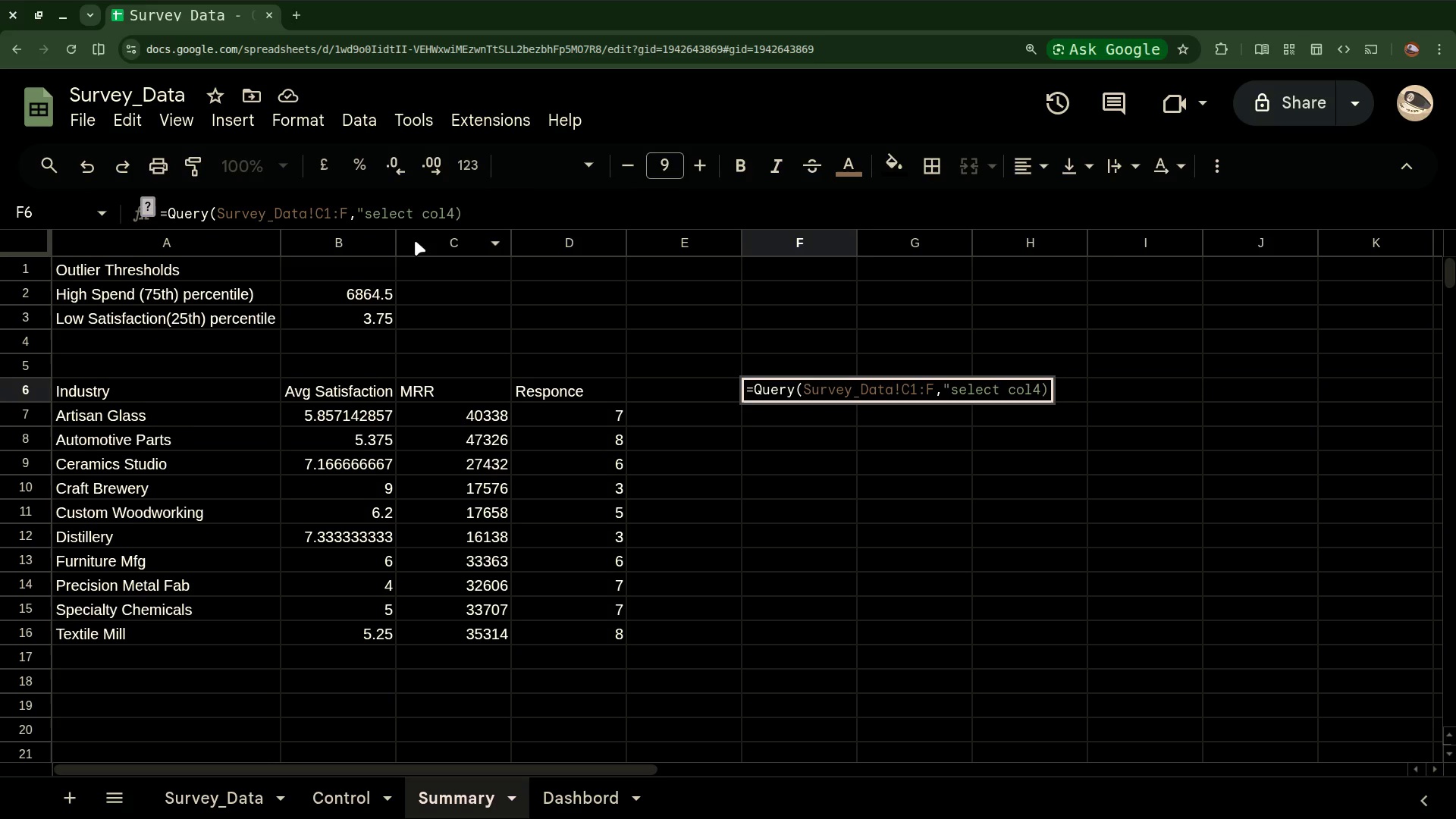 
wait(8.3)
 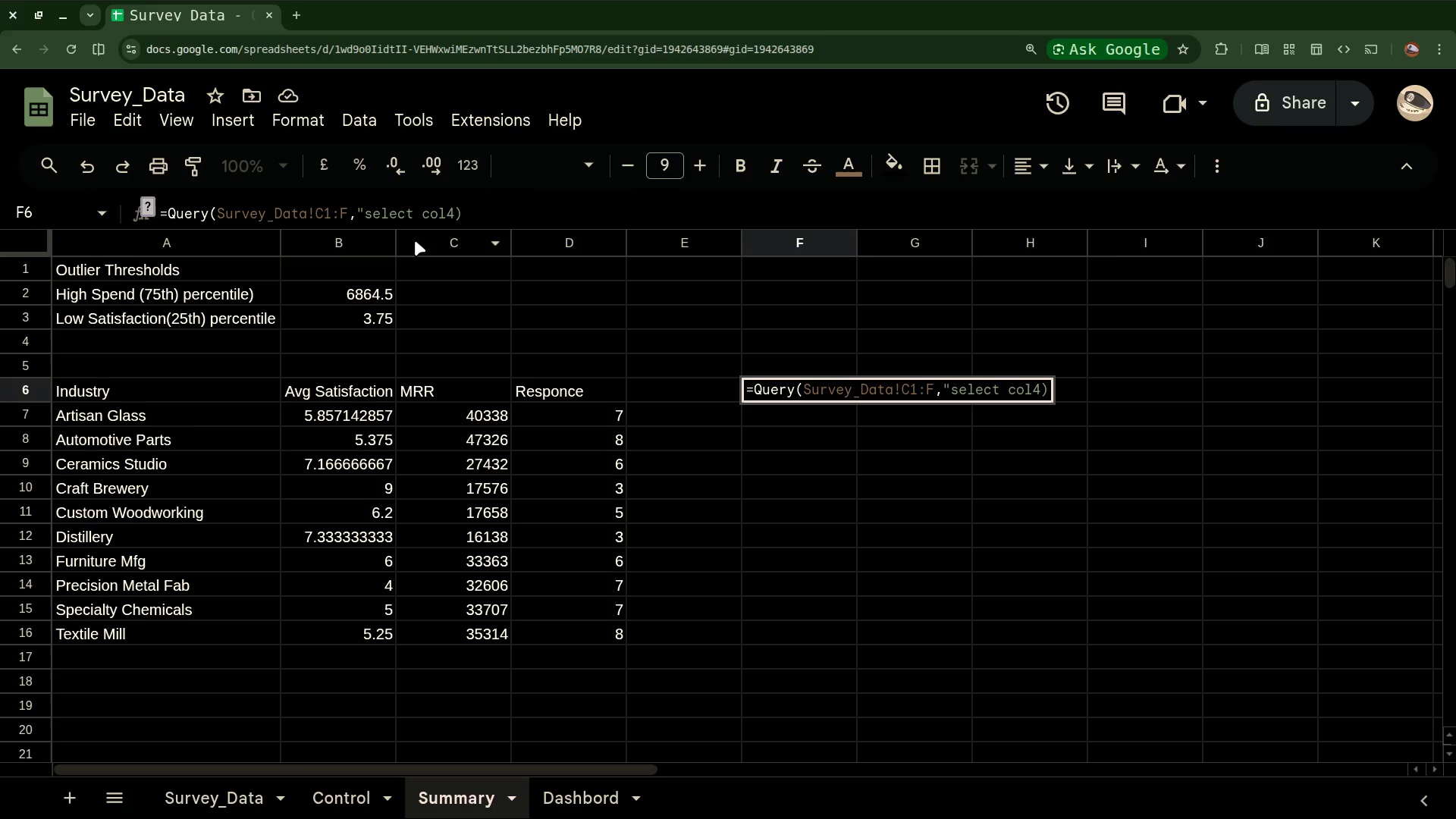 
key(Comma)
 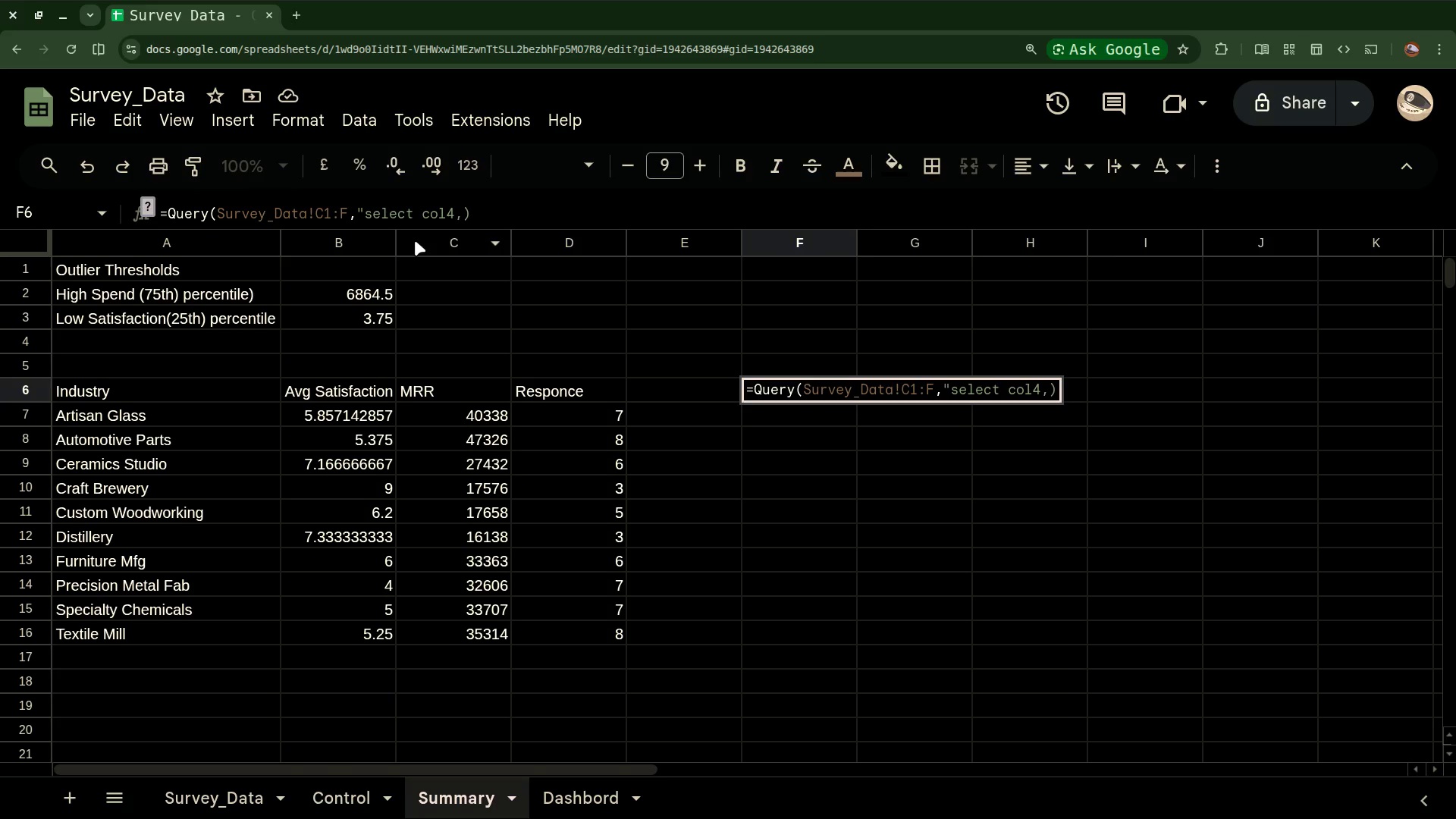 
wait(12.01)
 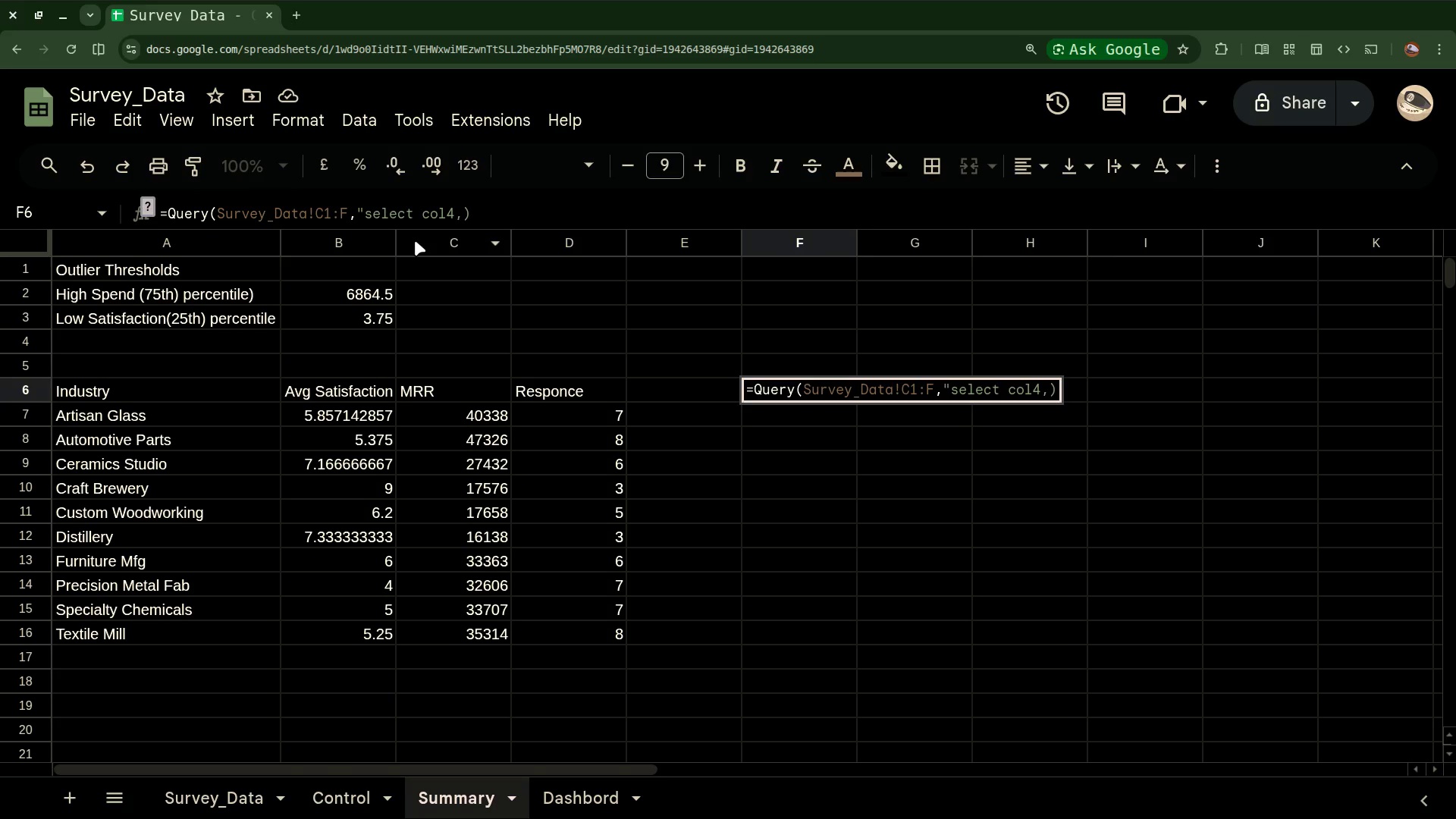 
type(conunt)
 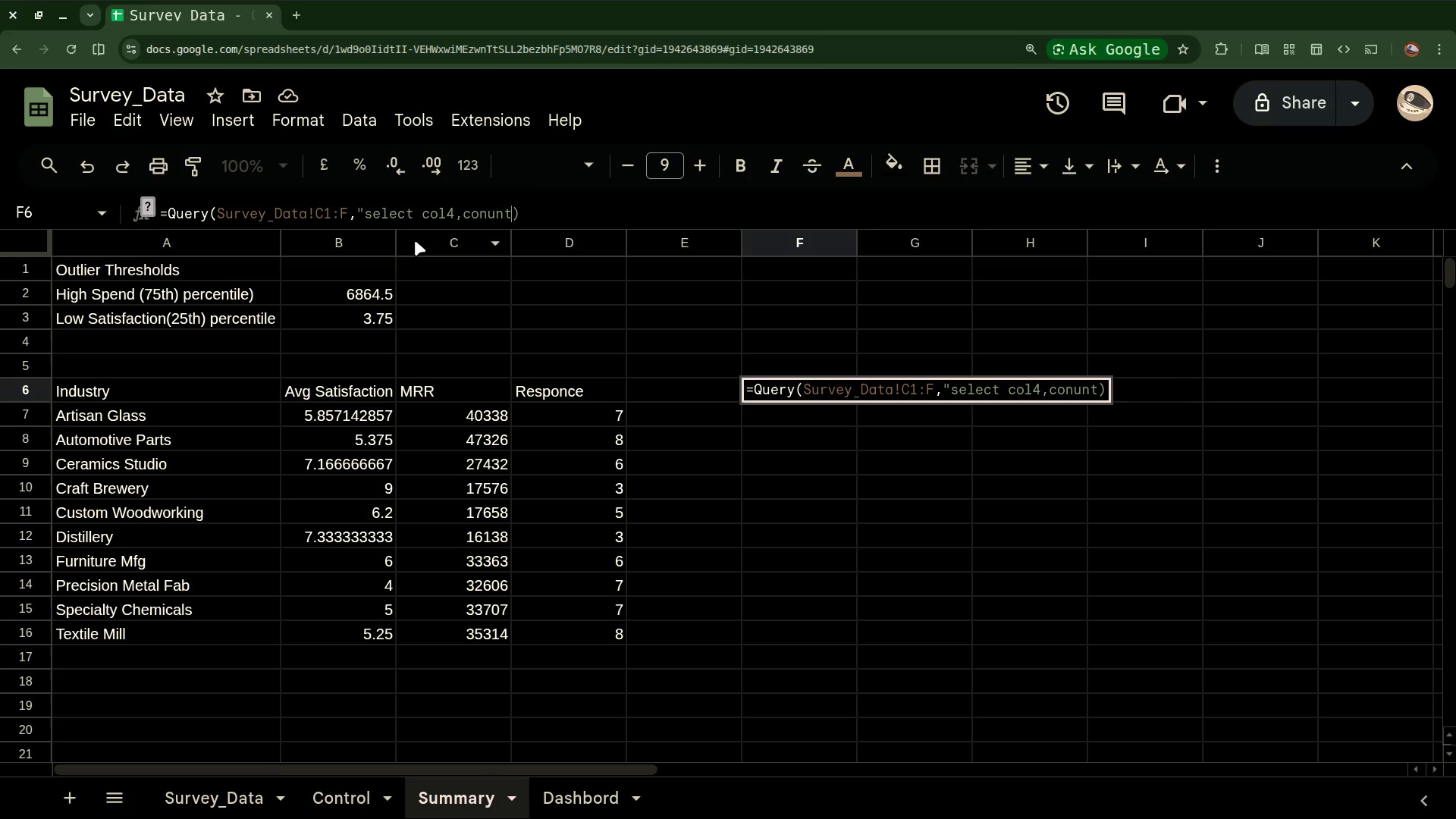 
wait(5.13)
 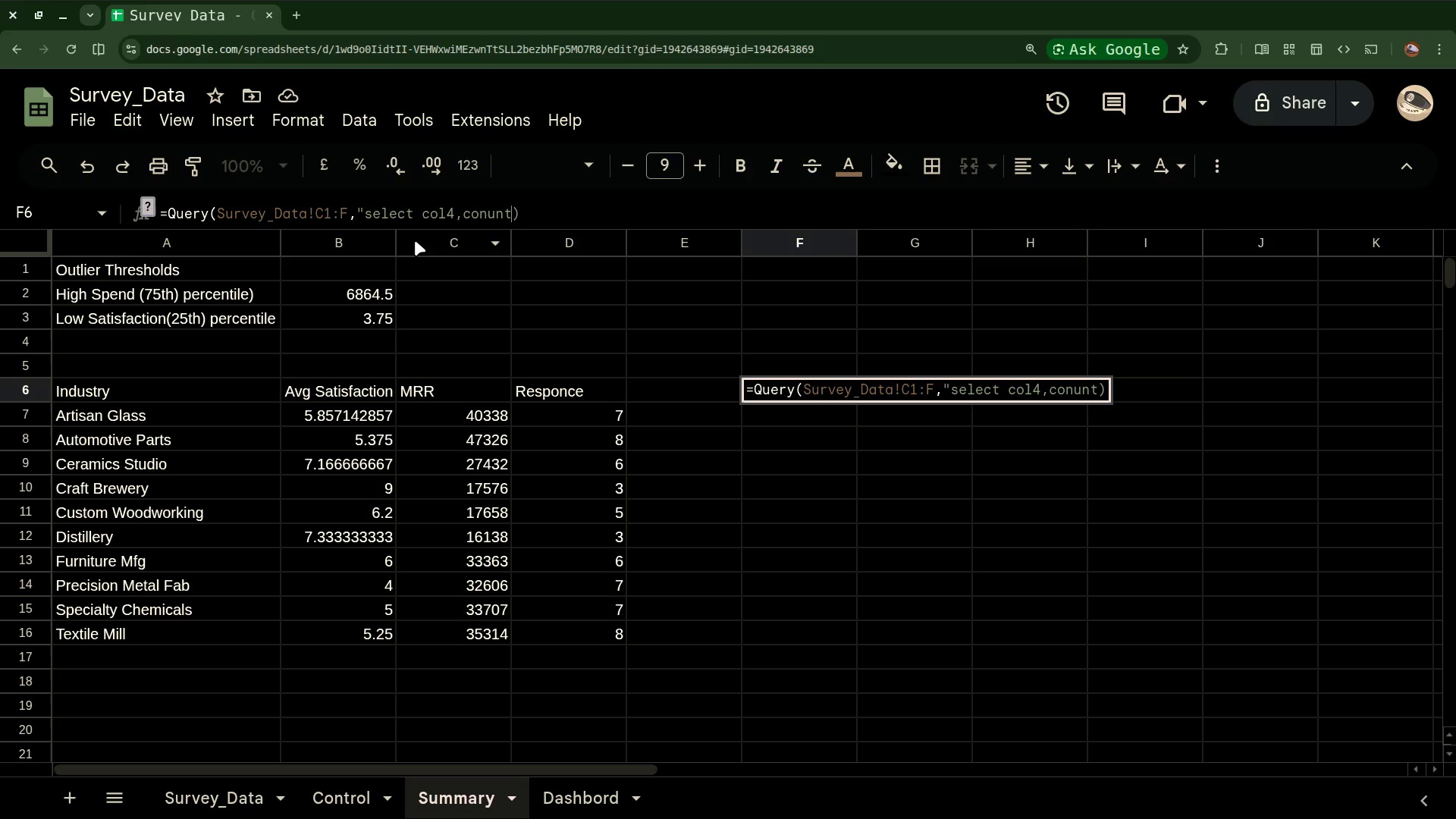 
key(Backspace)
key(Backspace)
key(Backspace)
key(Backspace)
type(unt)
 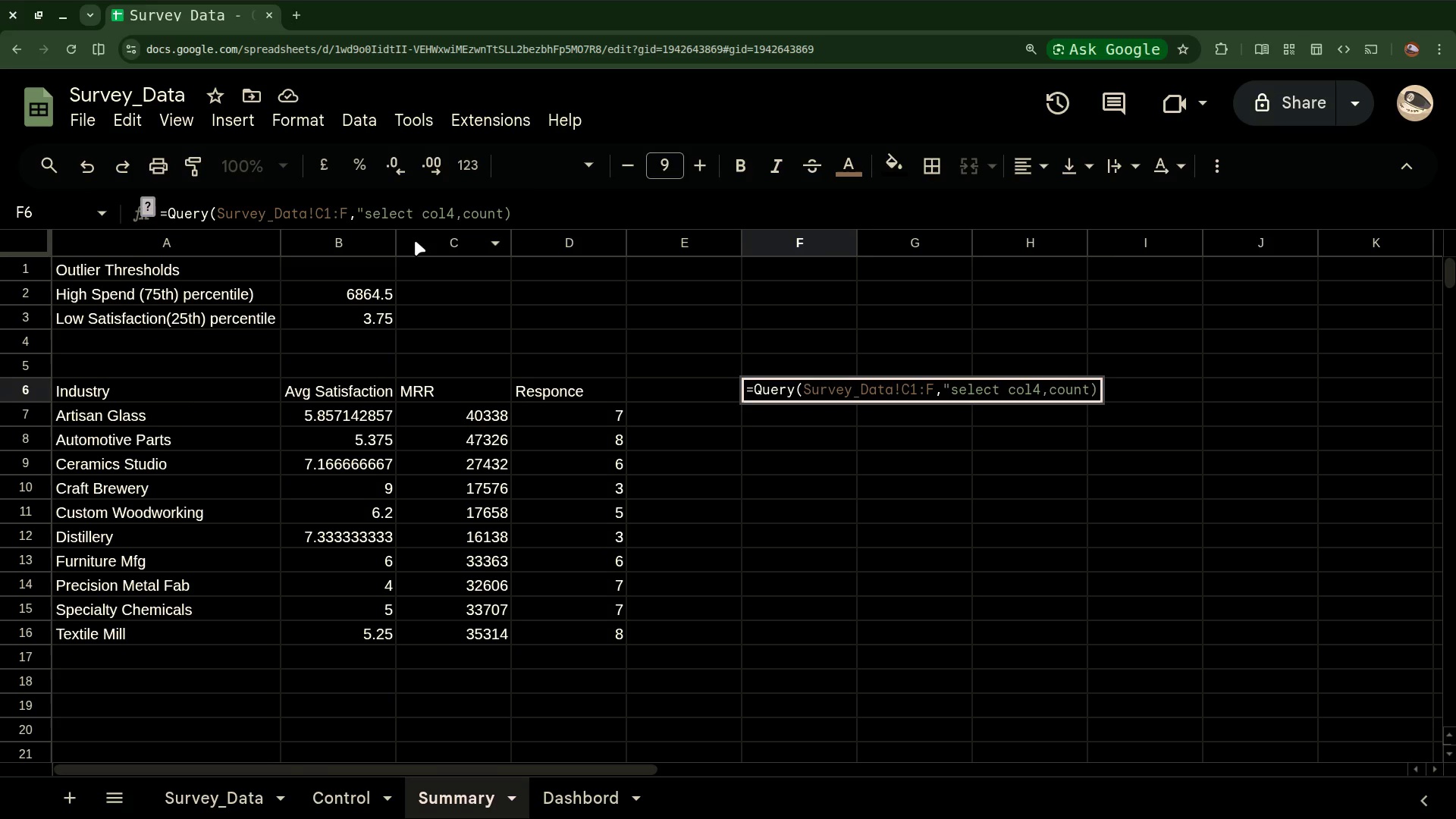 
wait(8.85)
 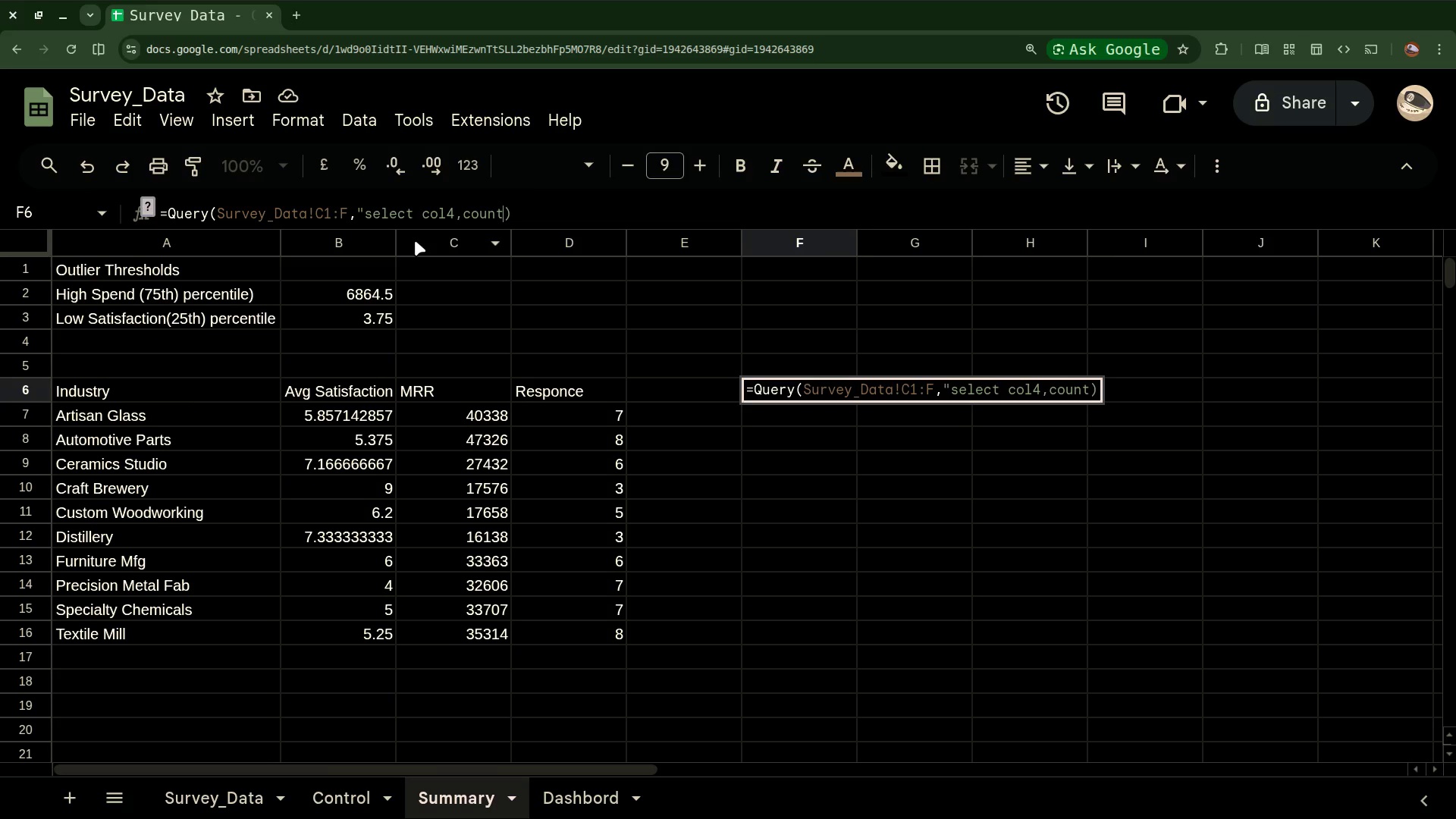 
type(())
 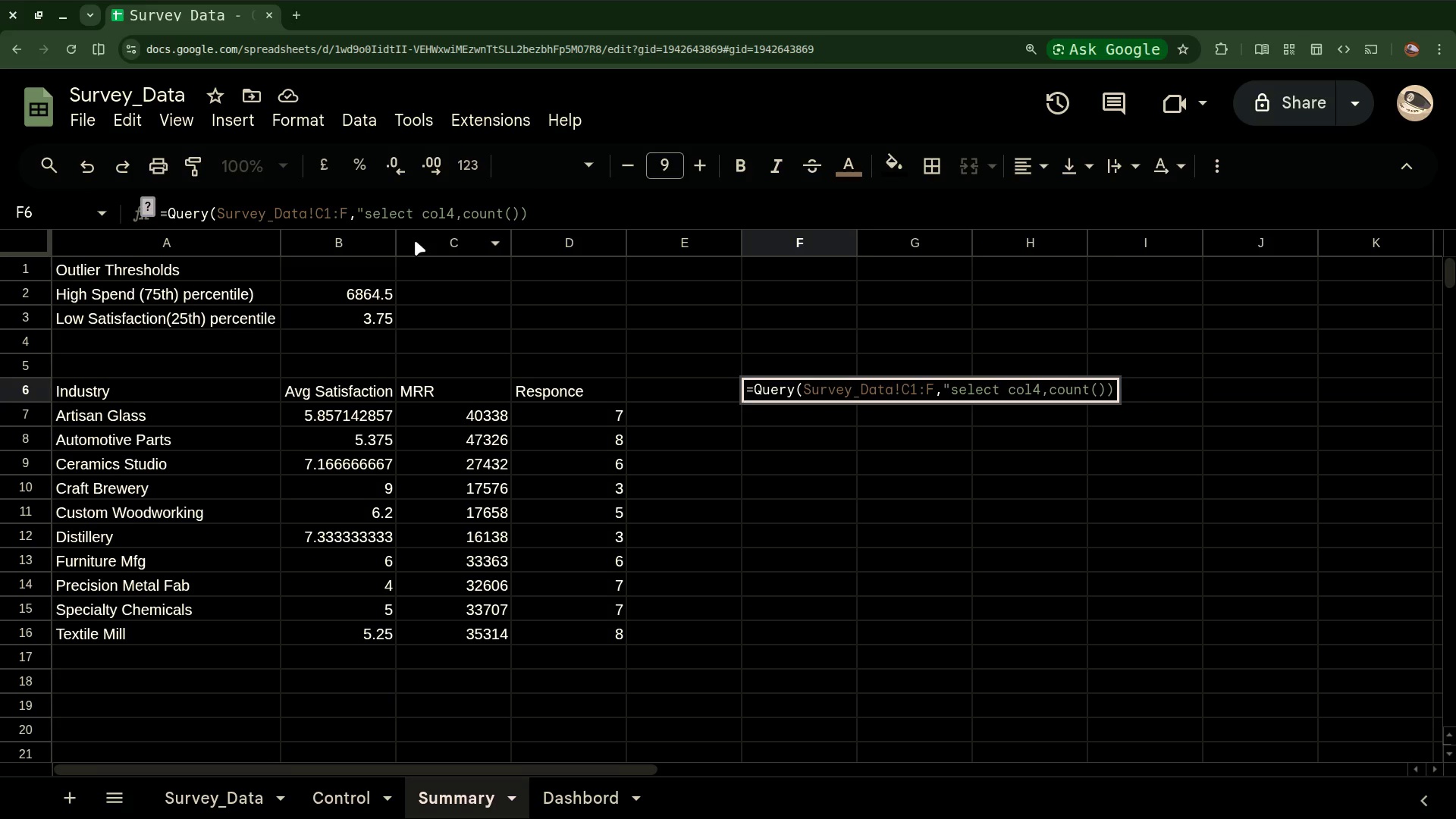 
wait(8.07)
 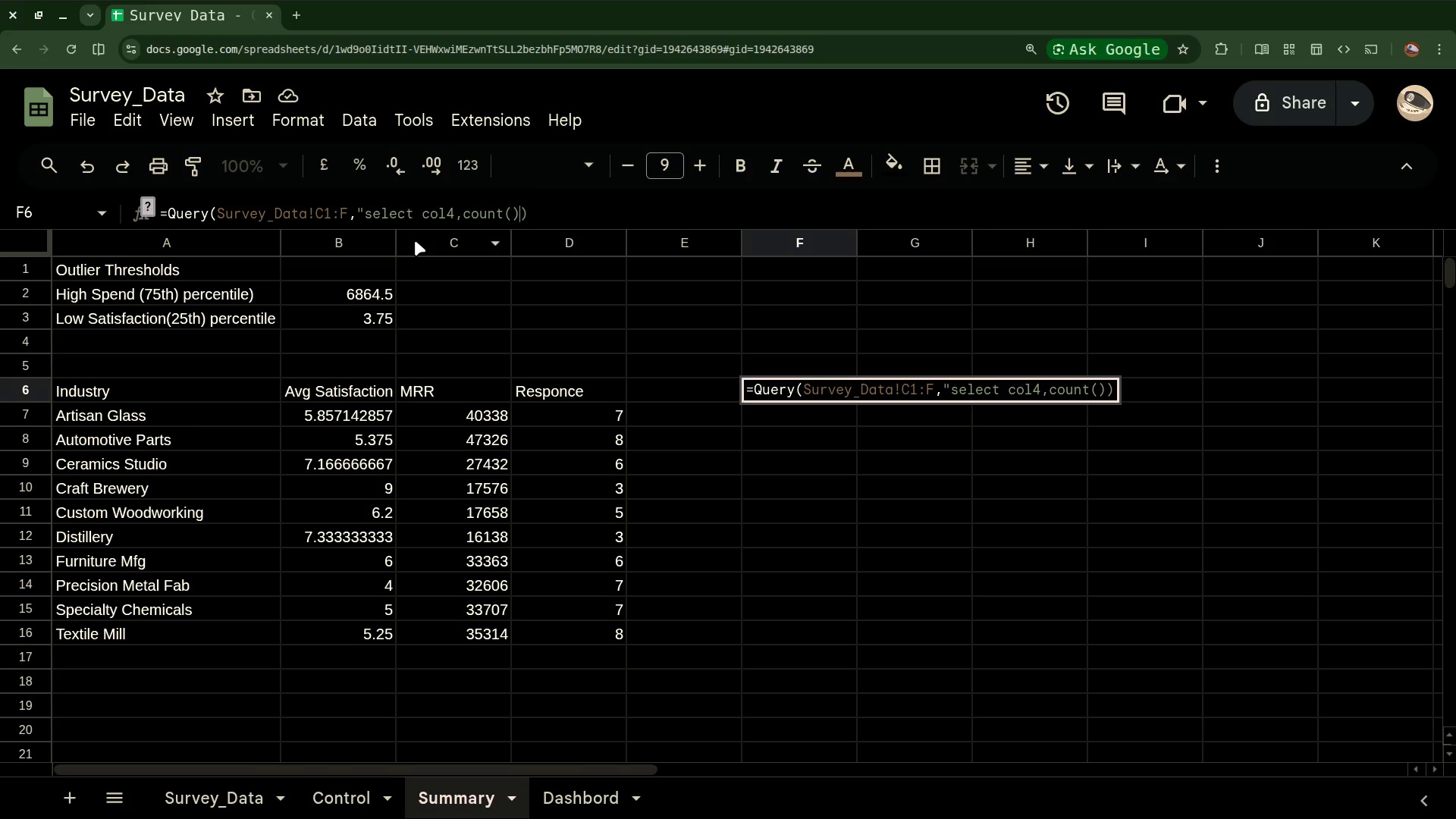 
left_click([513, 212])
 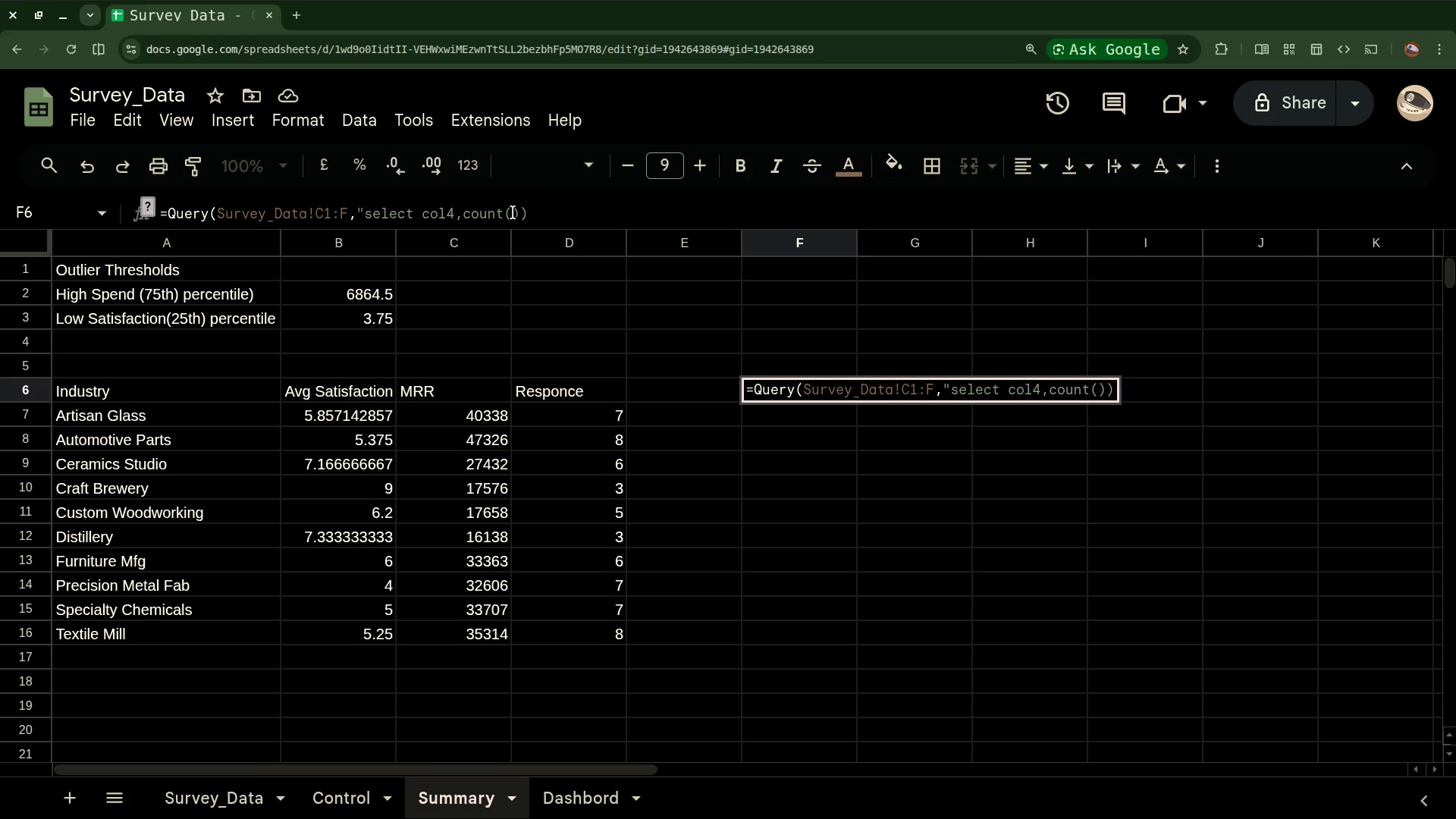 
type(col4)
 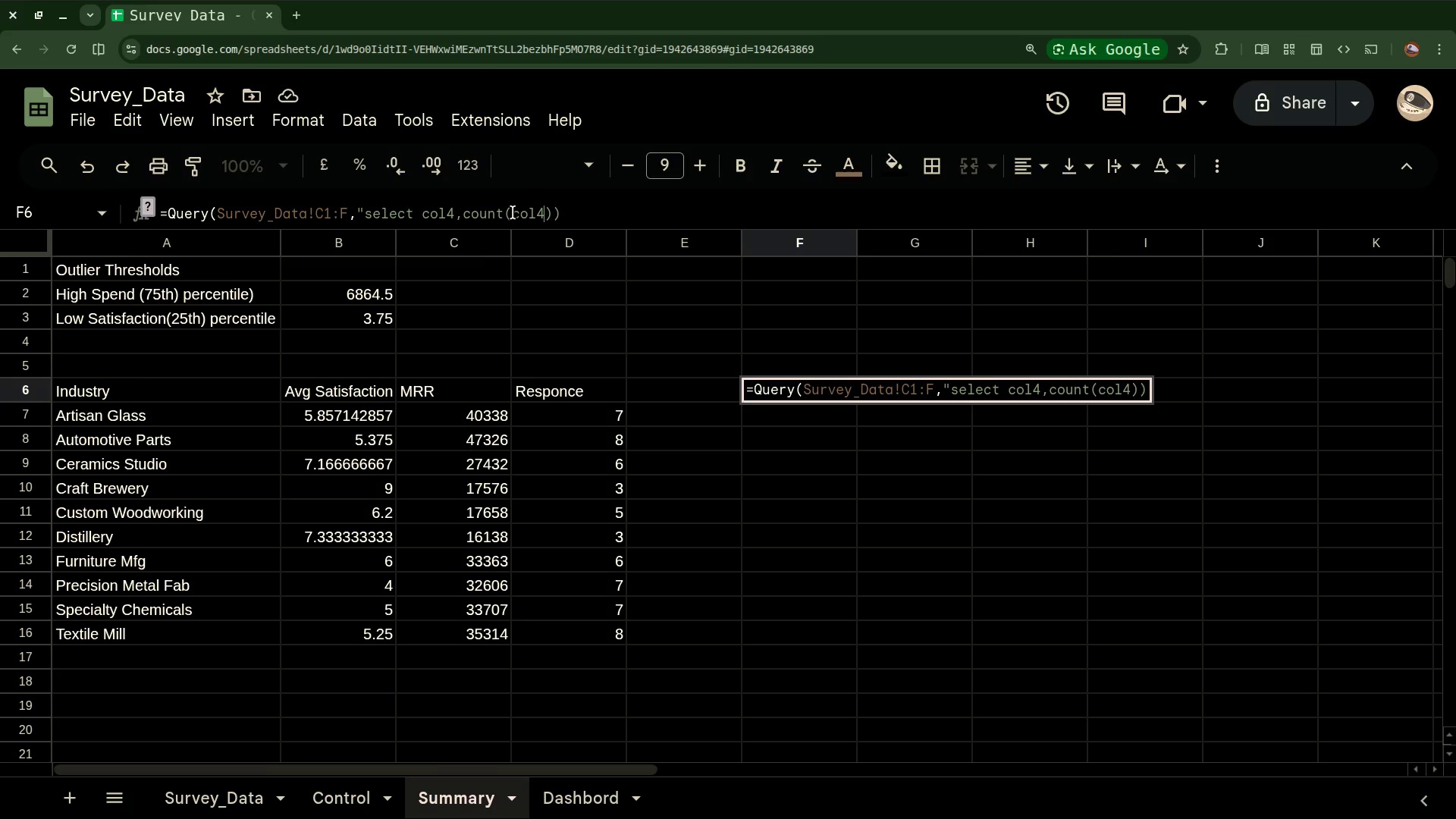 
wait(11.58)
 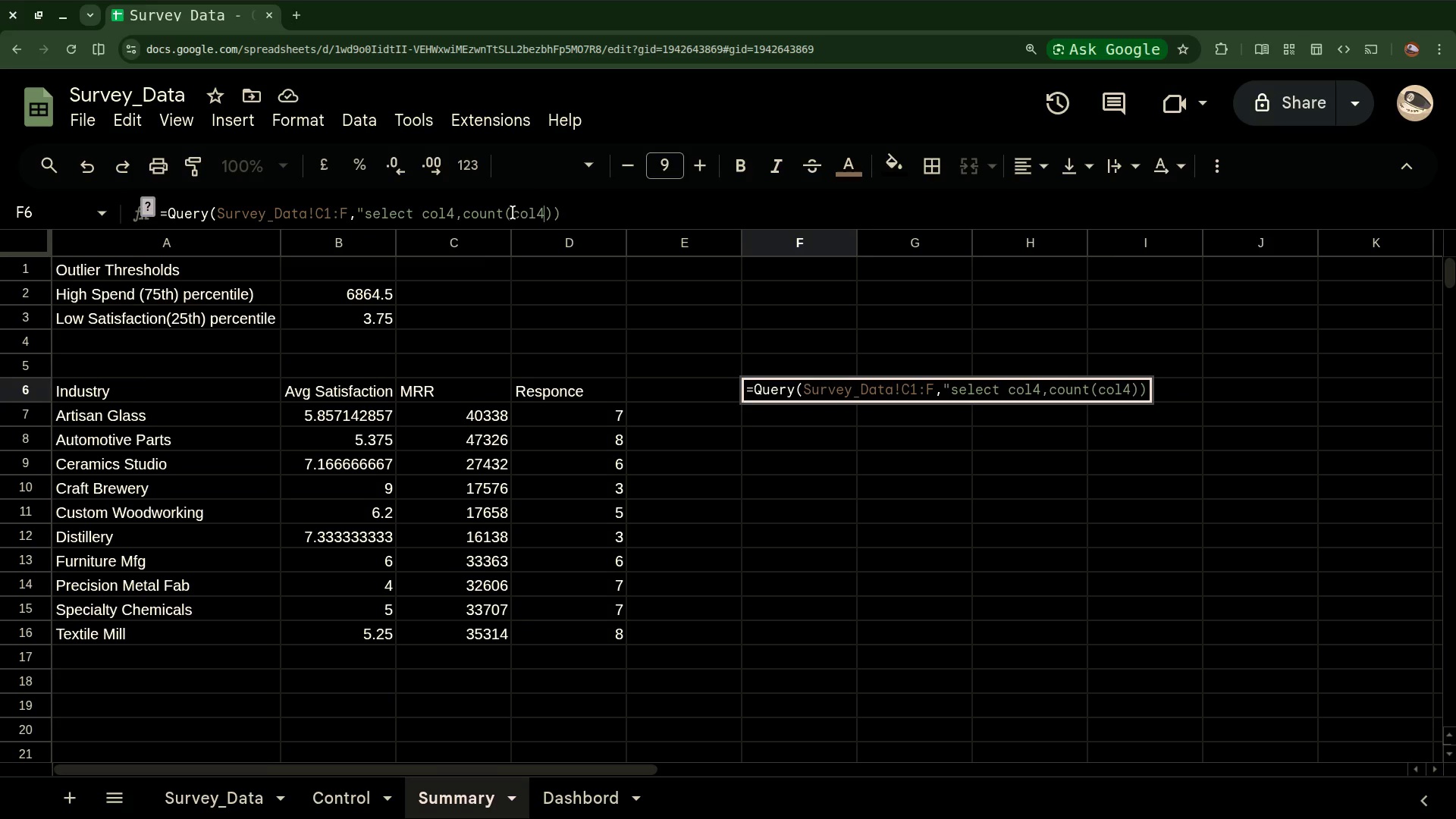 
key(ArrowRight)
 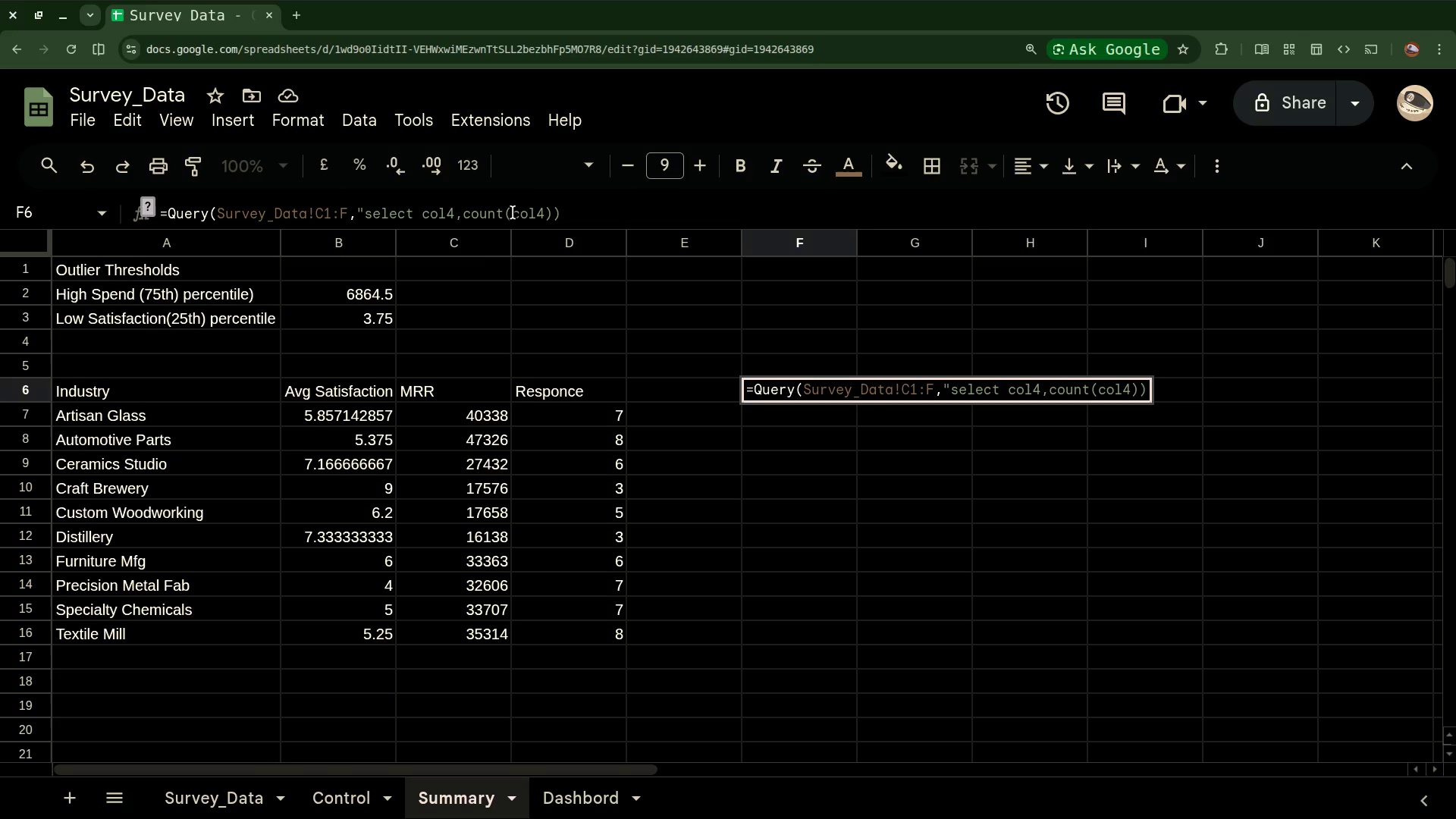 
wait(7.83)
 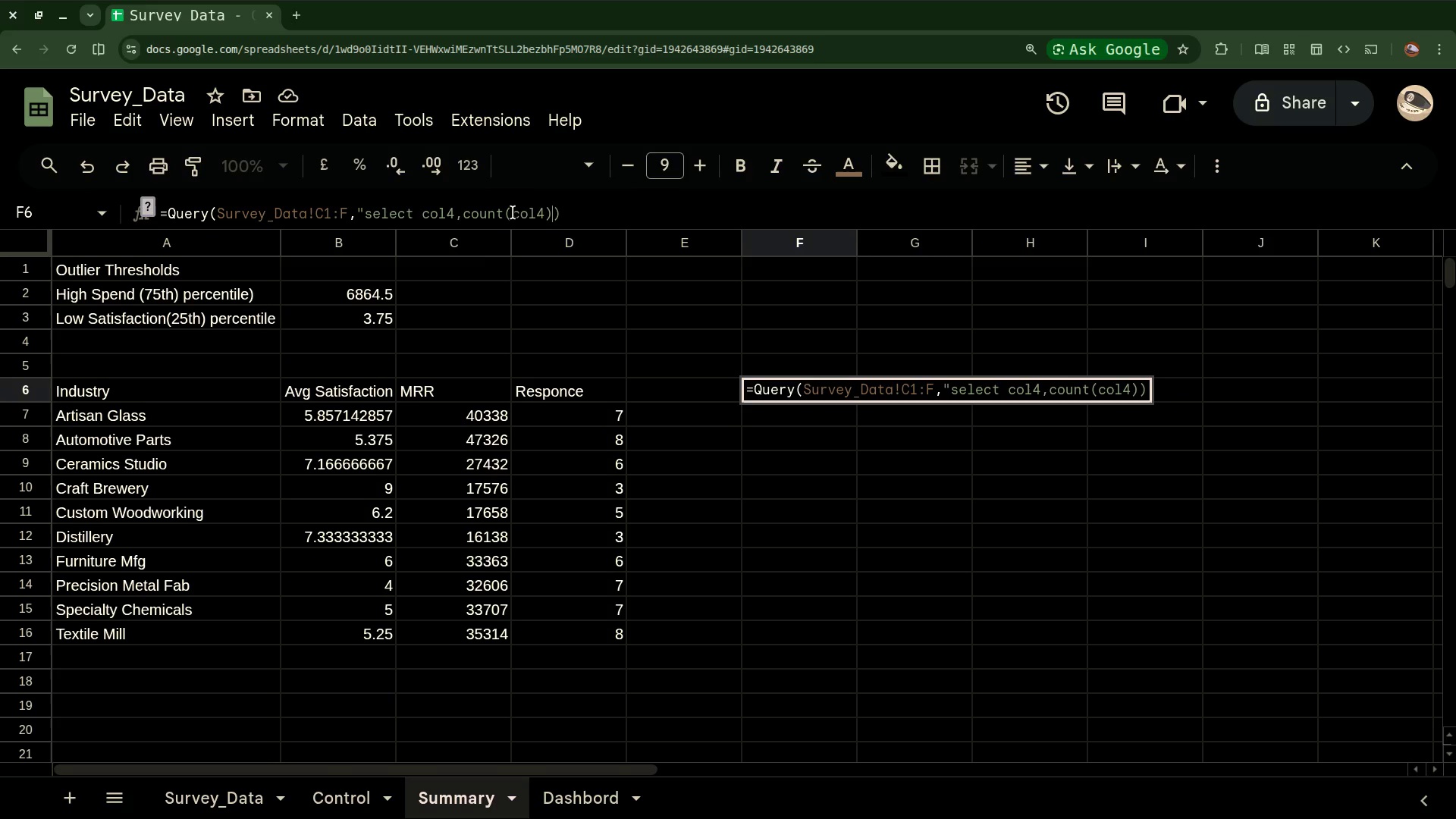 
type( ehere )
 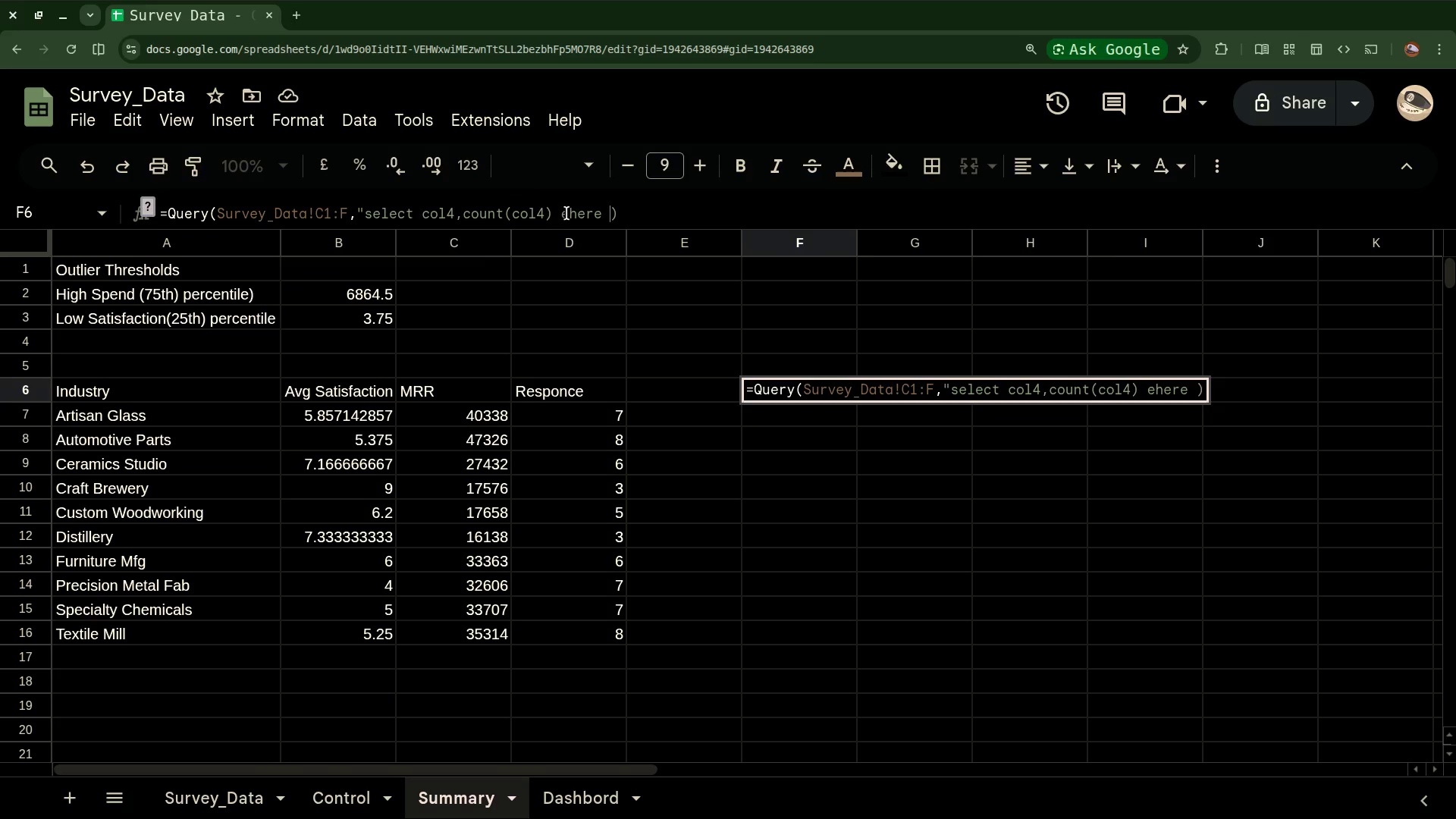 
left_click([570, 212])
 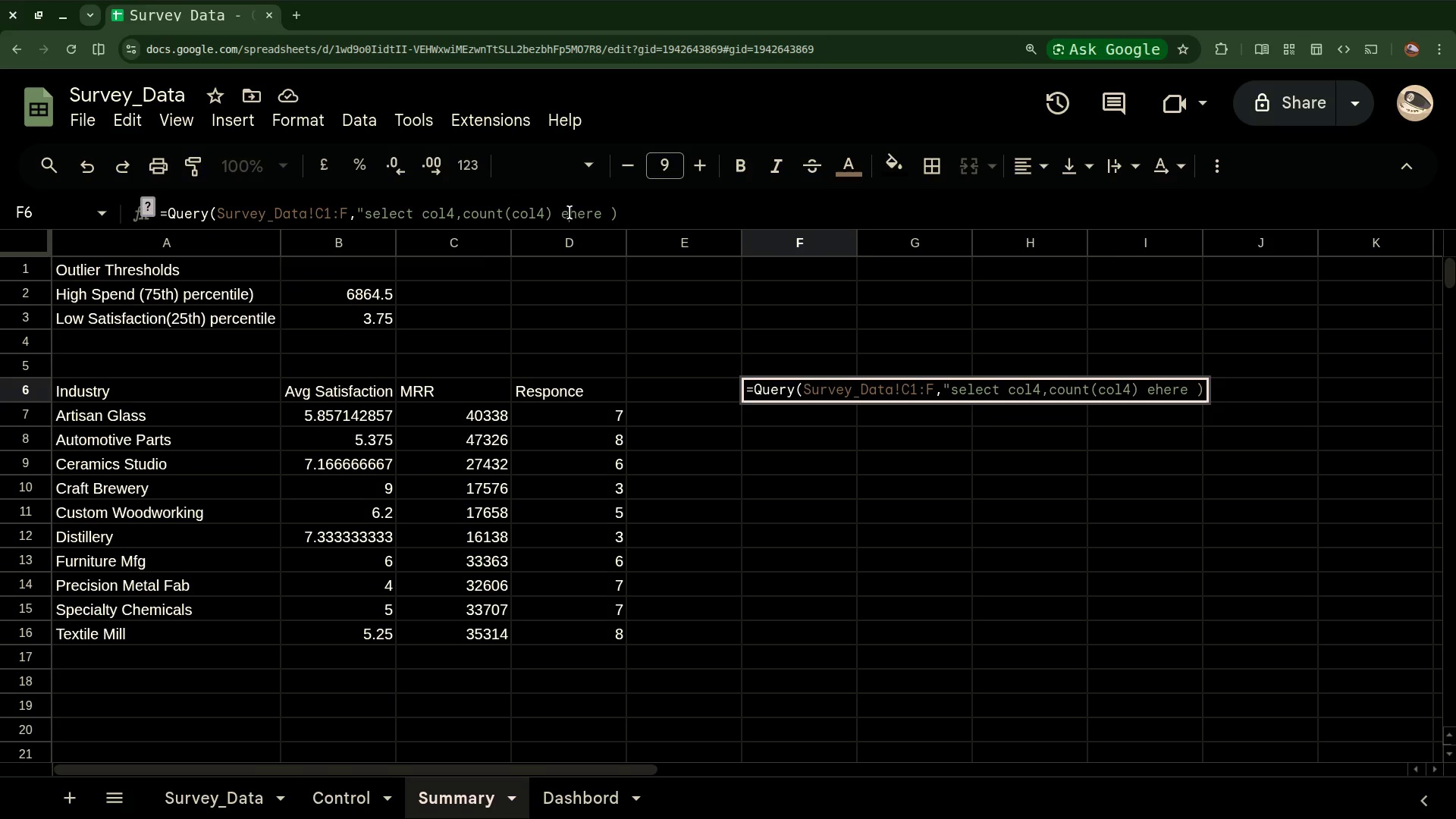 
key(Backspace)
 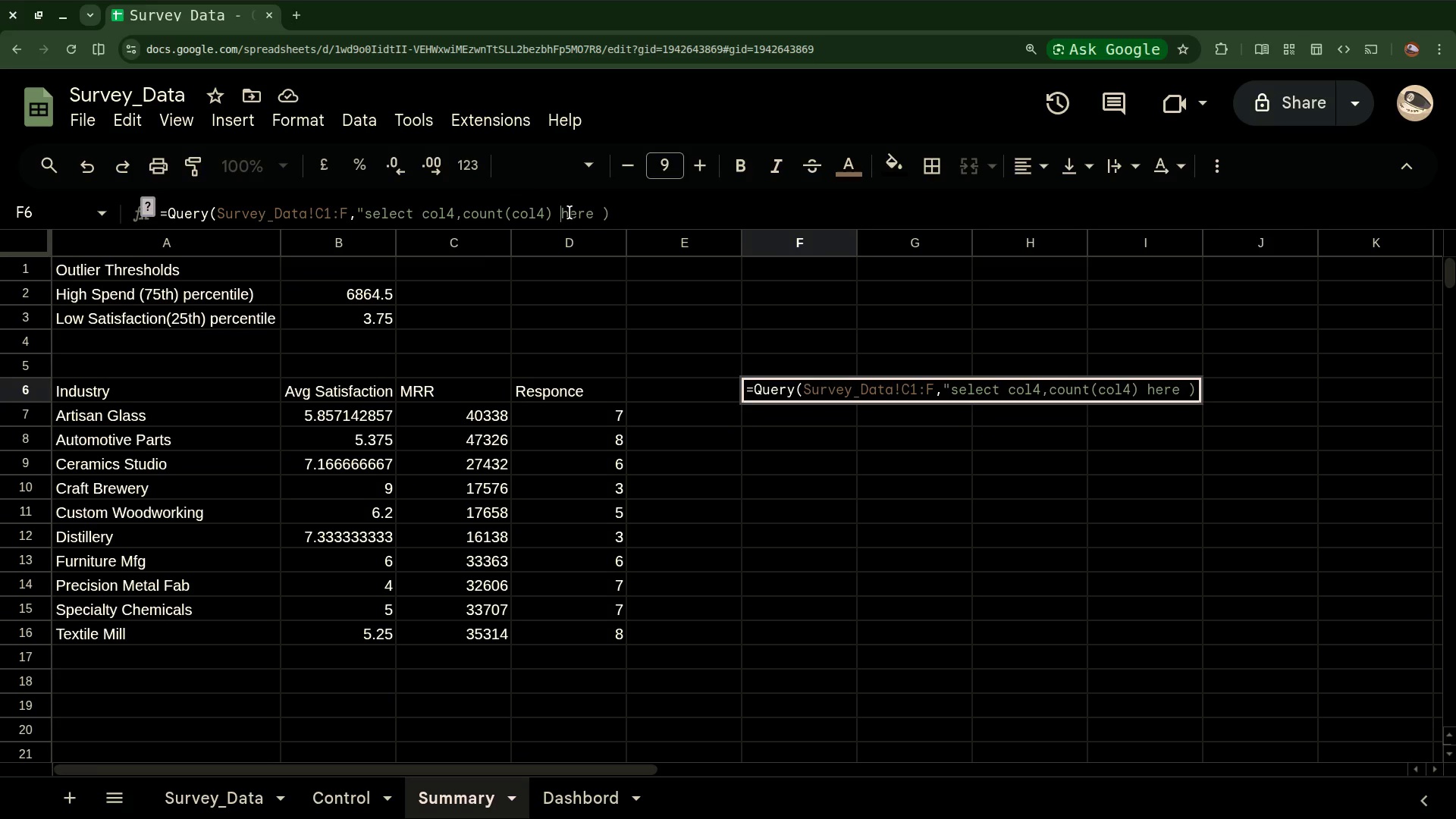 
key(W)
 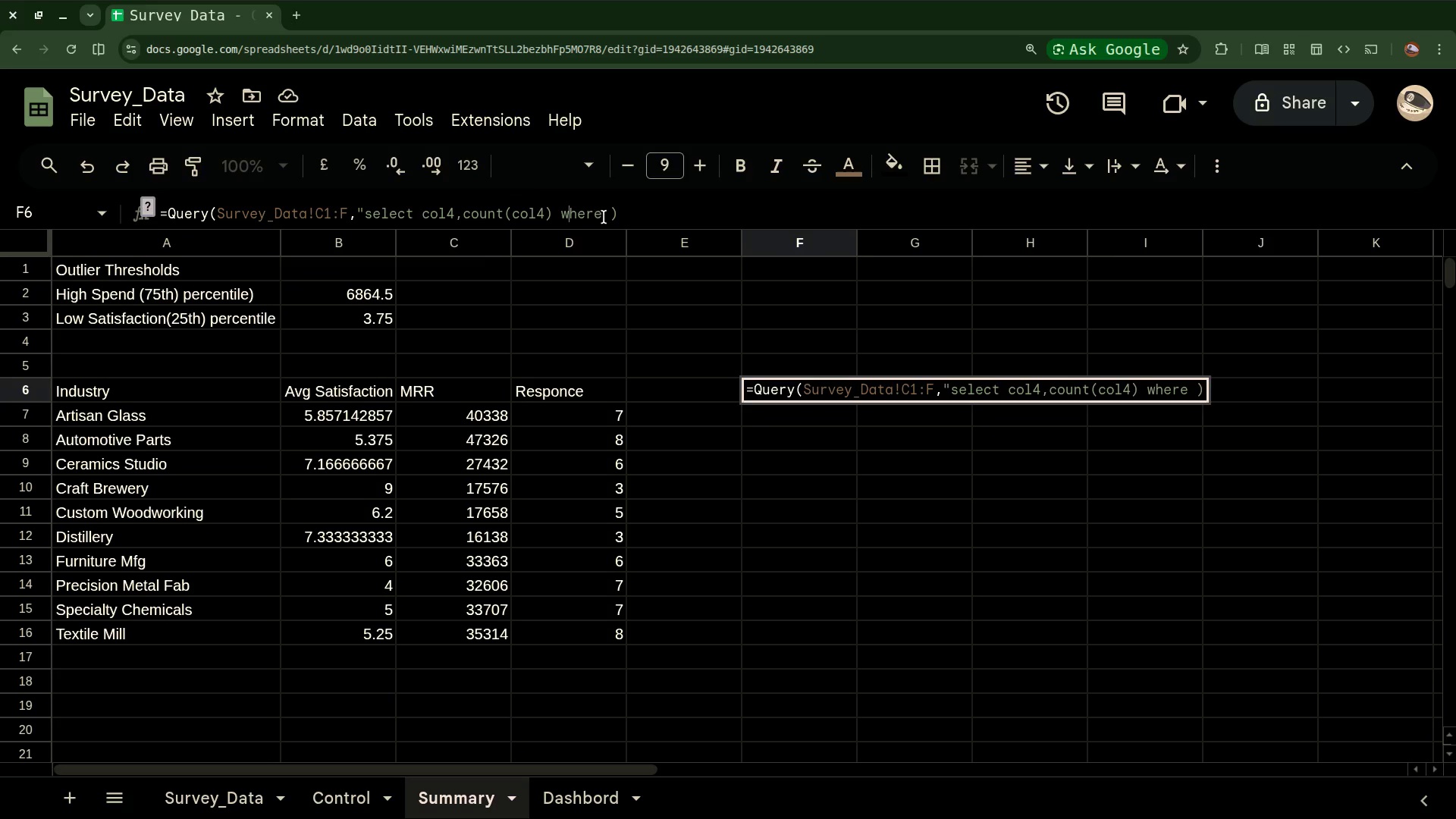 
left_click([604, 217])
 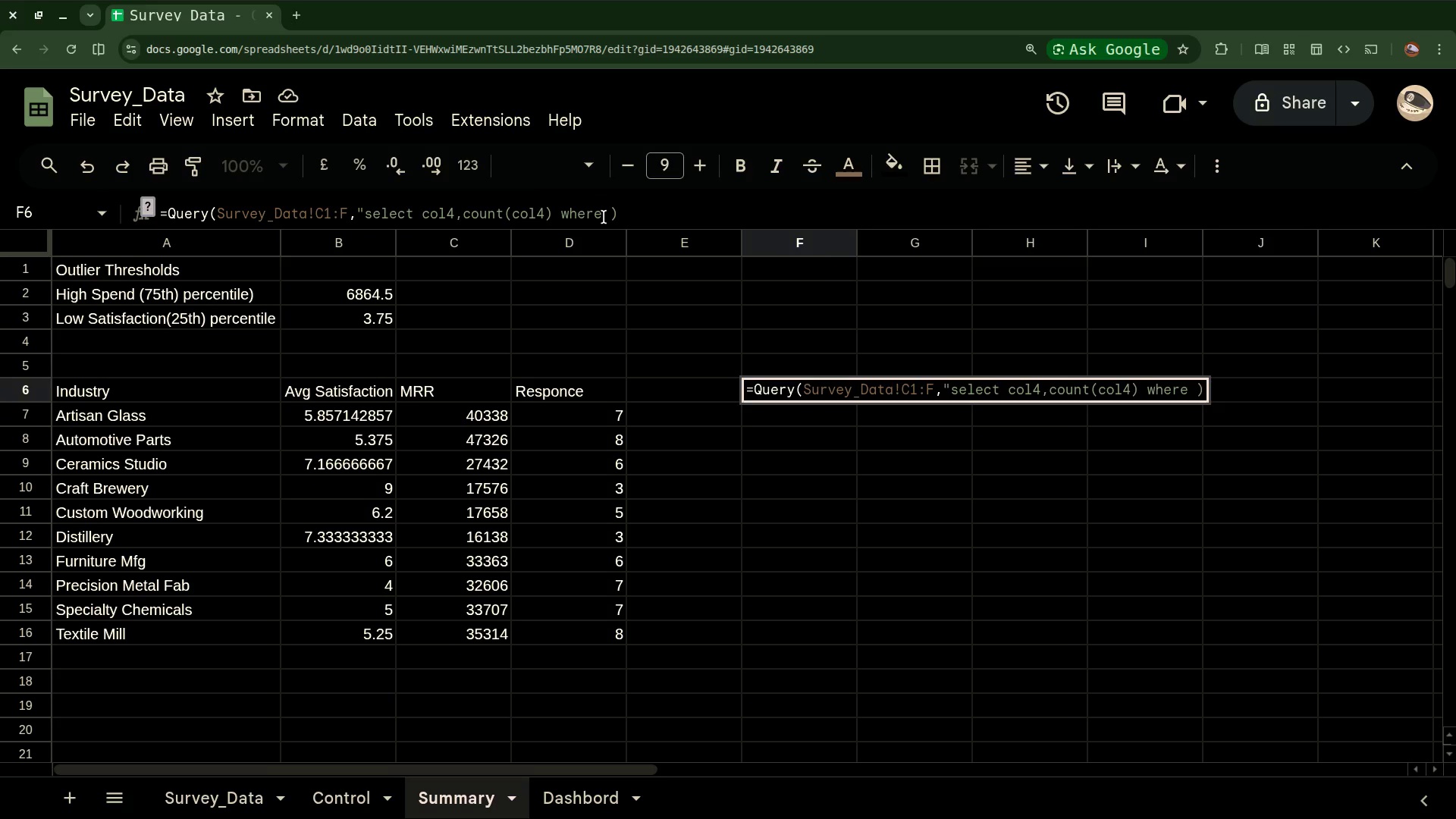 
type( co;e)
key(Backspace)
 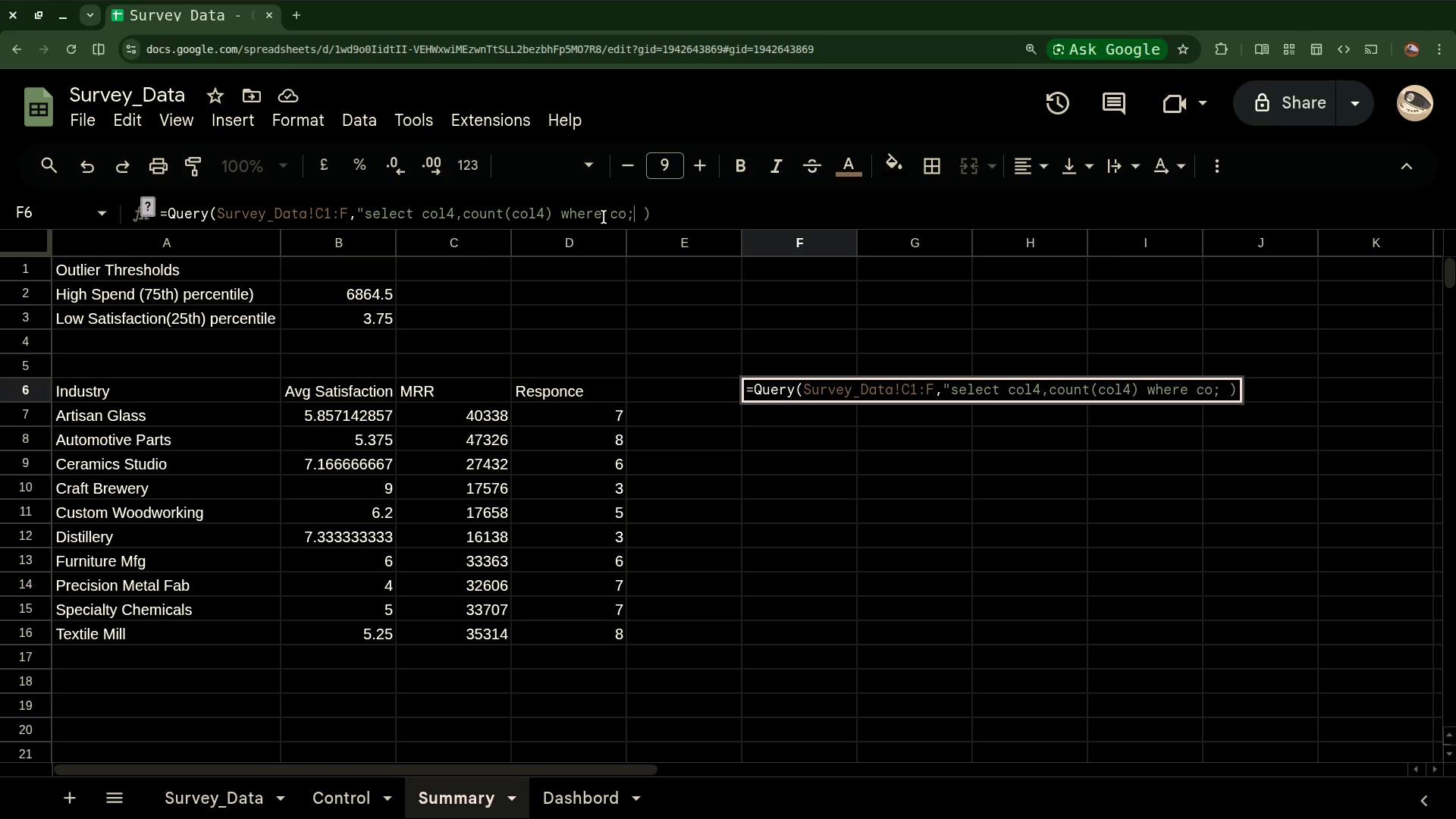 
key(Backspace)
type(l4)
 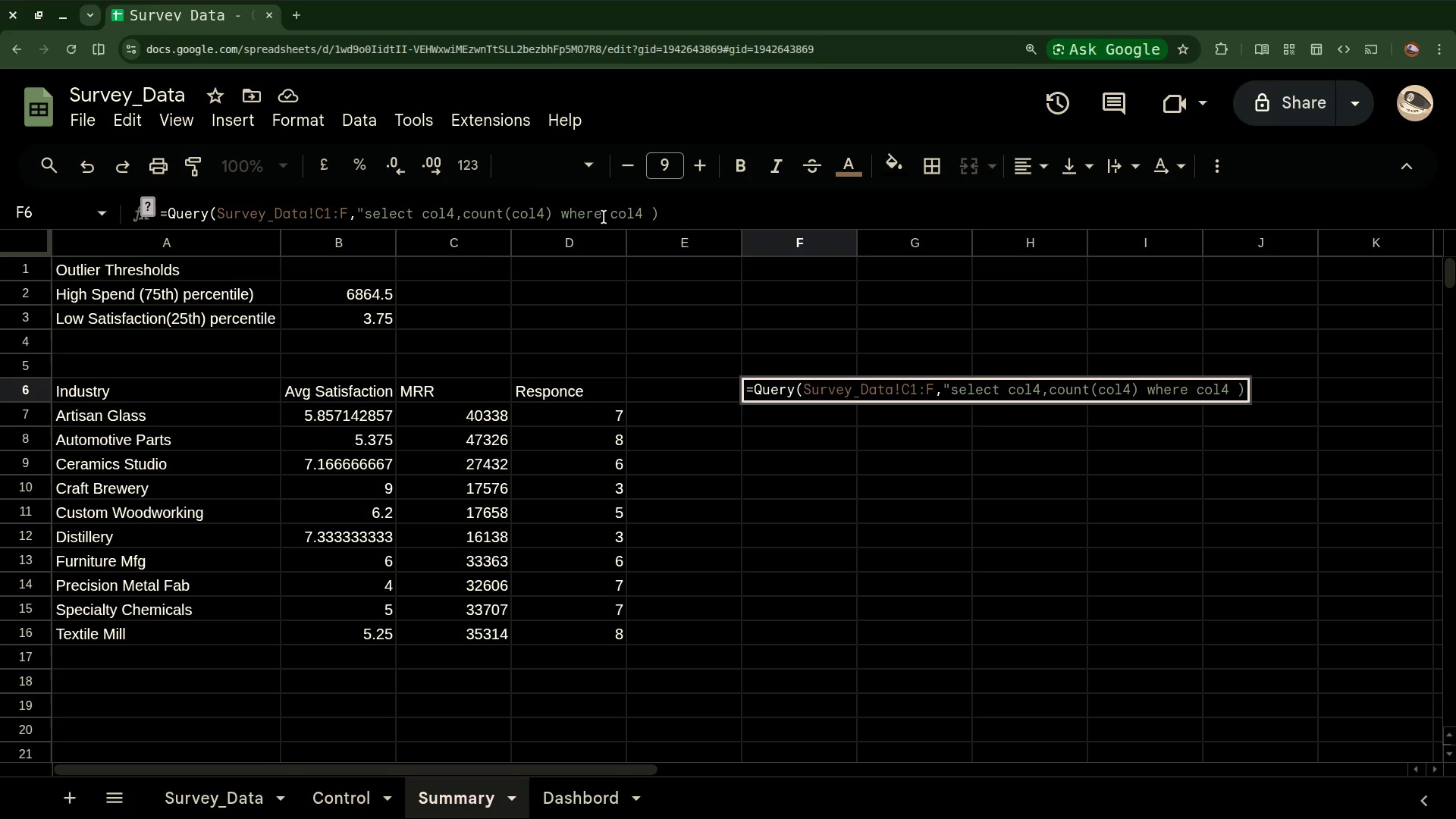 
wait(8.17)
 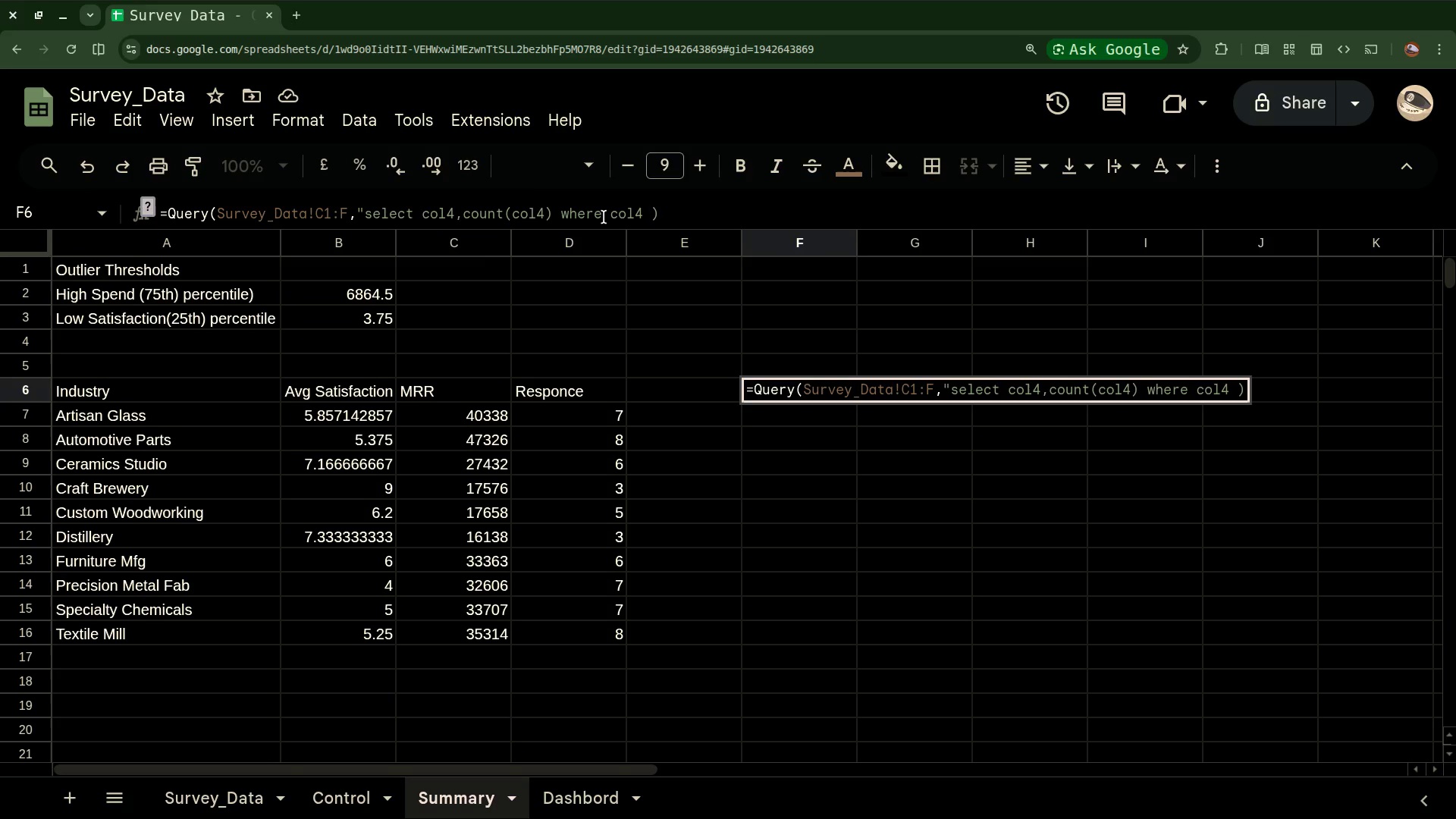 
type( isnot null group)
 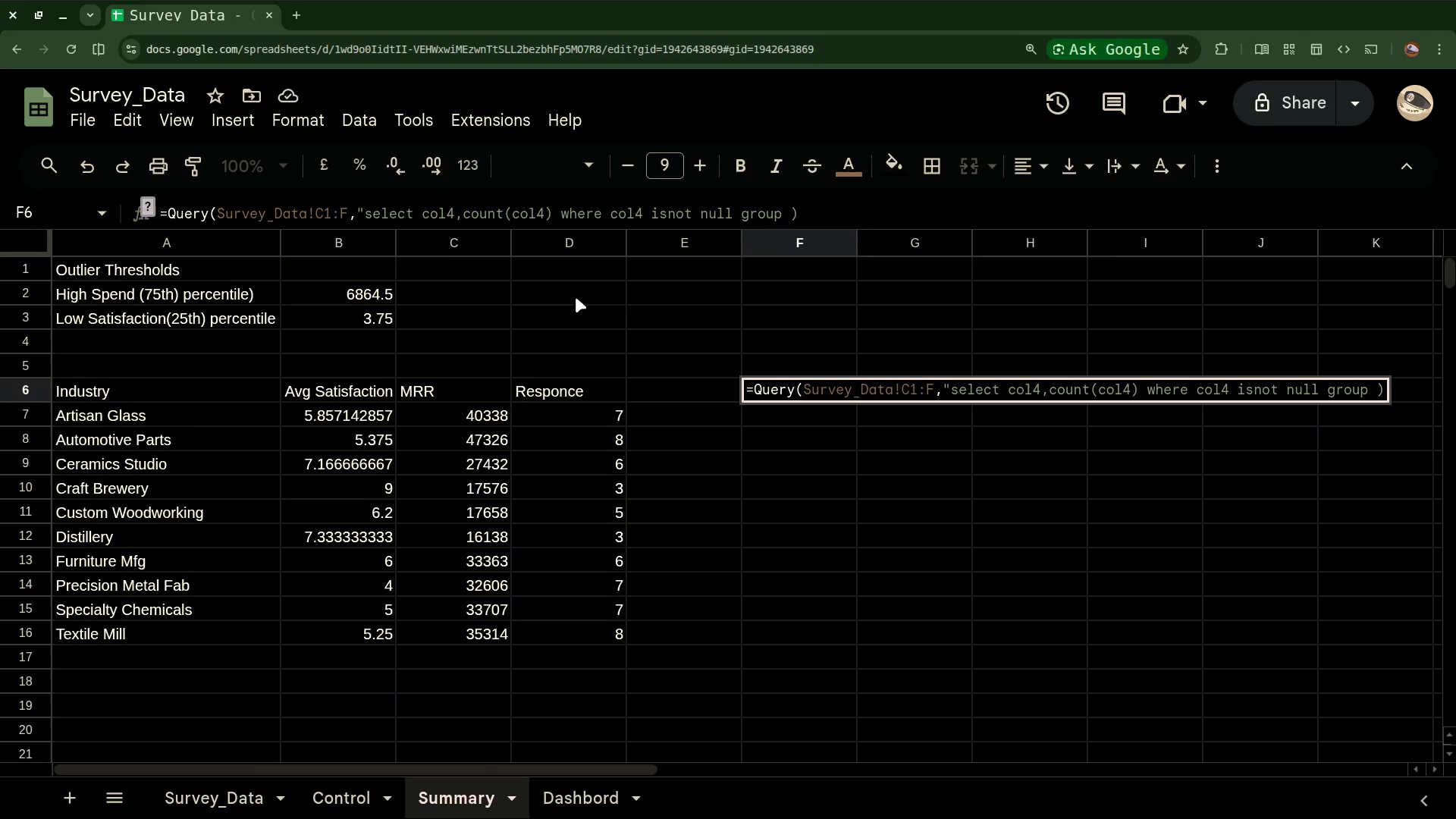 
wait(5.81)
 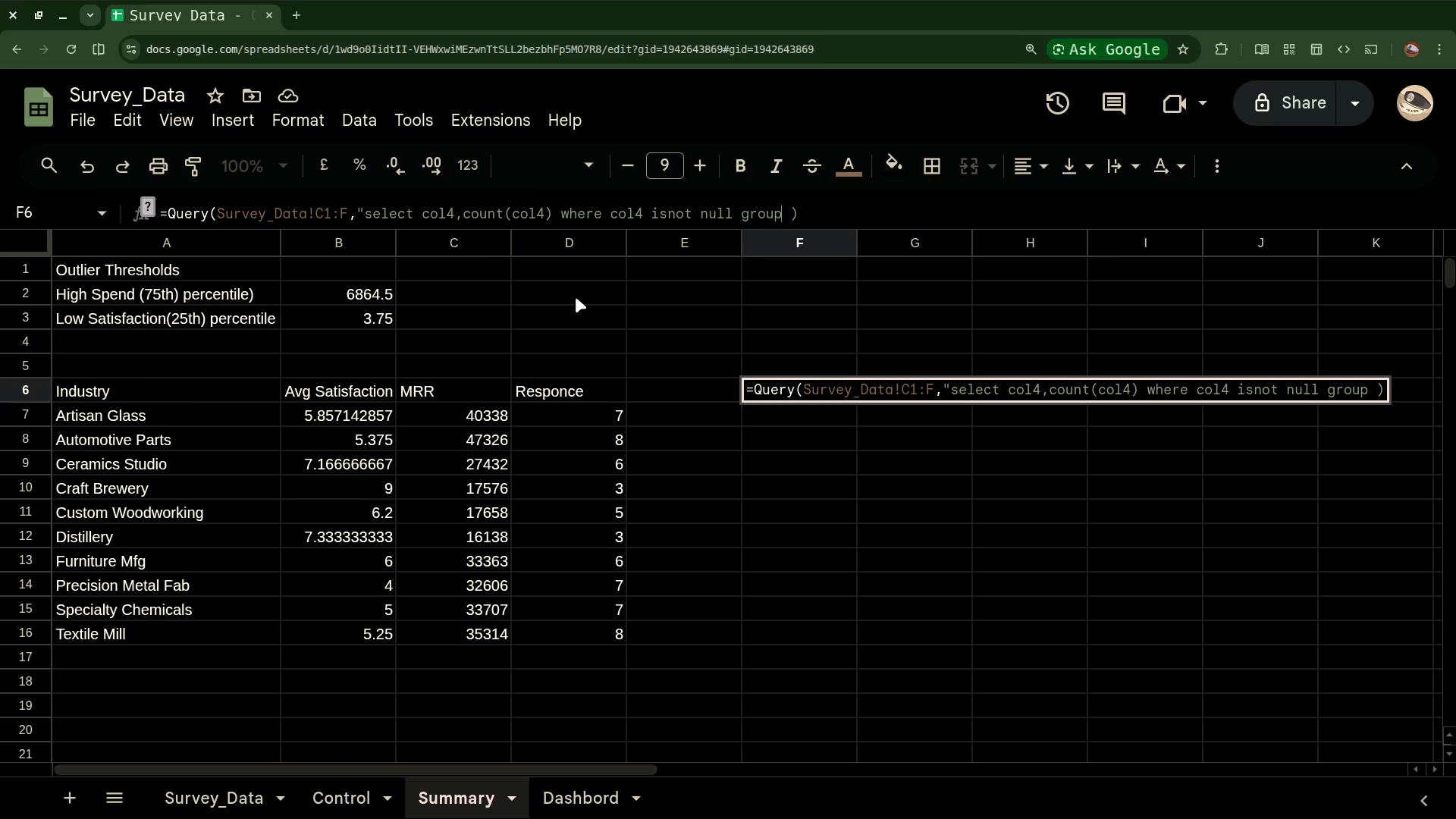 
type(by col4 pivot)
 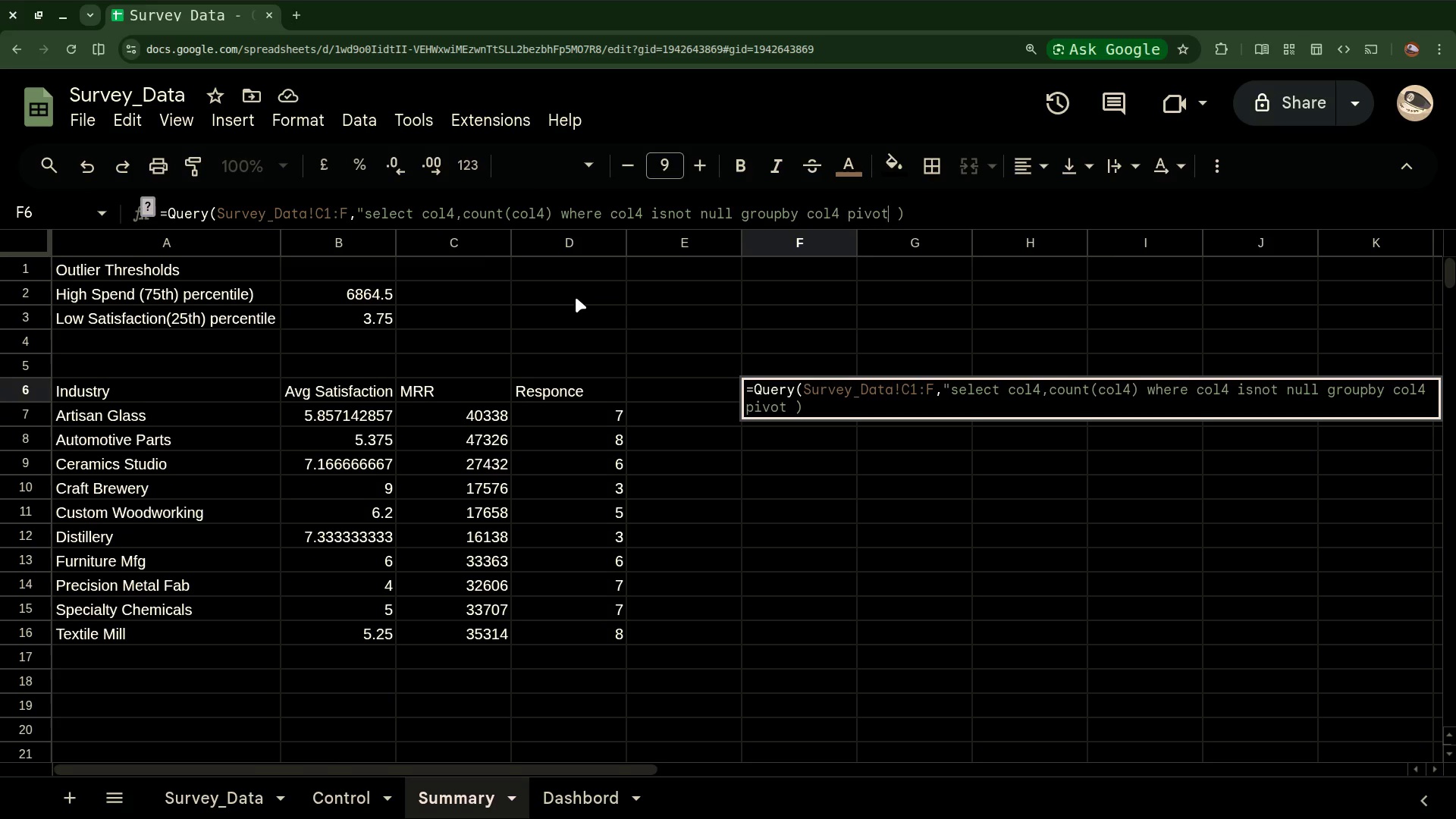 
type( c0l )
key(Backspace)
type(4)
 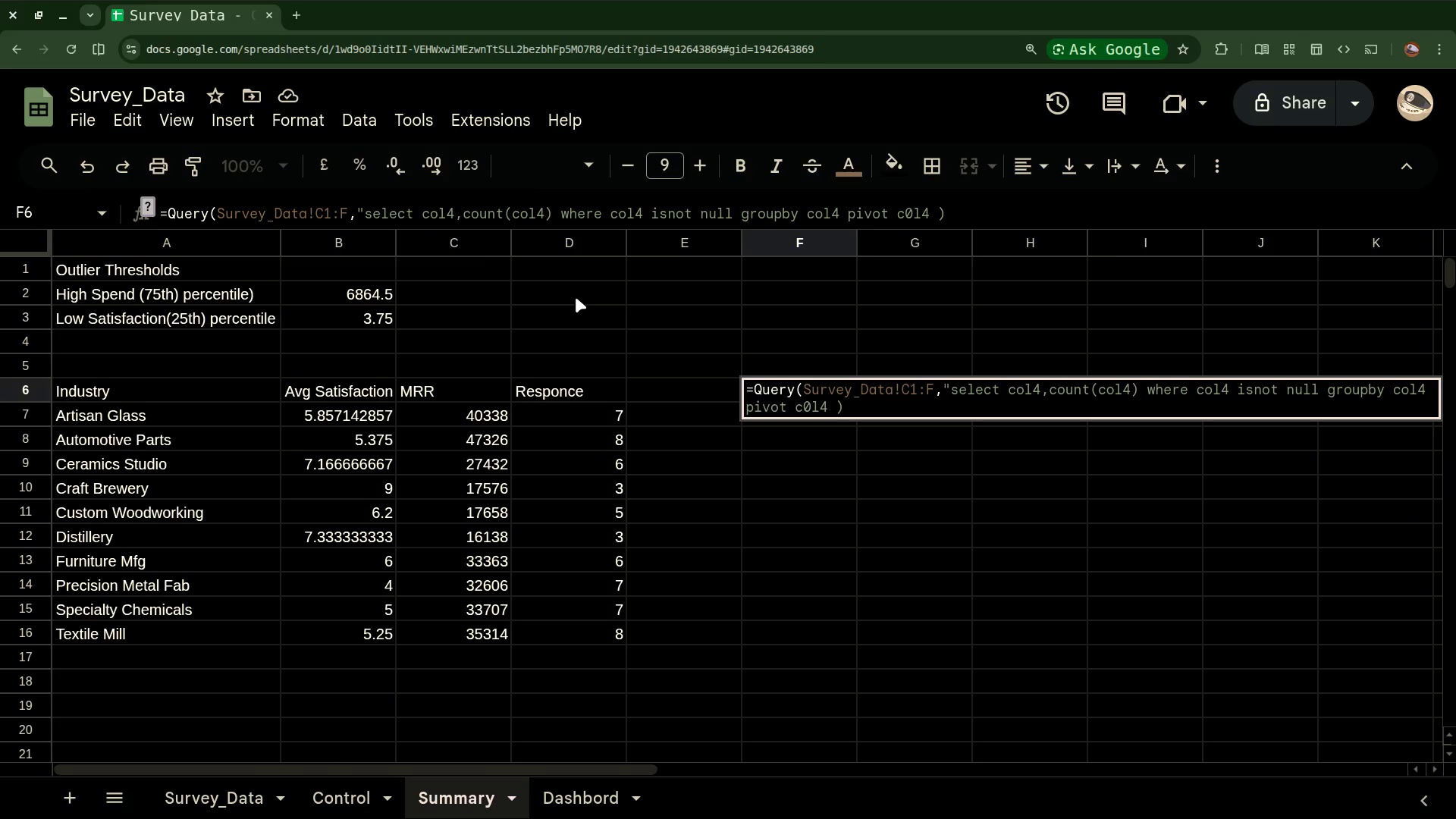 
key(Backspace)
type(1 label count)
 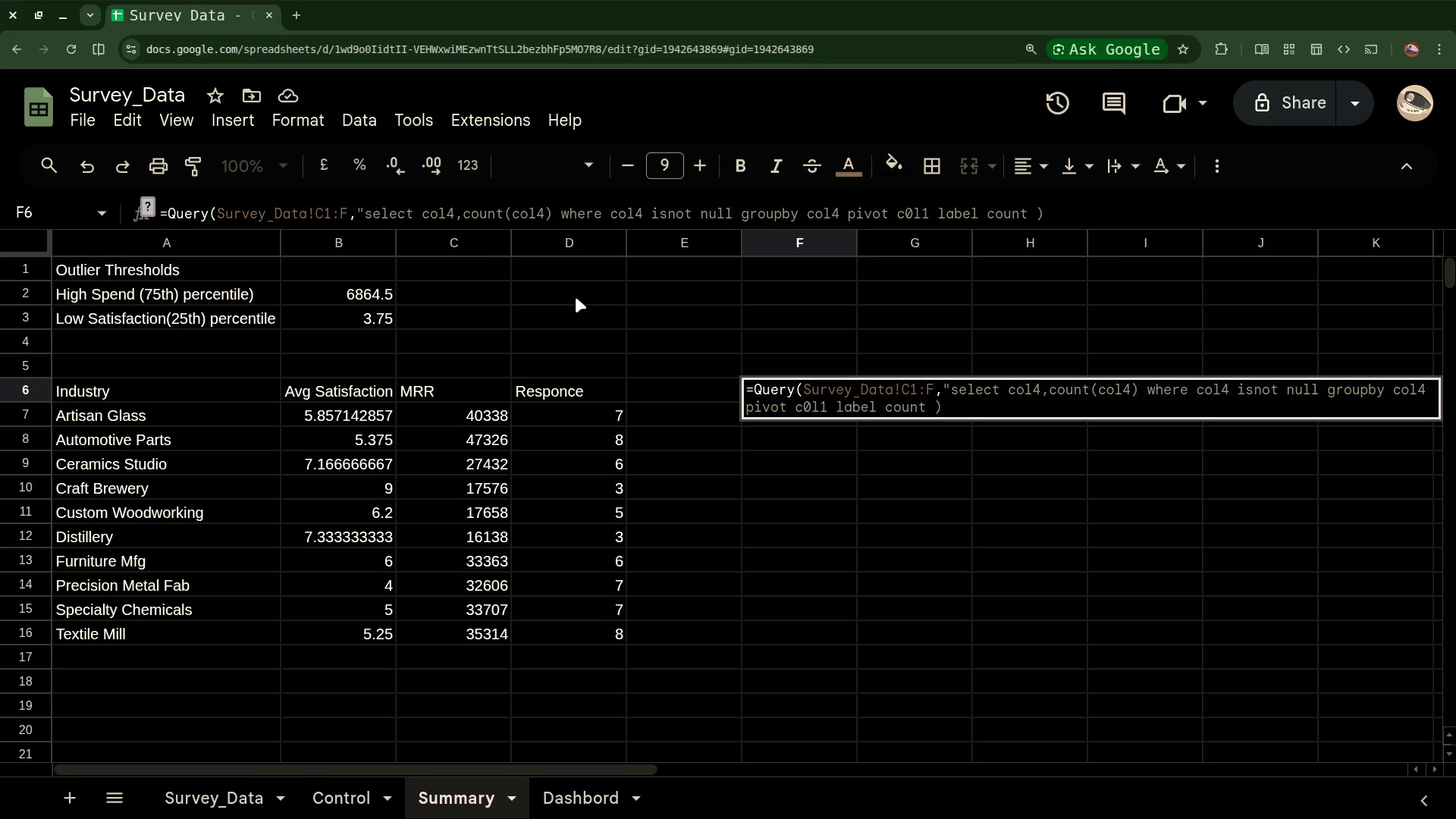 
type(())
 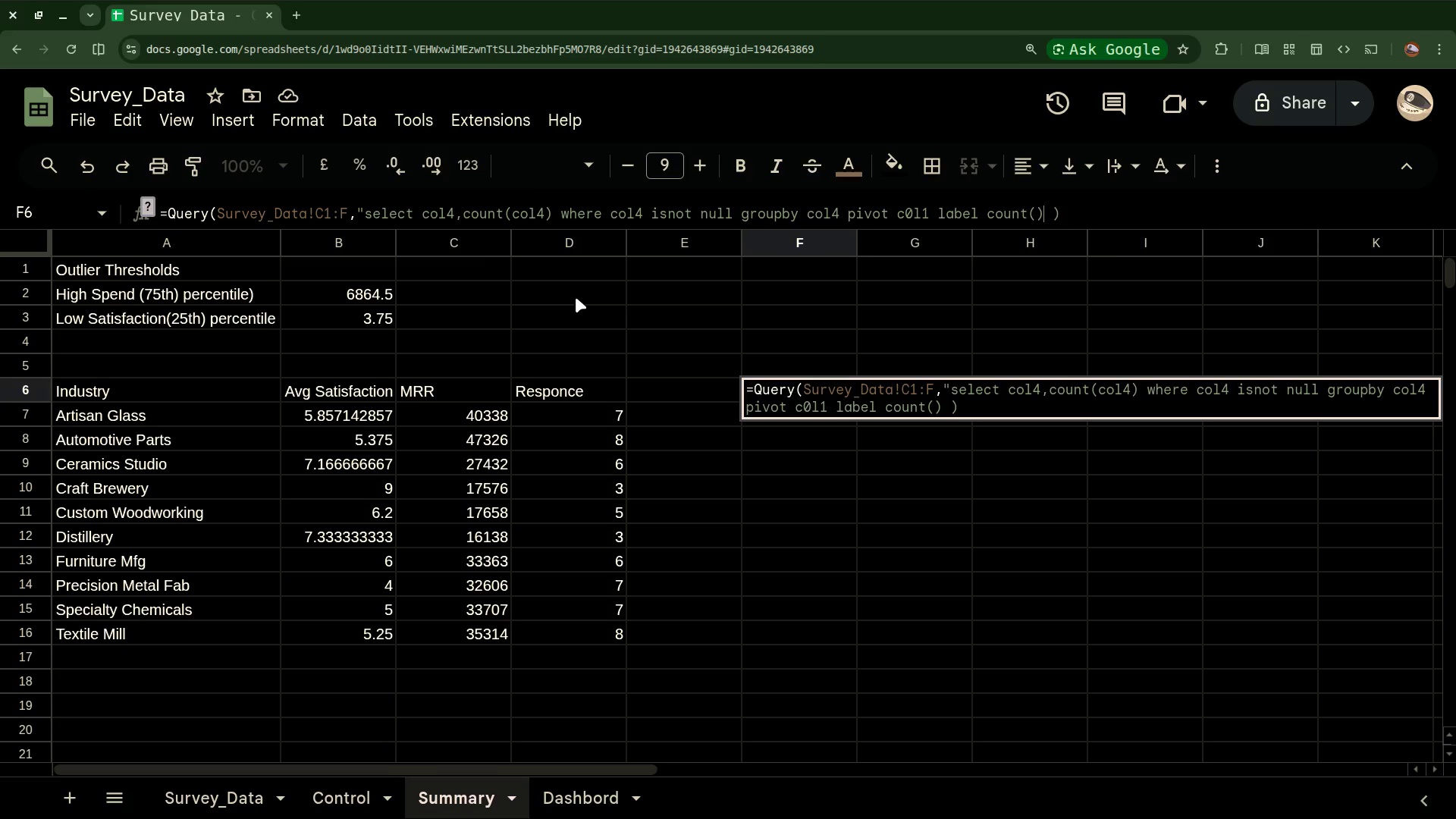 
key(ArrowLeft)
 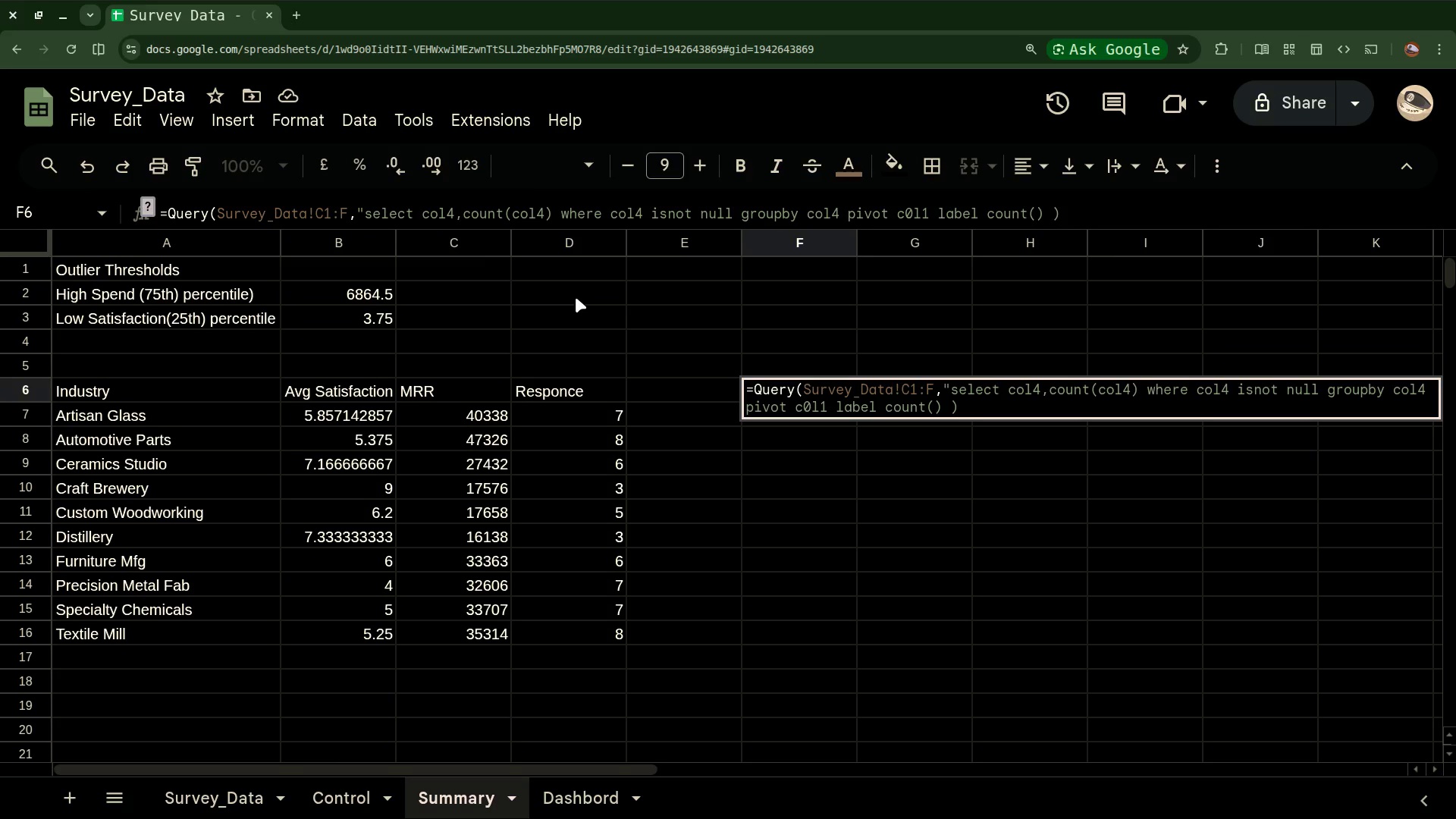 
type(col4)
 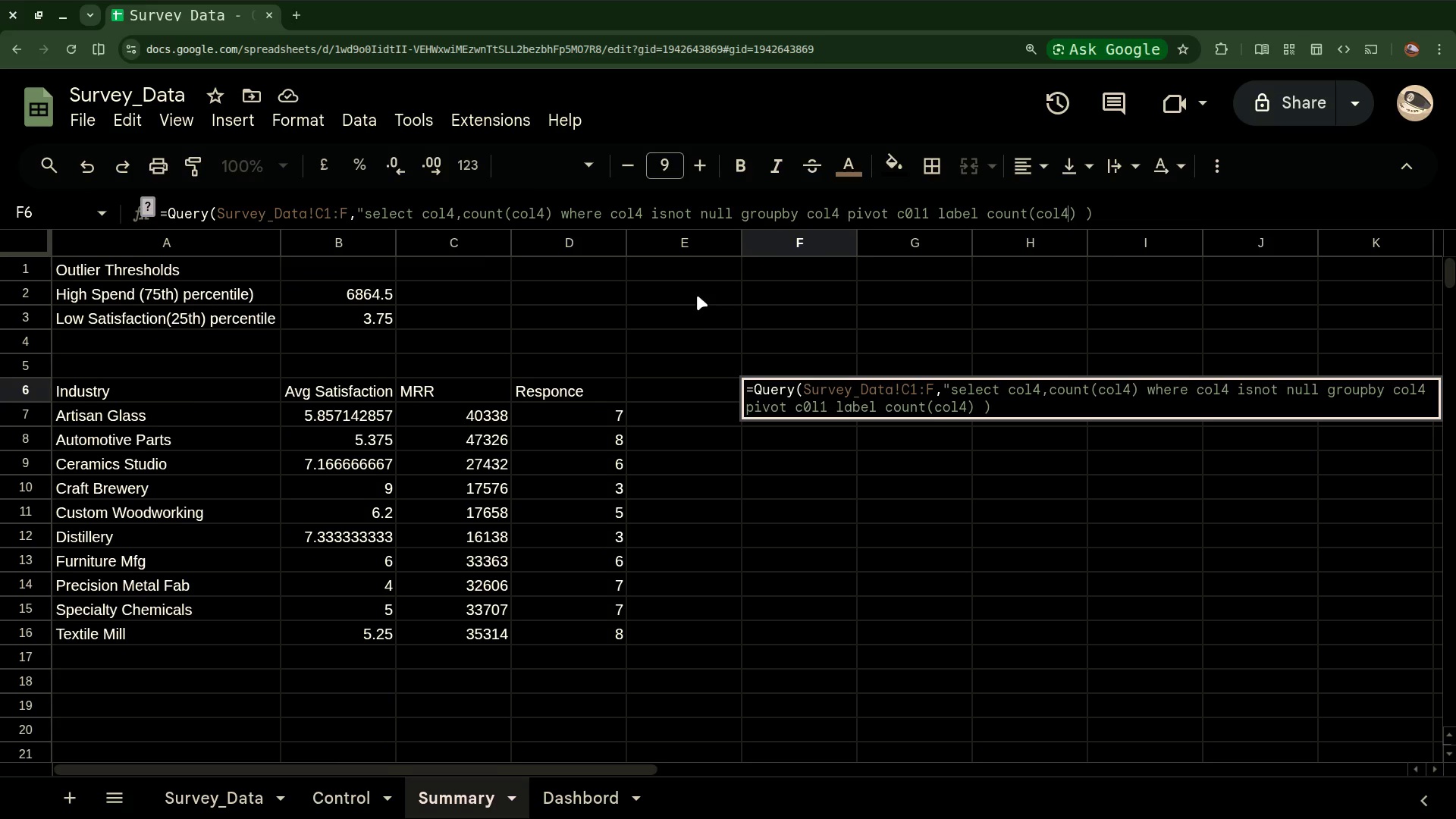 
wait(5.06)
 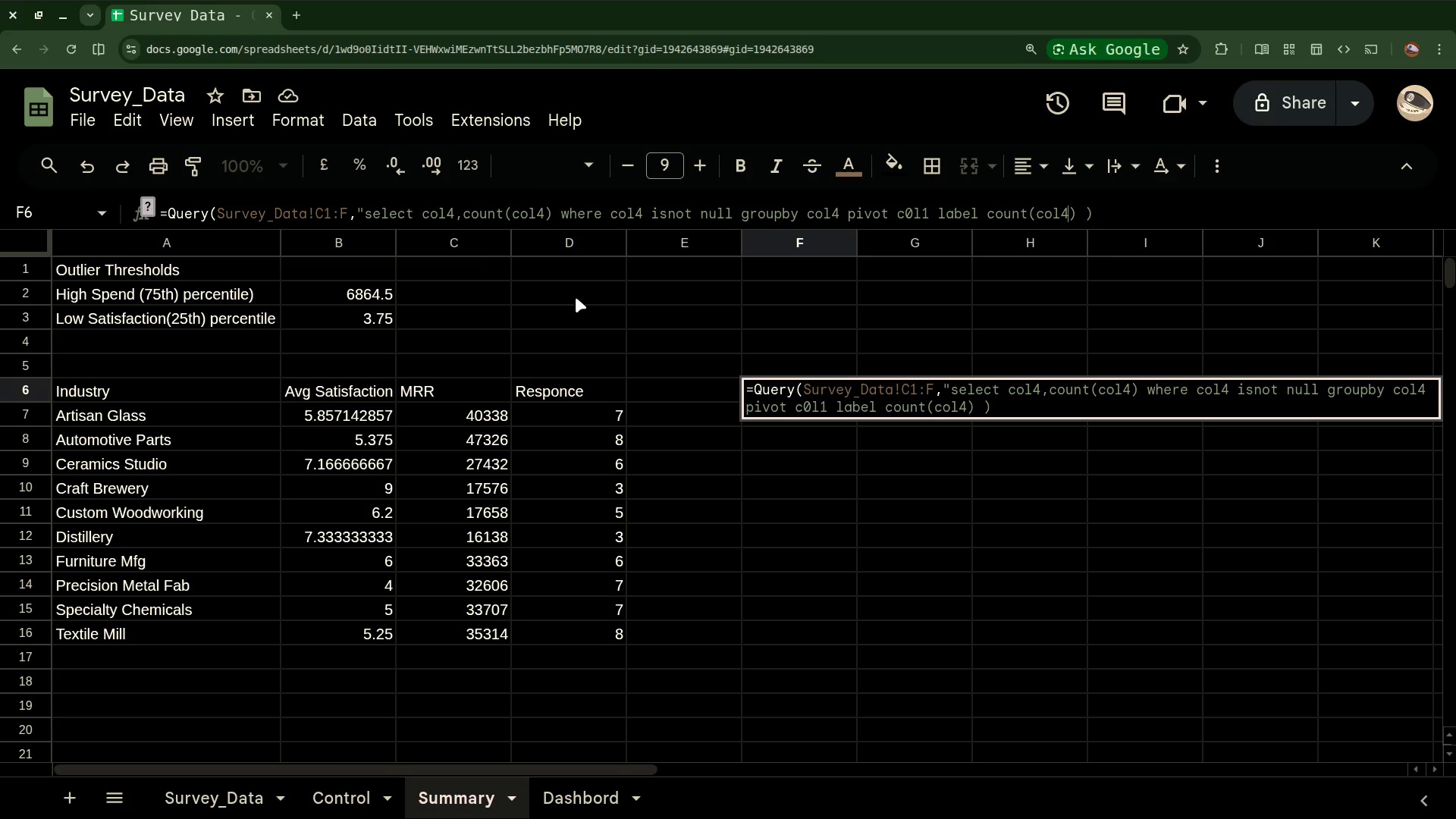 
key(ArrowRight)
 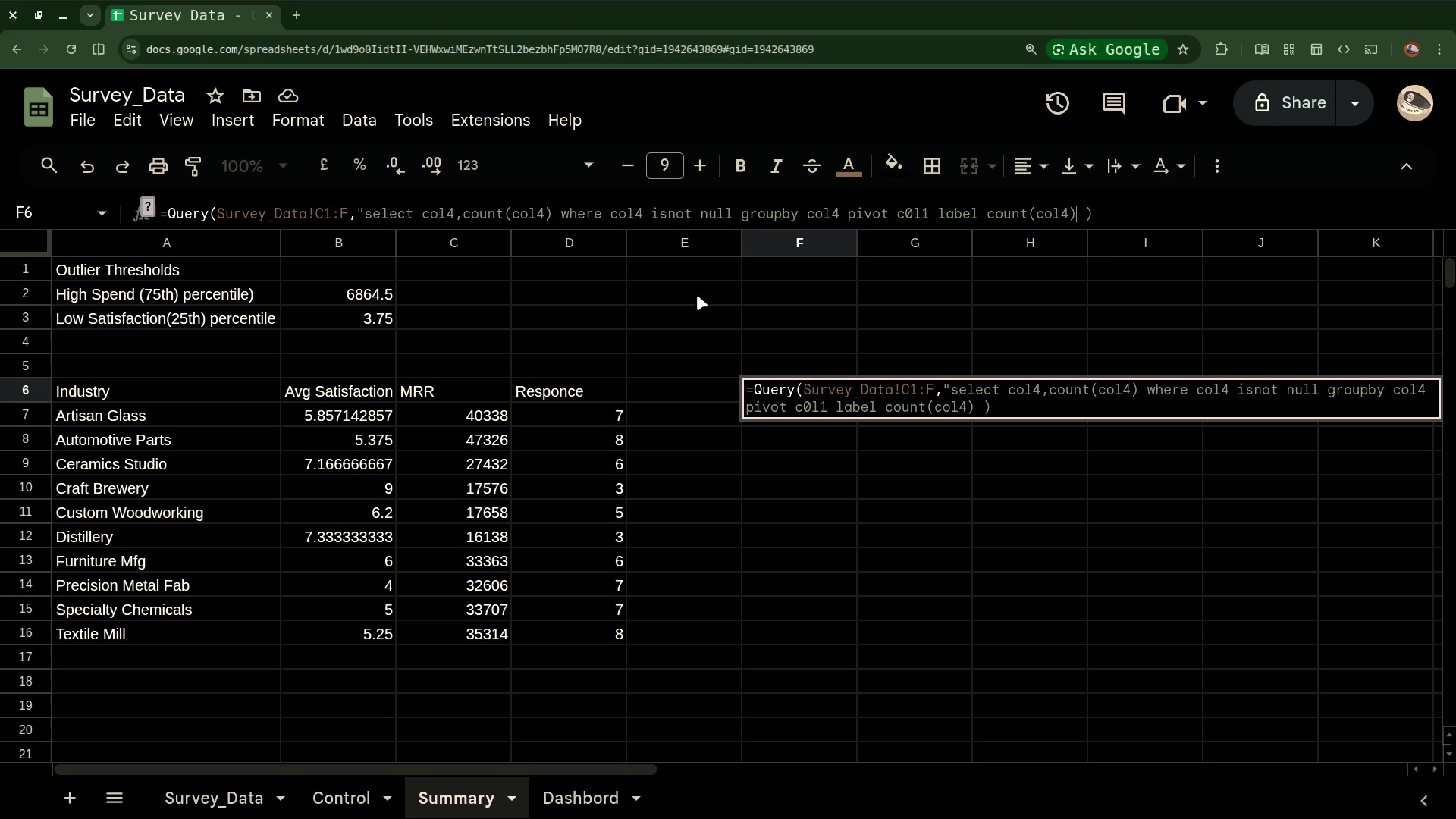 
key(Space)
 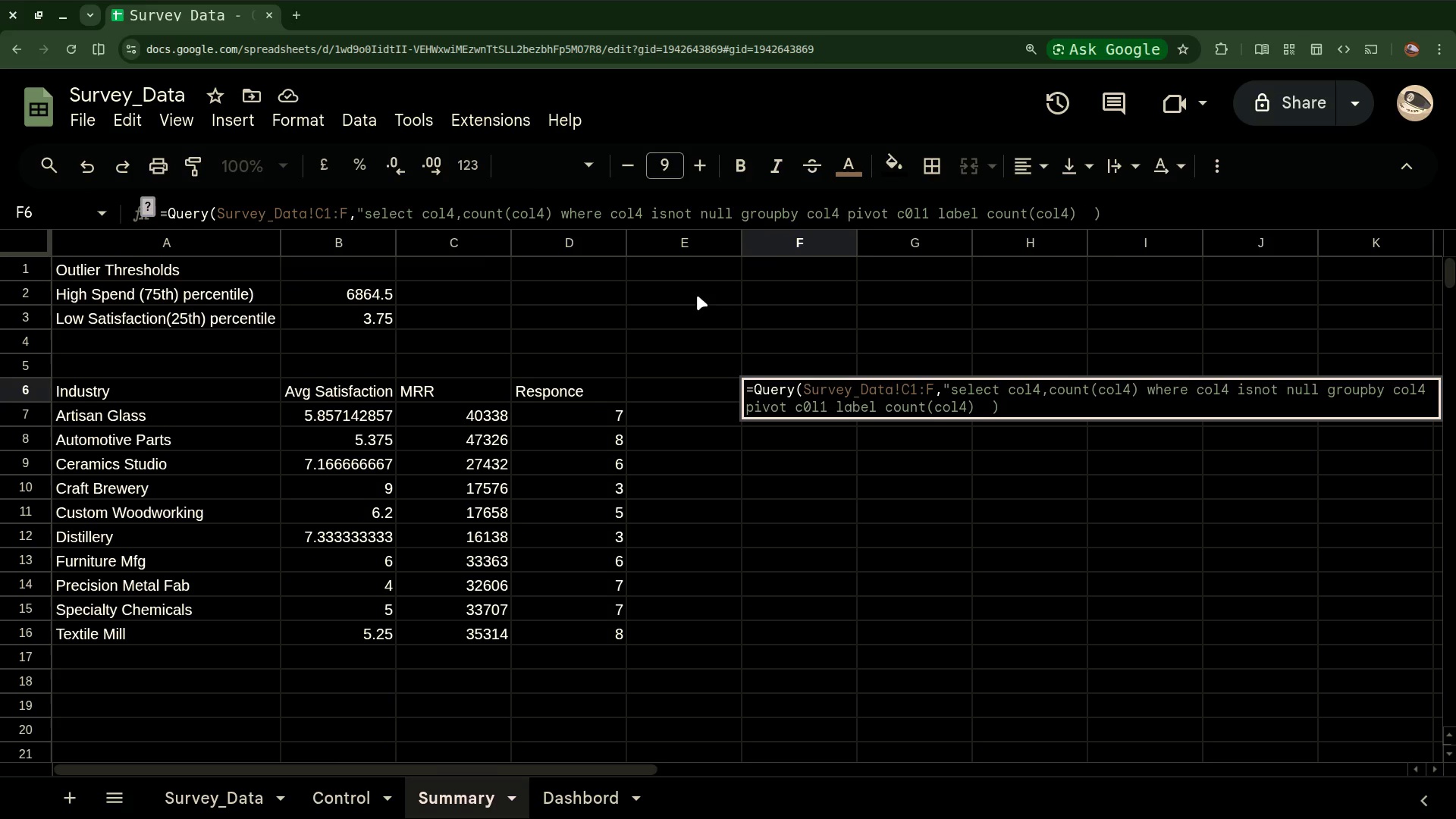 
key(Quote)
 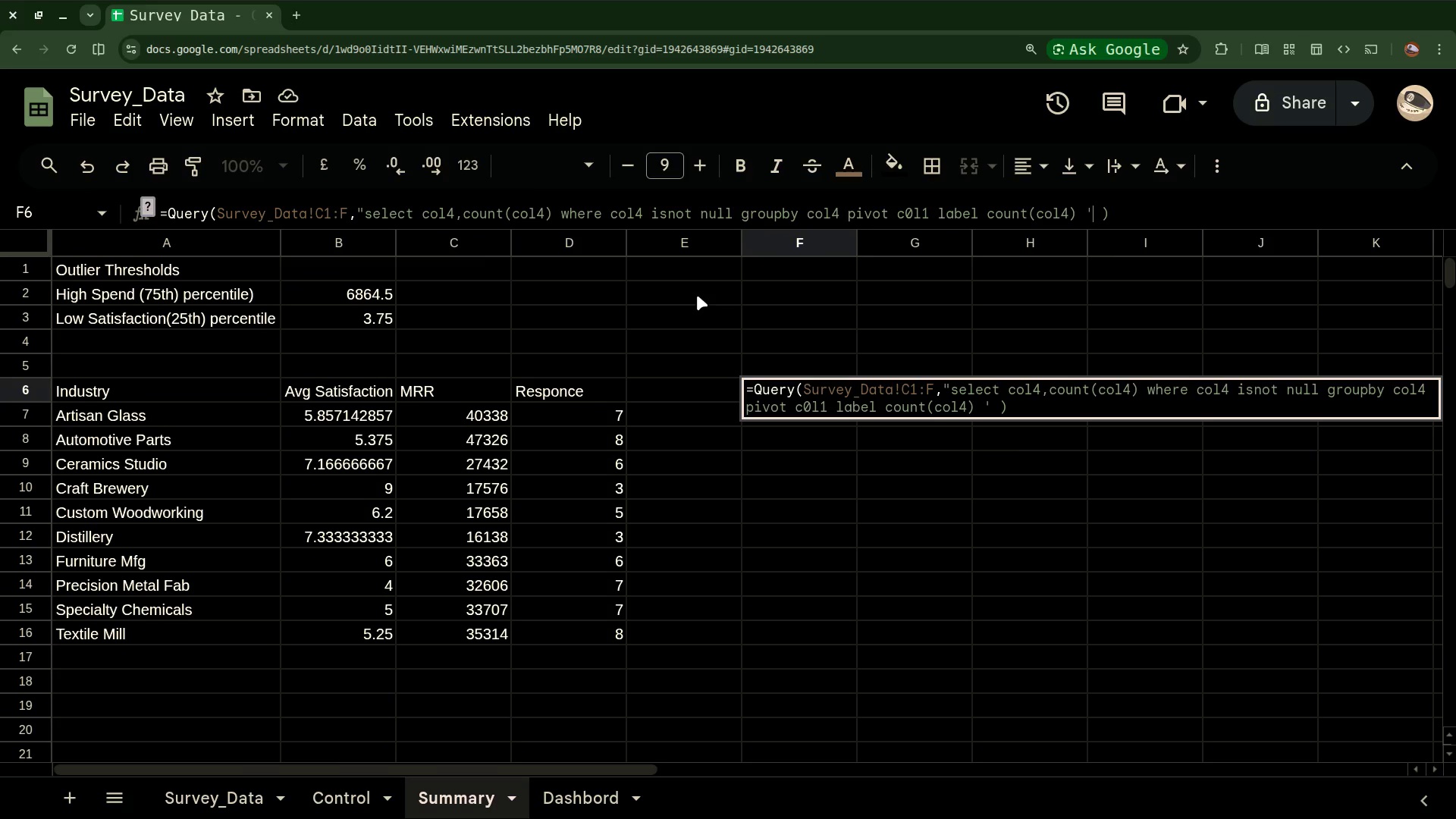 
key(Quote)
 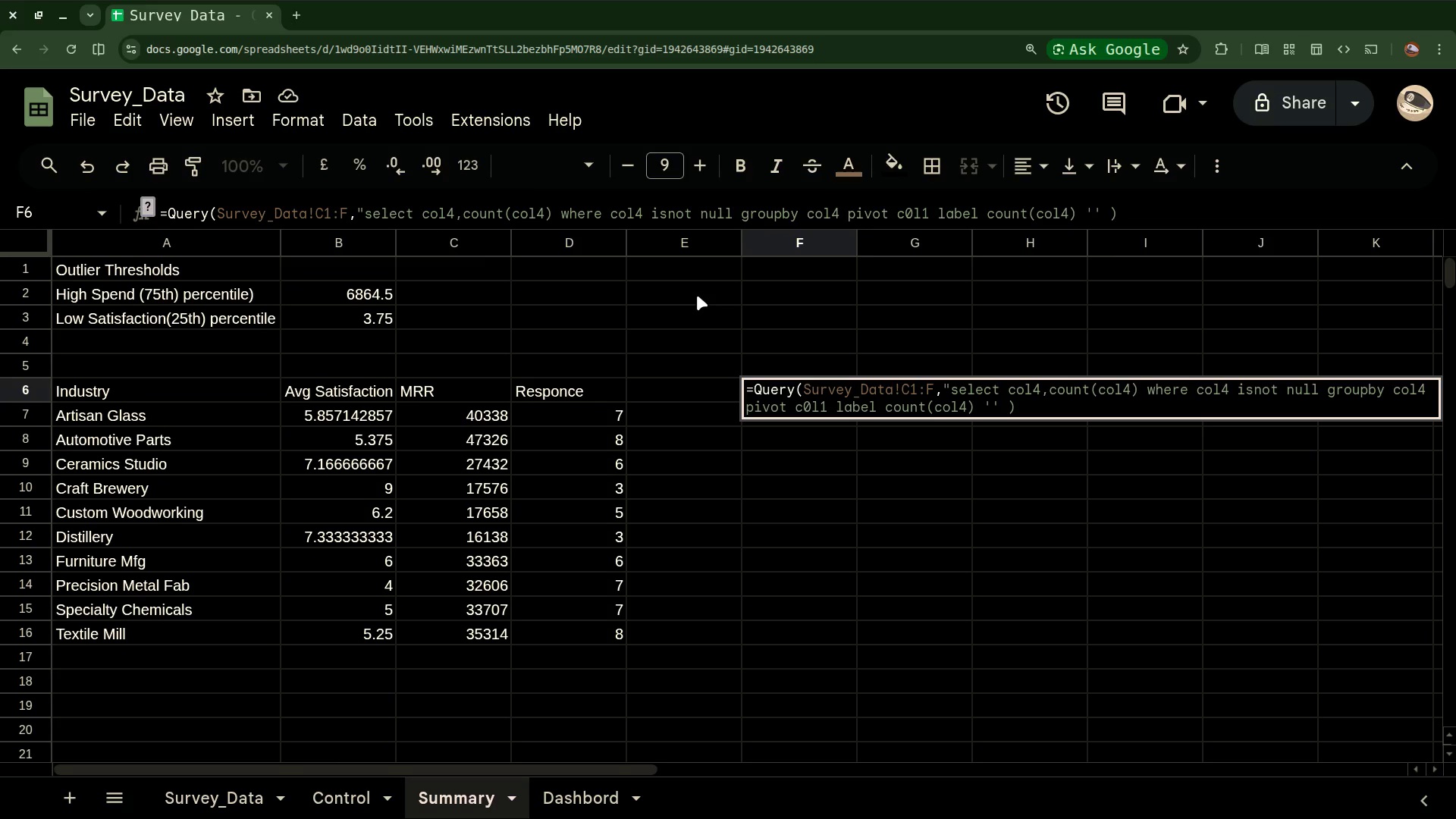 
key(Shift+Quote)
 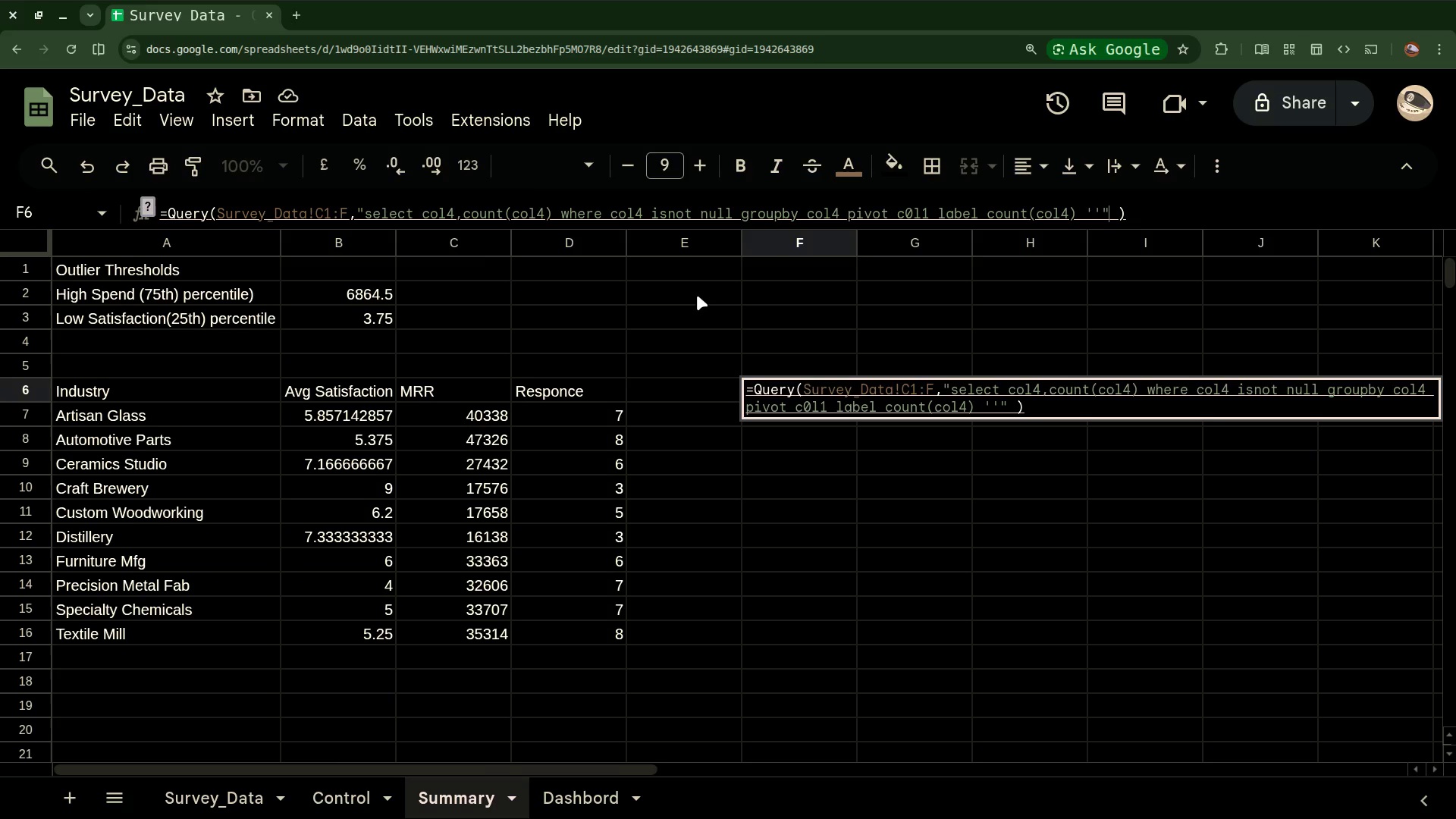 
key(Comma)
 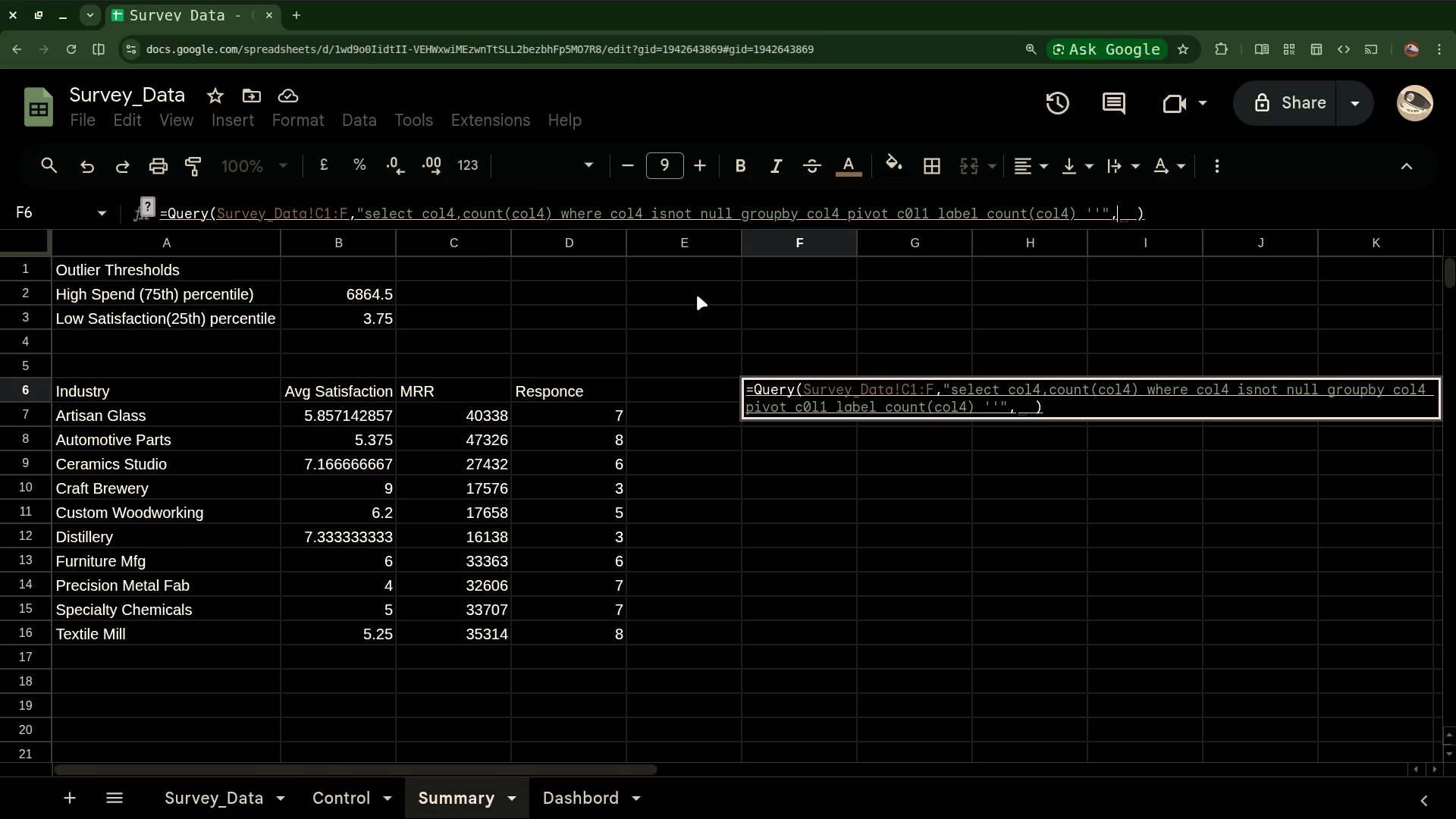 
key(1)
 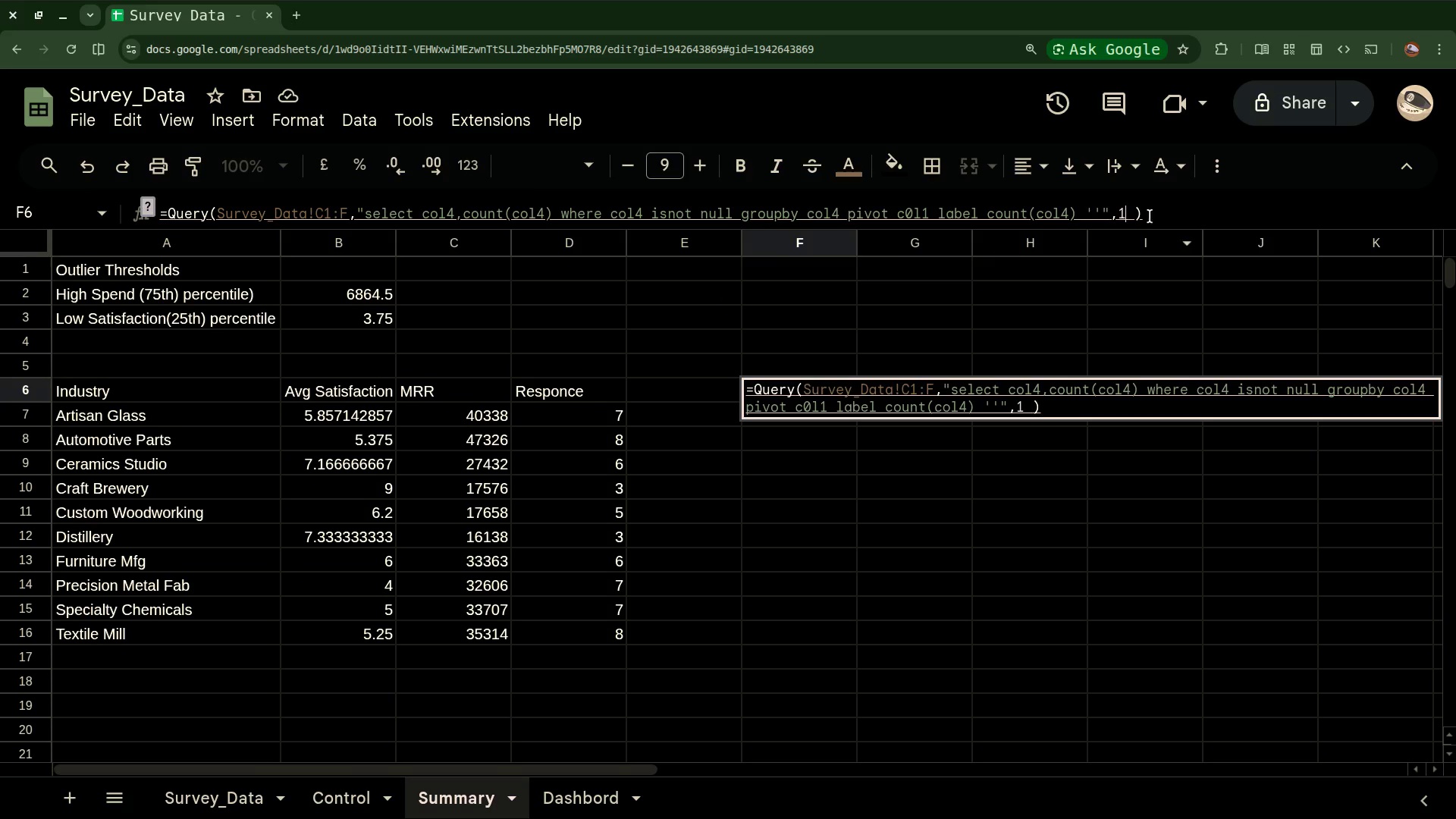 
wait(5.17)
 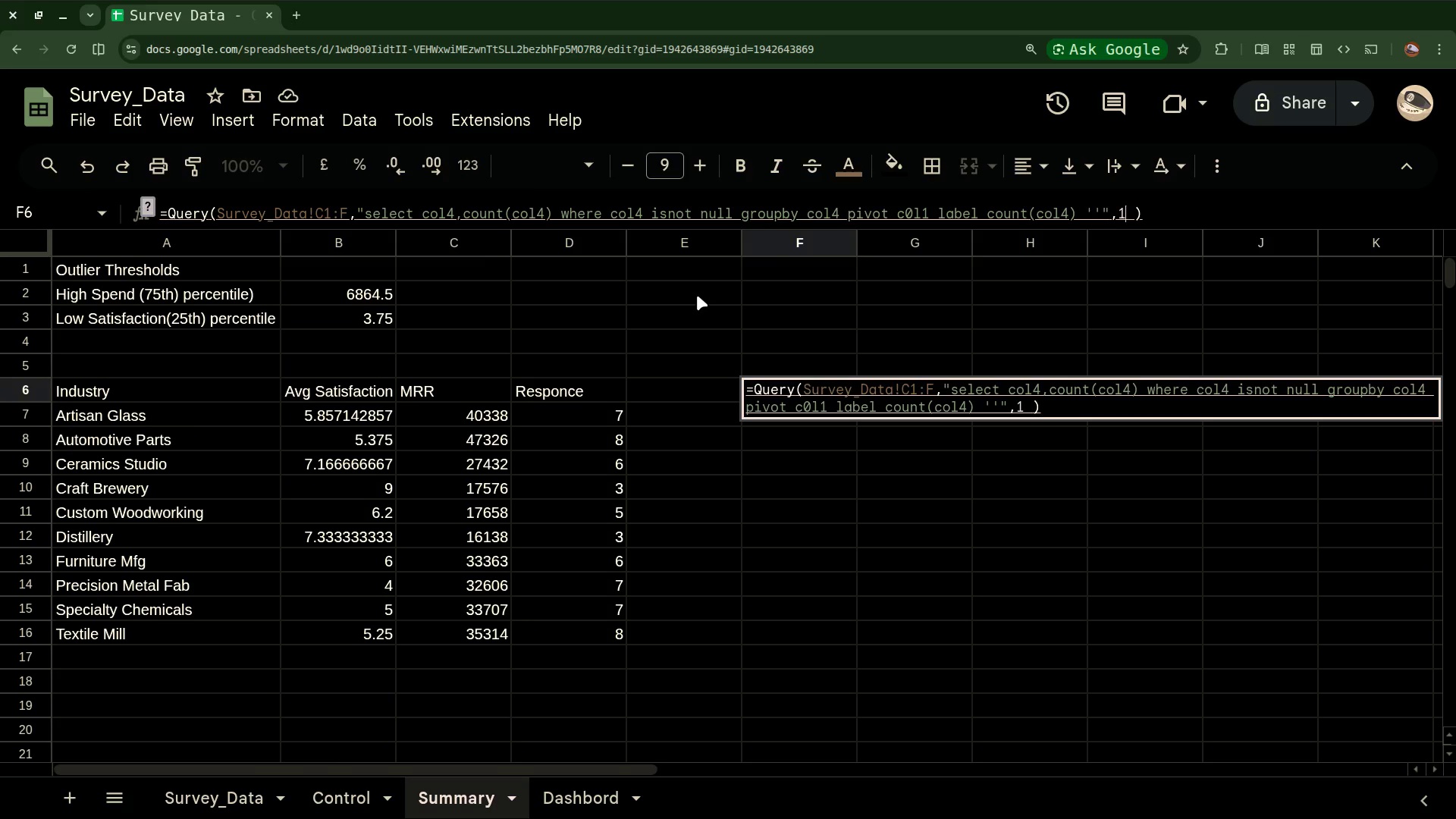 
left_click([1131, 215])
 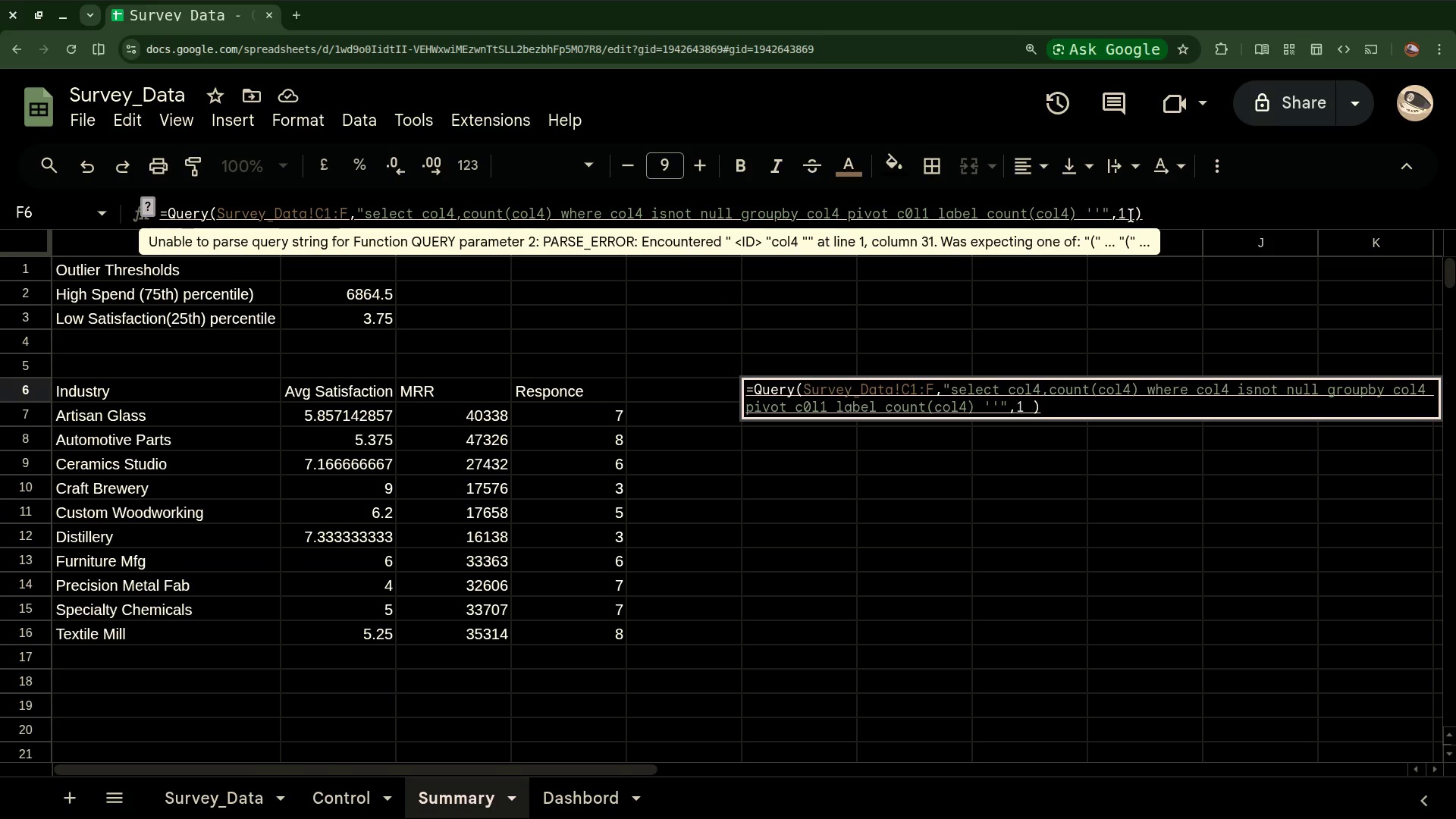 
key(Backspace)
 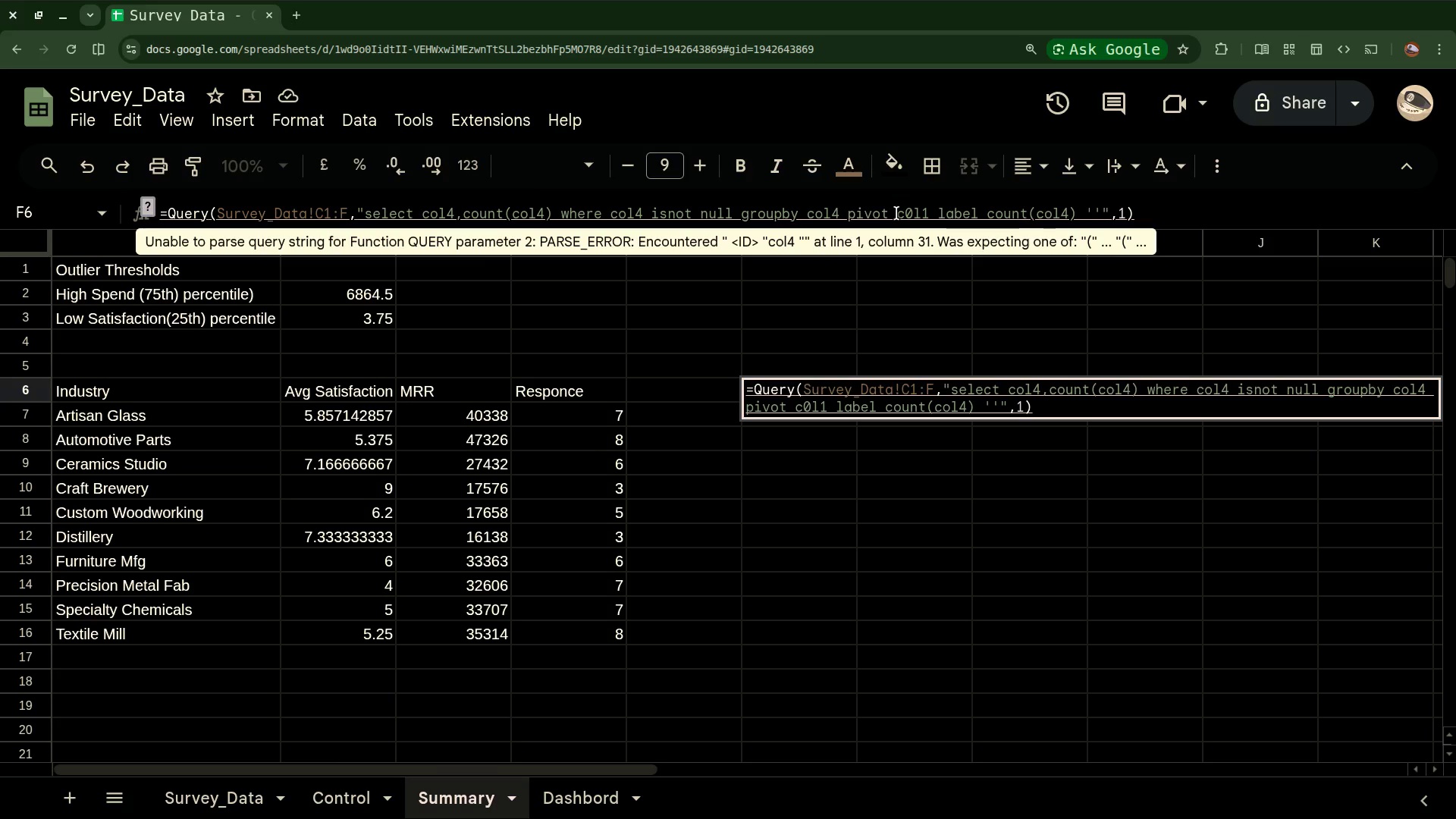 
wait(20.32)
 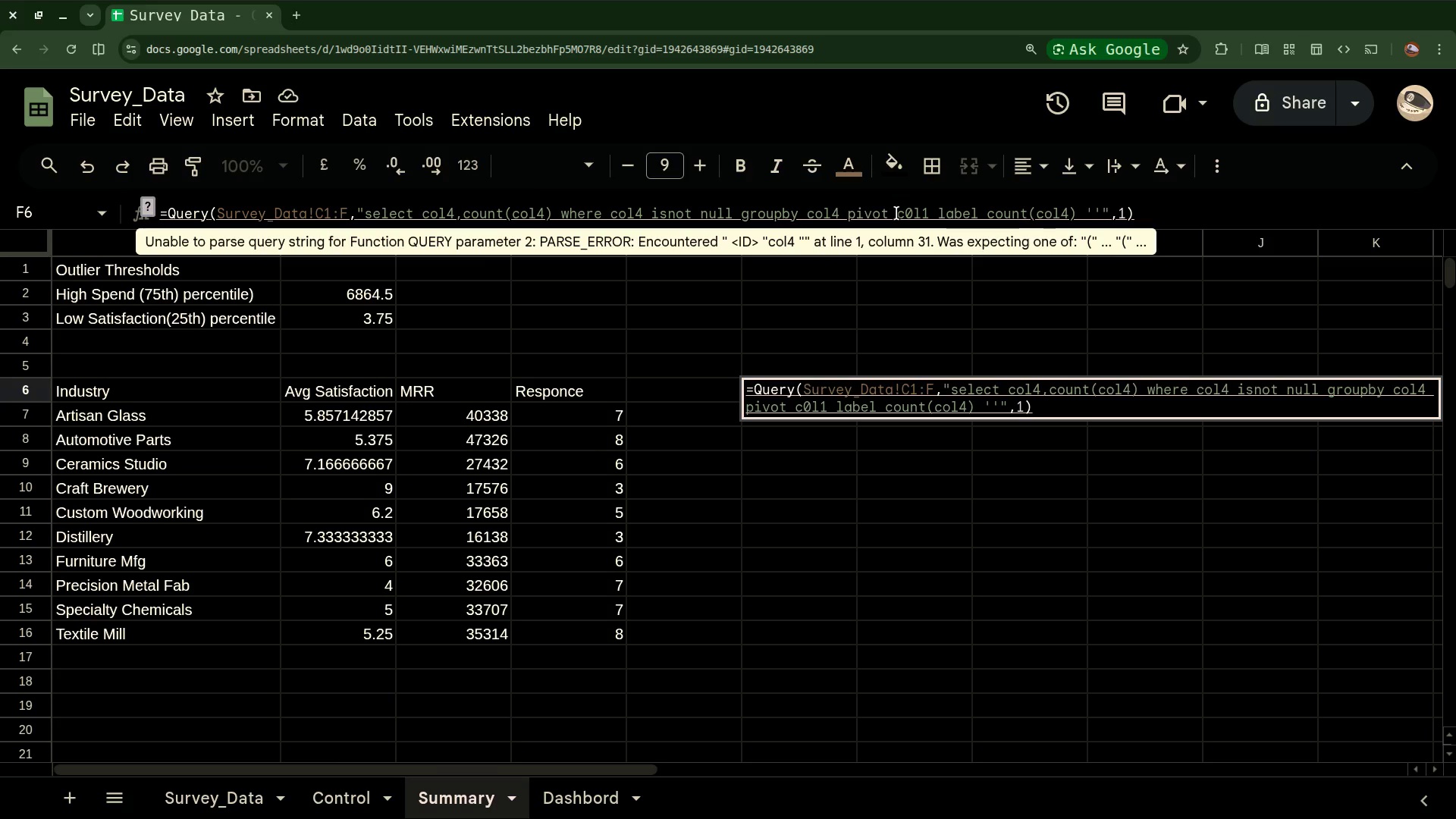 
left_click([209, 213])
 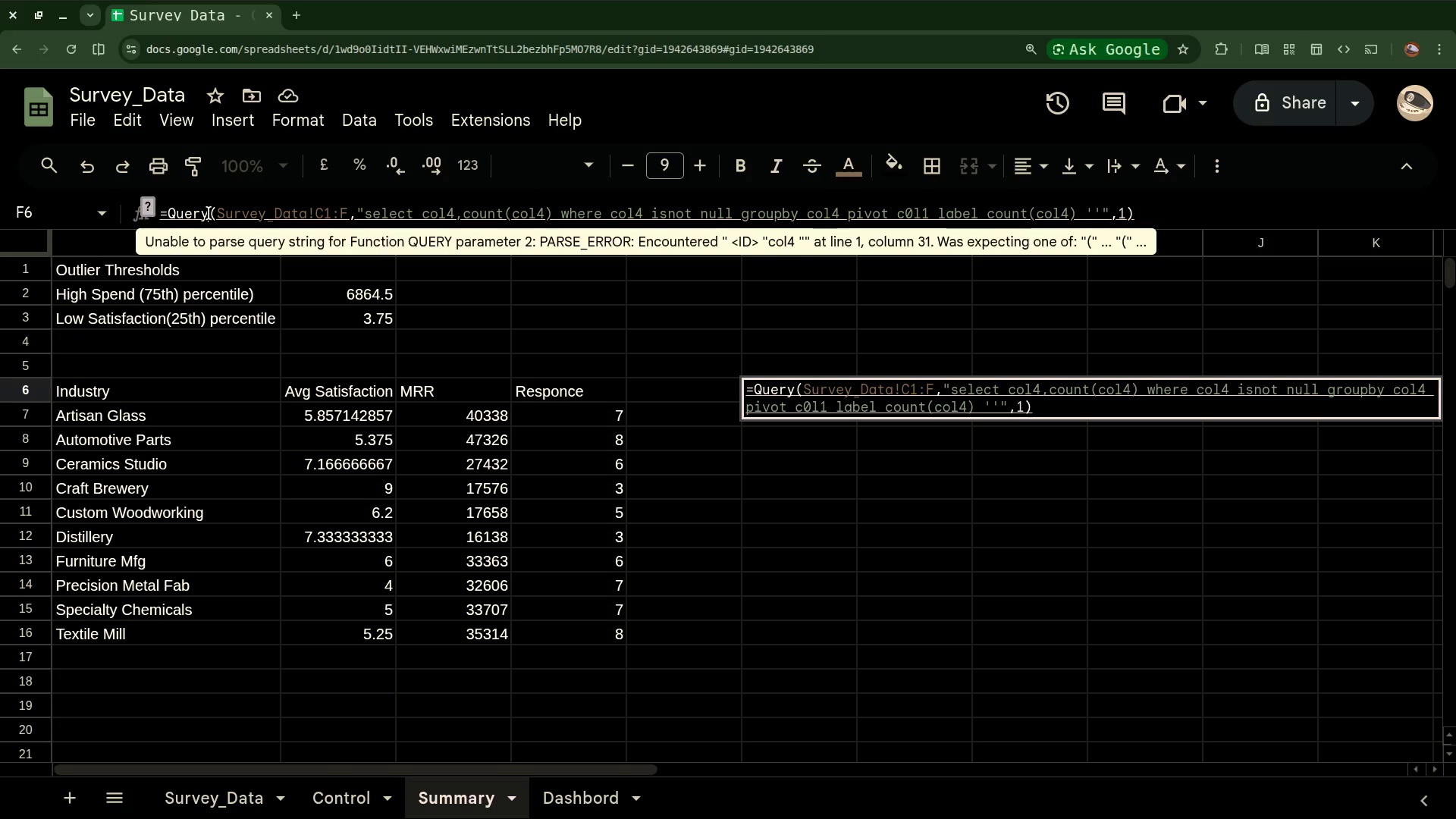 
key(Backspace)
 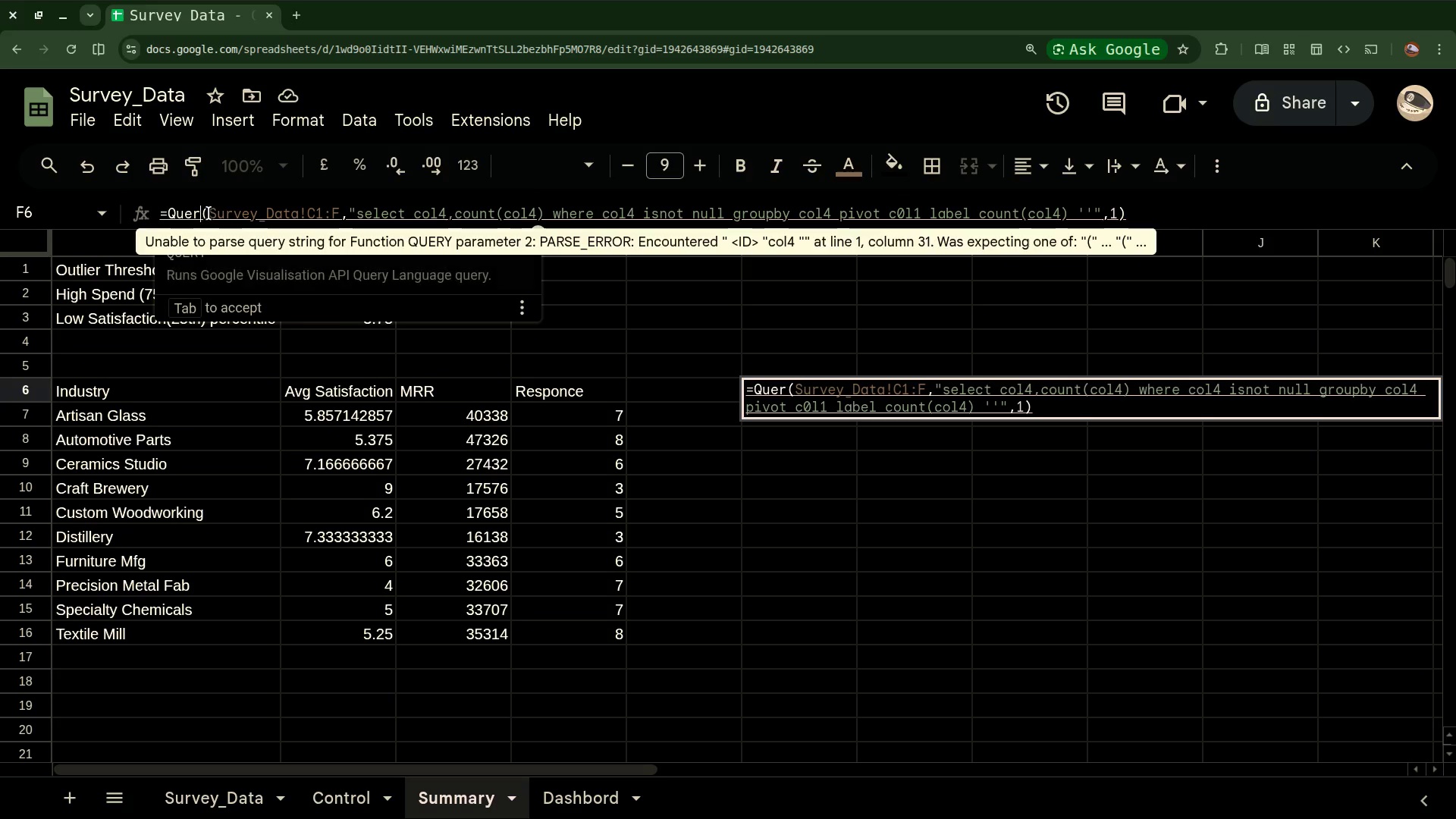 
key(Backspace)
 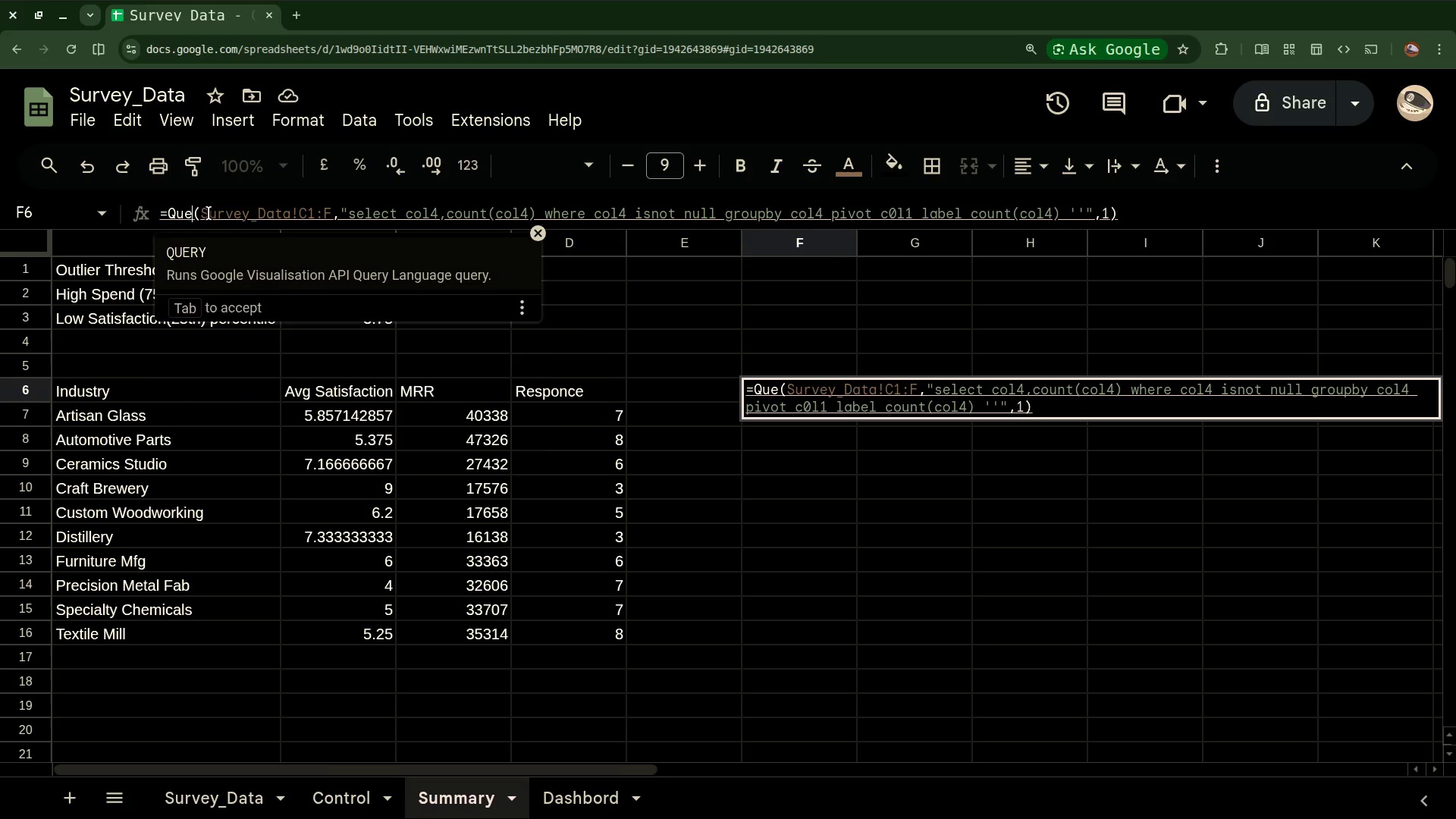 
key(Backspace)
 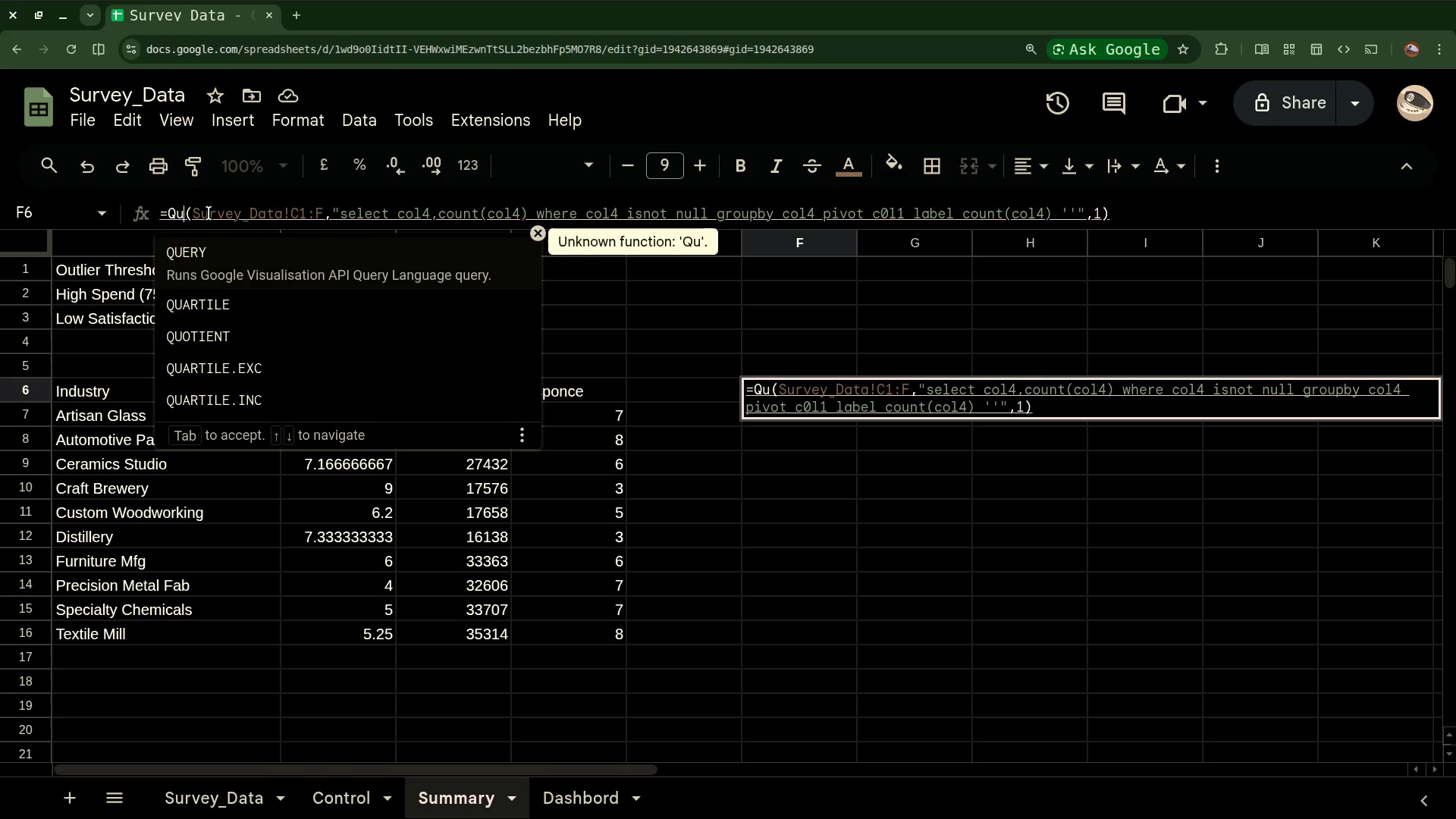 
key(Backspace)
 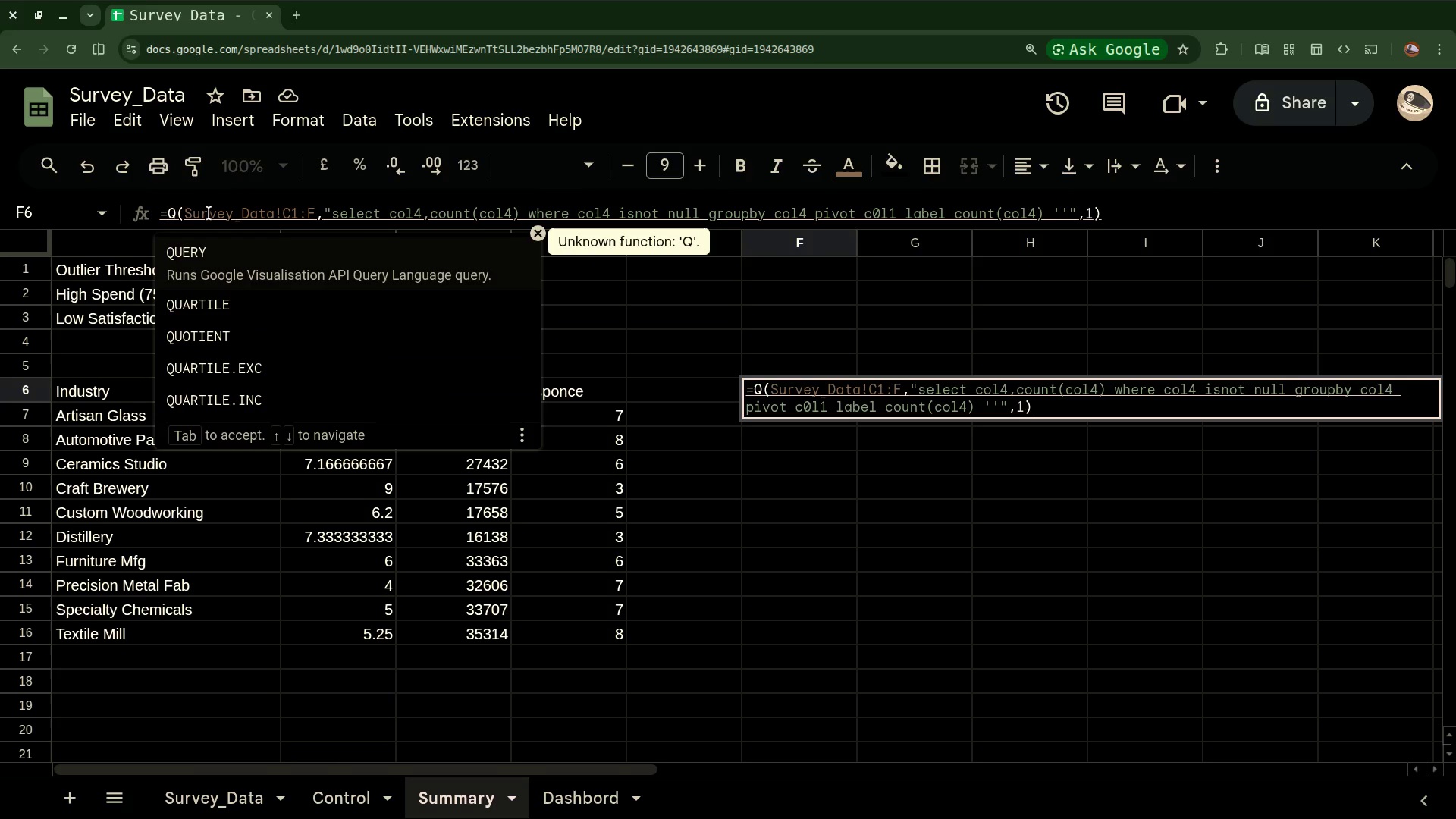 
key(CapsLock)
 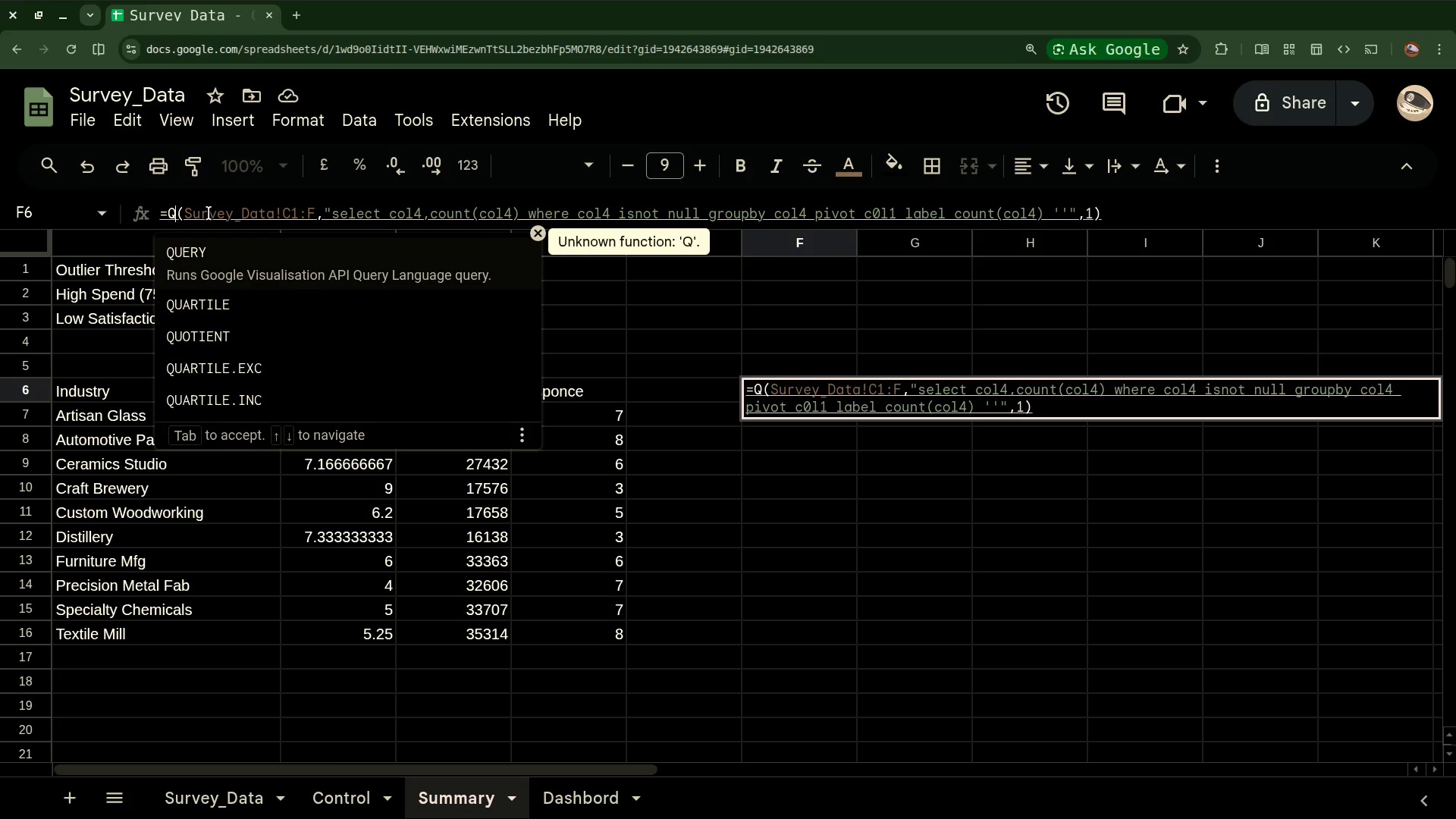 
type(UERY)
 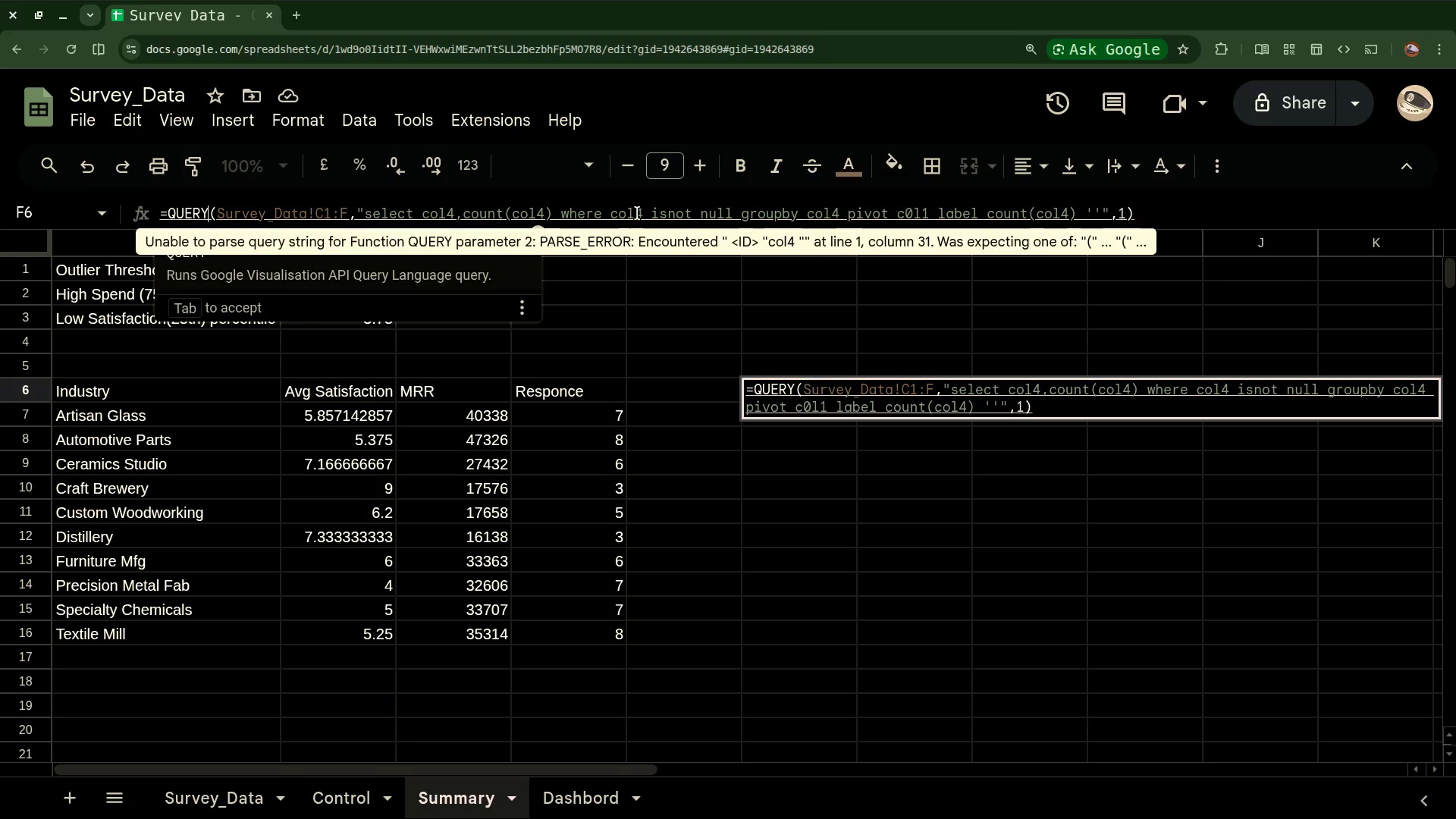 
wait(48.45)
 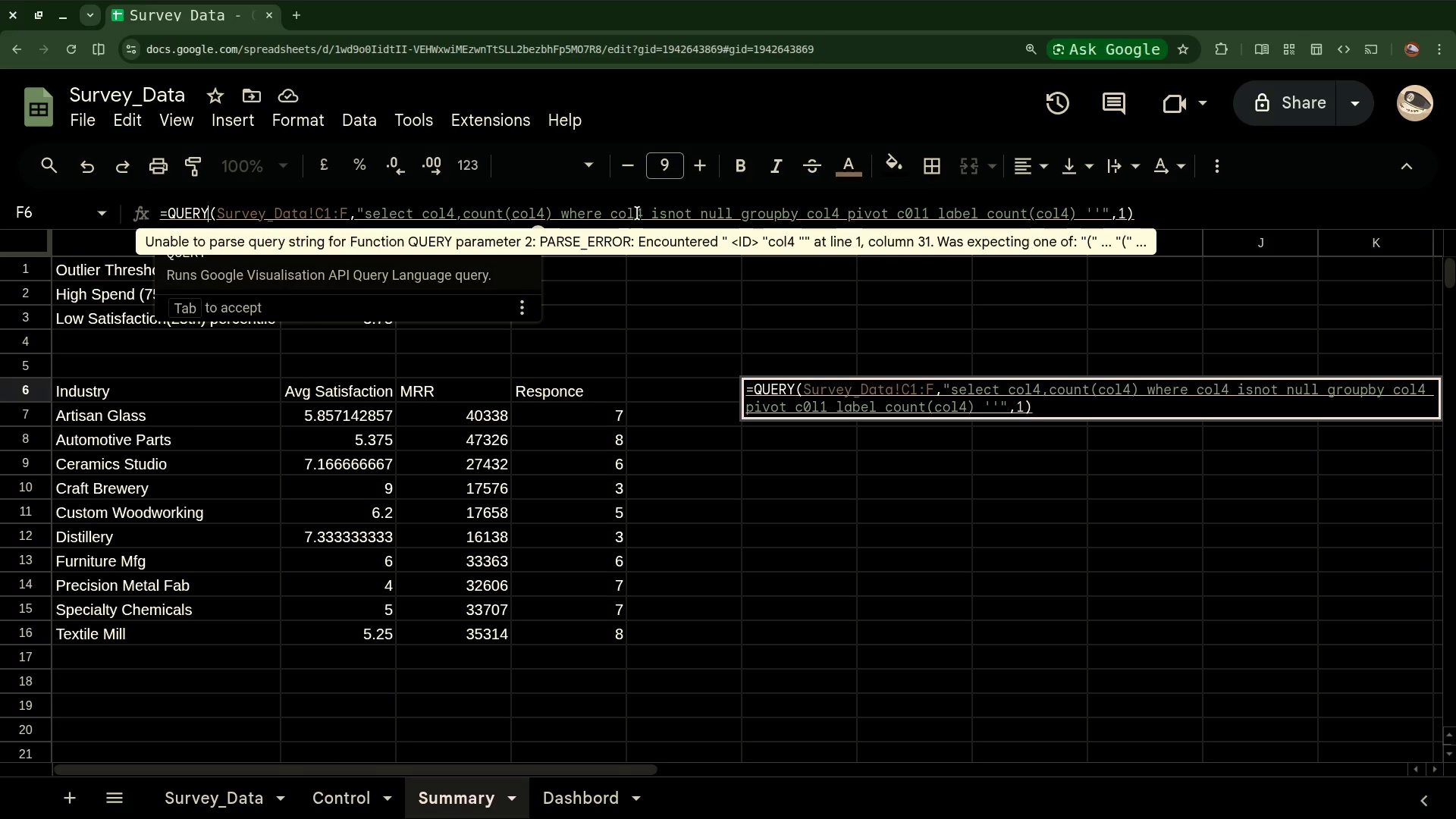 
left_click([673, 216])
 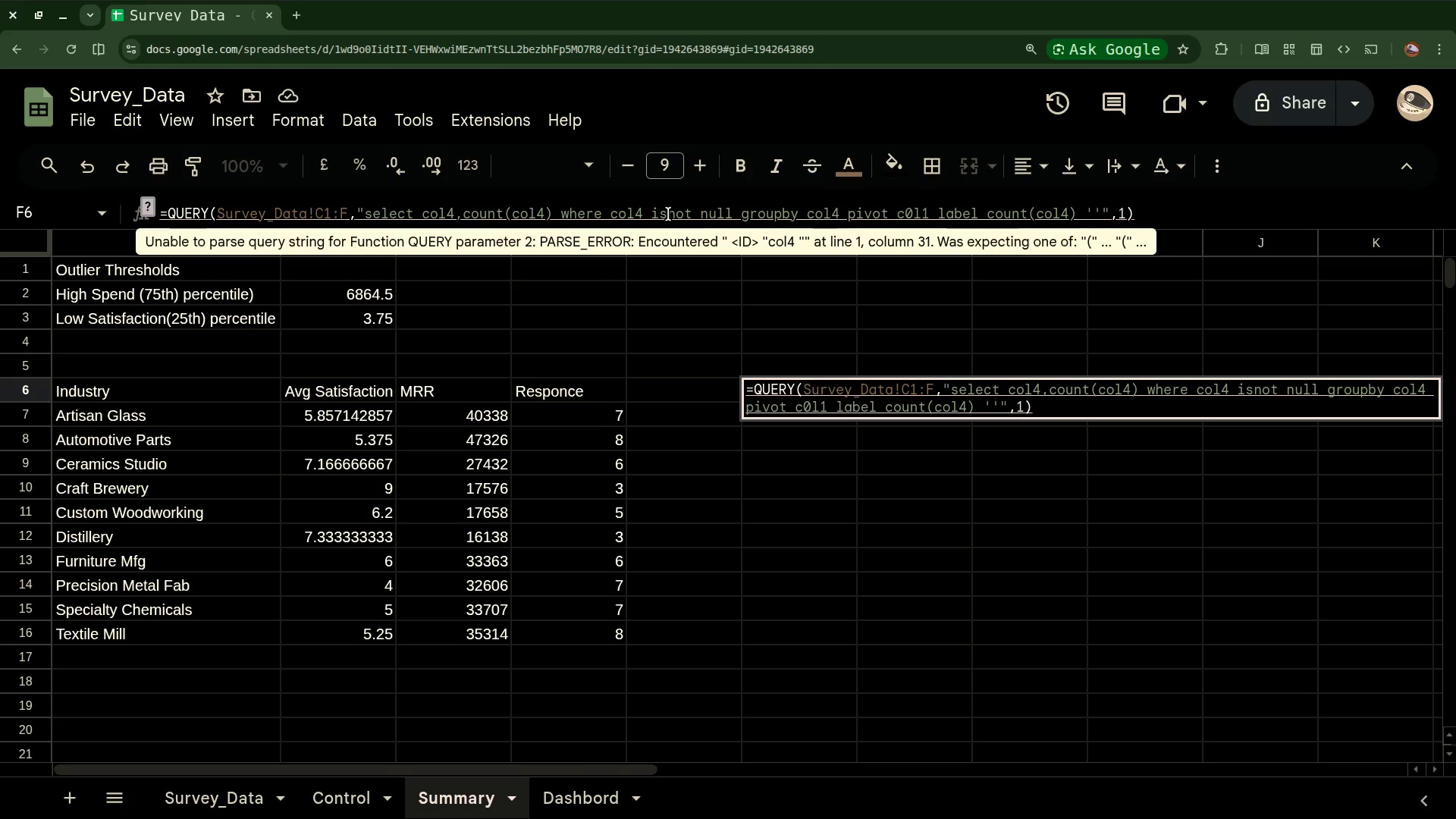 
left_click([668, 214])
 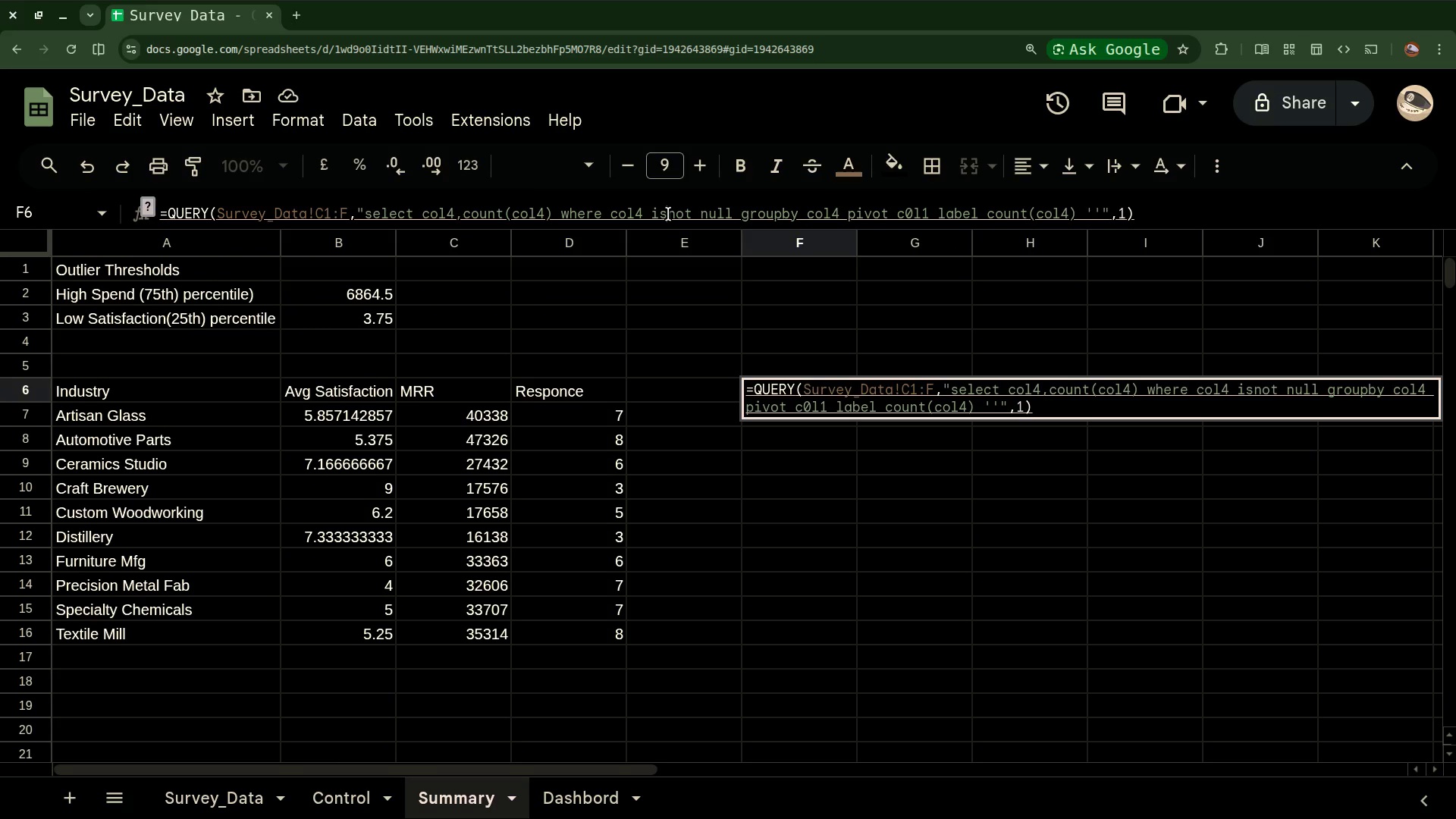 
key(Space)
 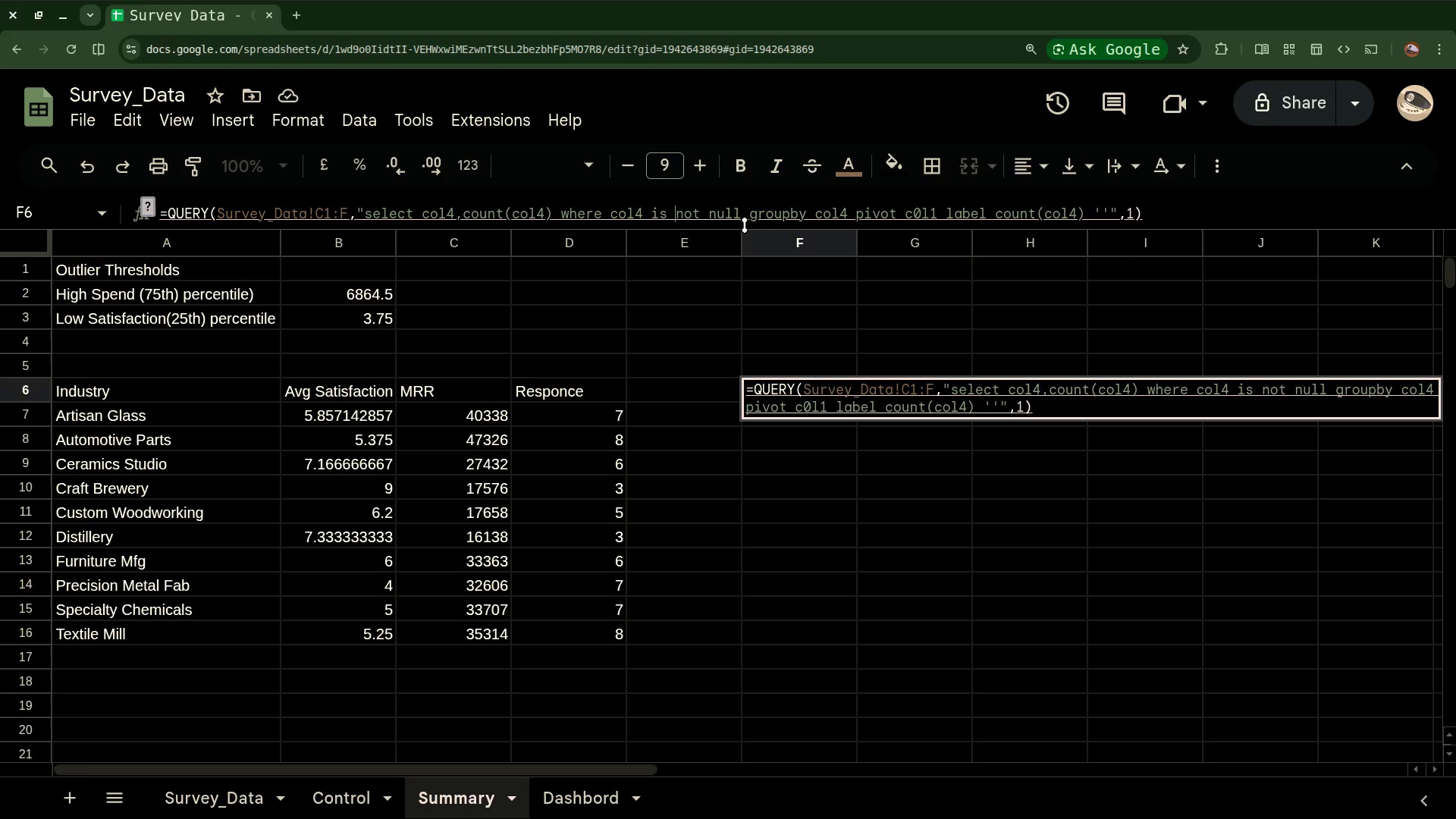 
wait(16.31)
 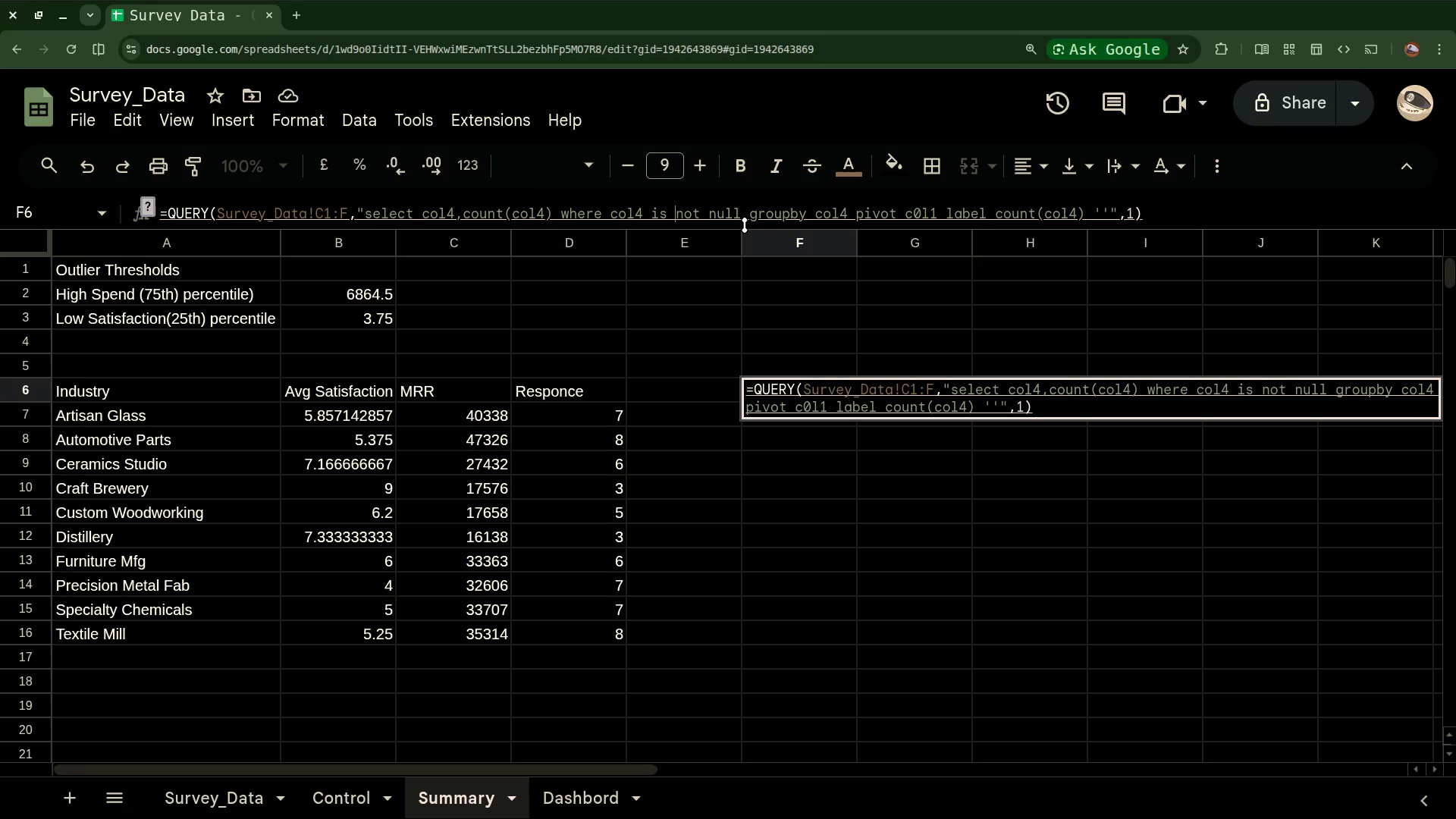 
left_click([788, 212])
 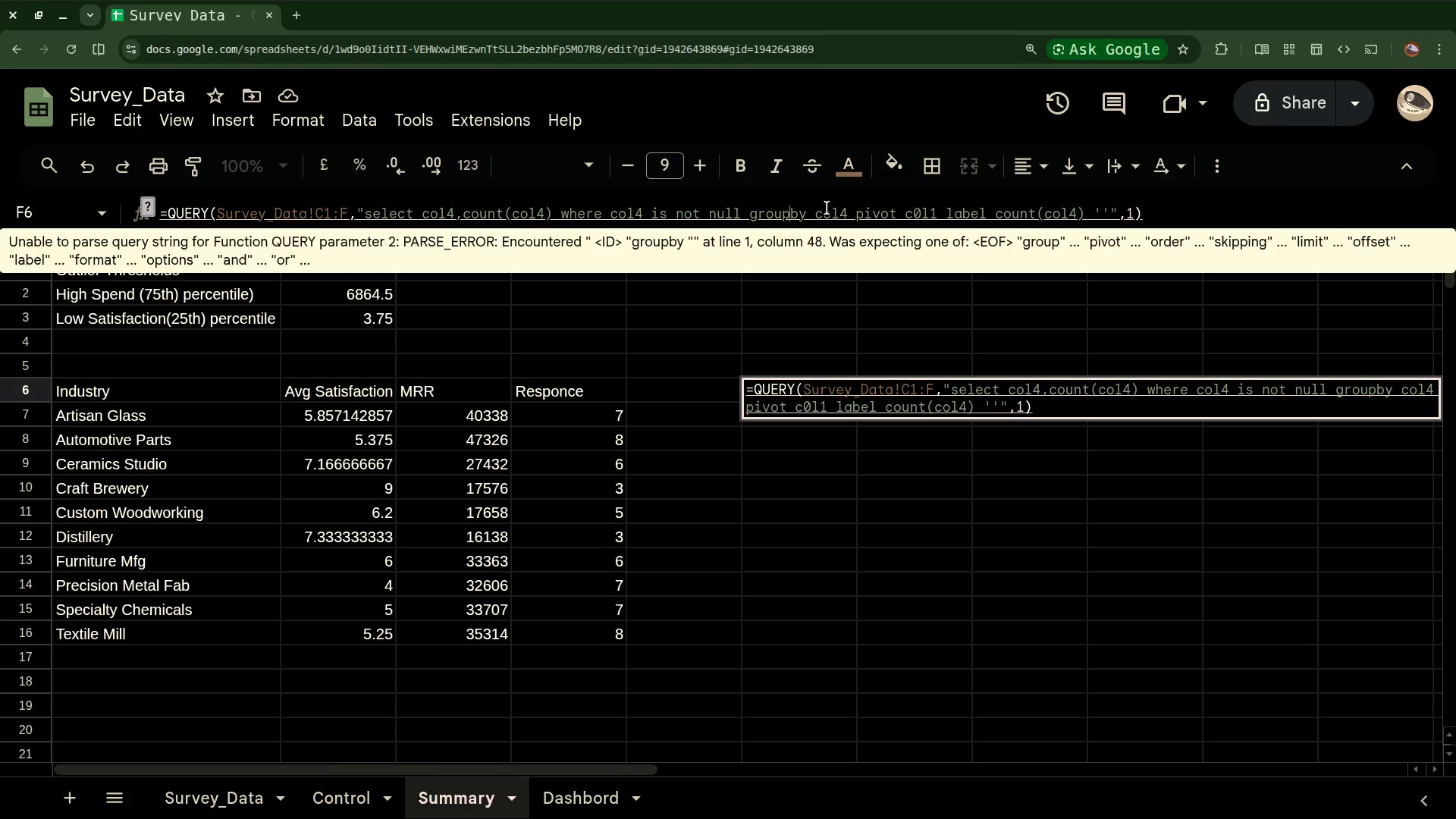 
key(Space)
 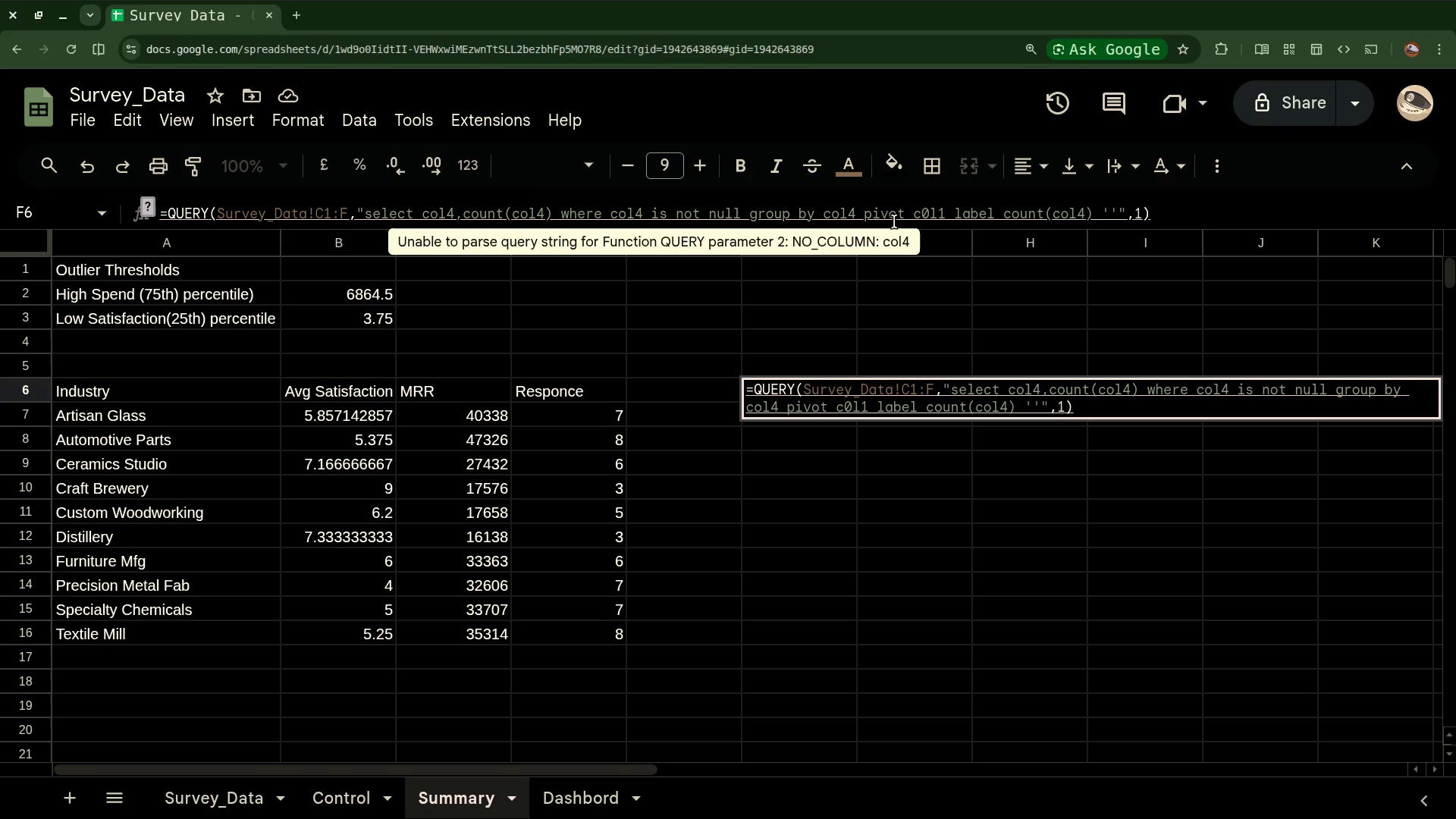 
wait(8.37)
 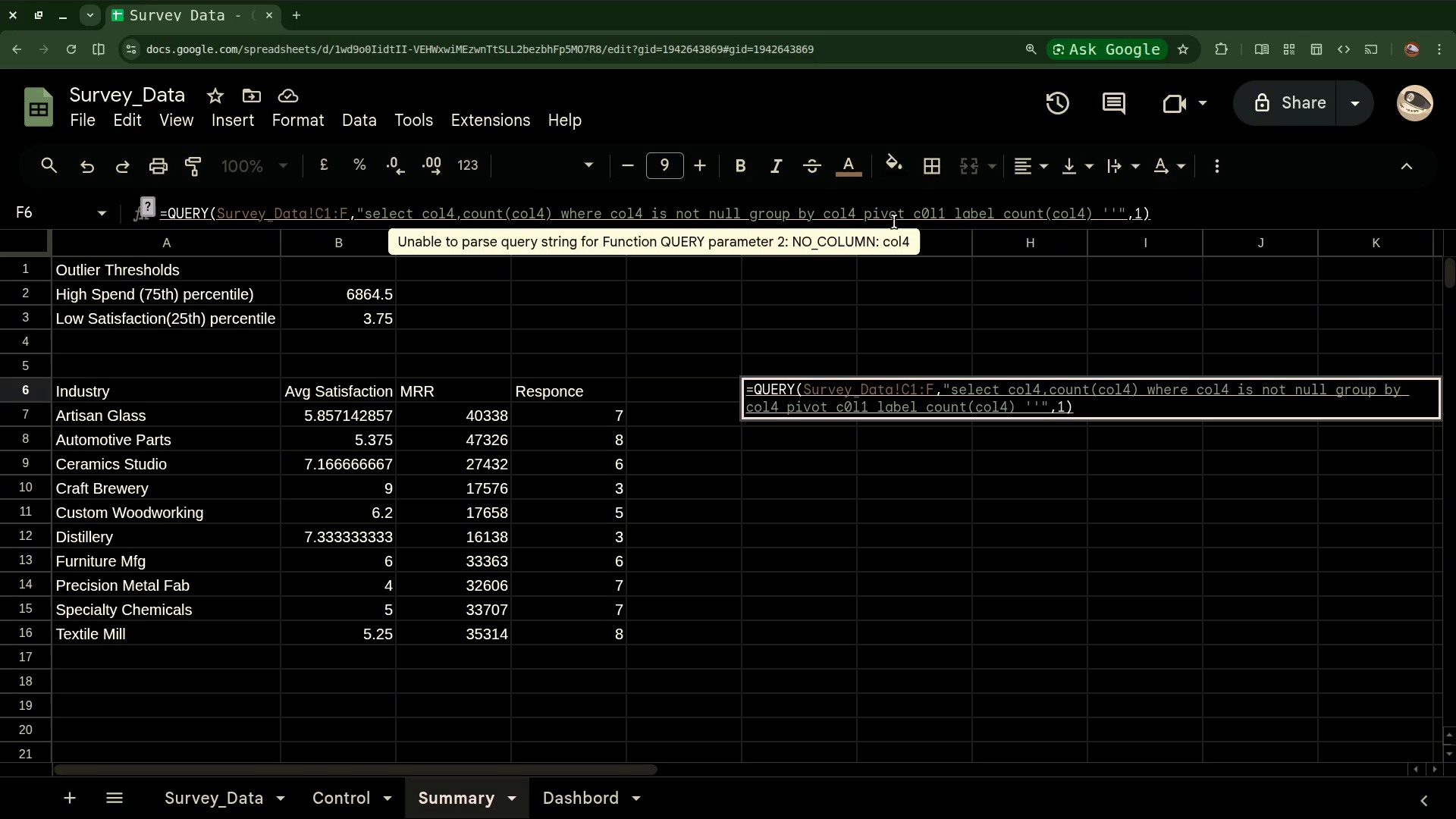 
left_click([931, 213])
 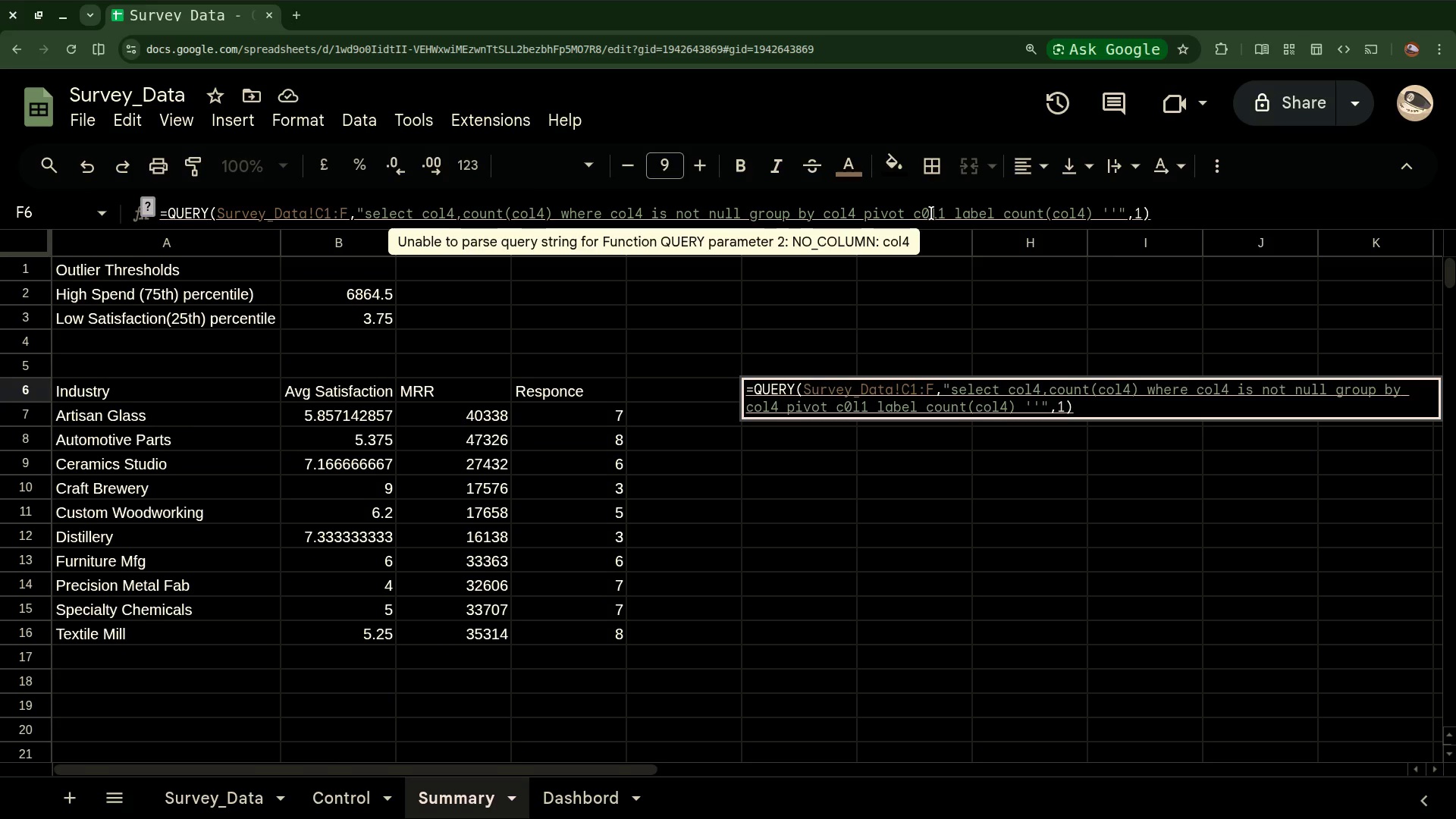 
key(Backspace)
key(Backspace)
type(CO)
key(Backspace)
type(ol)
 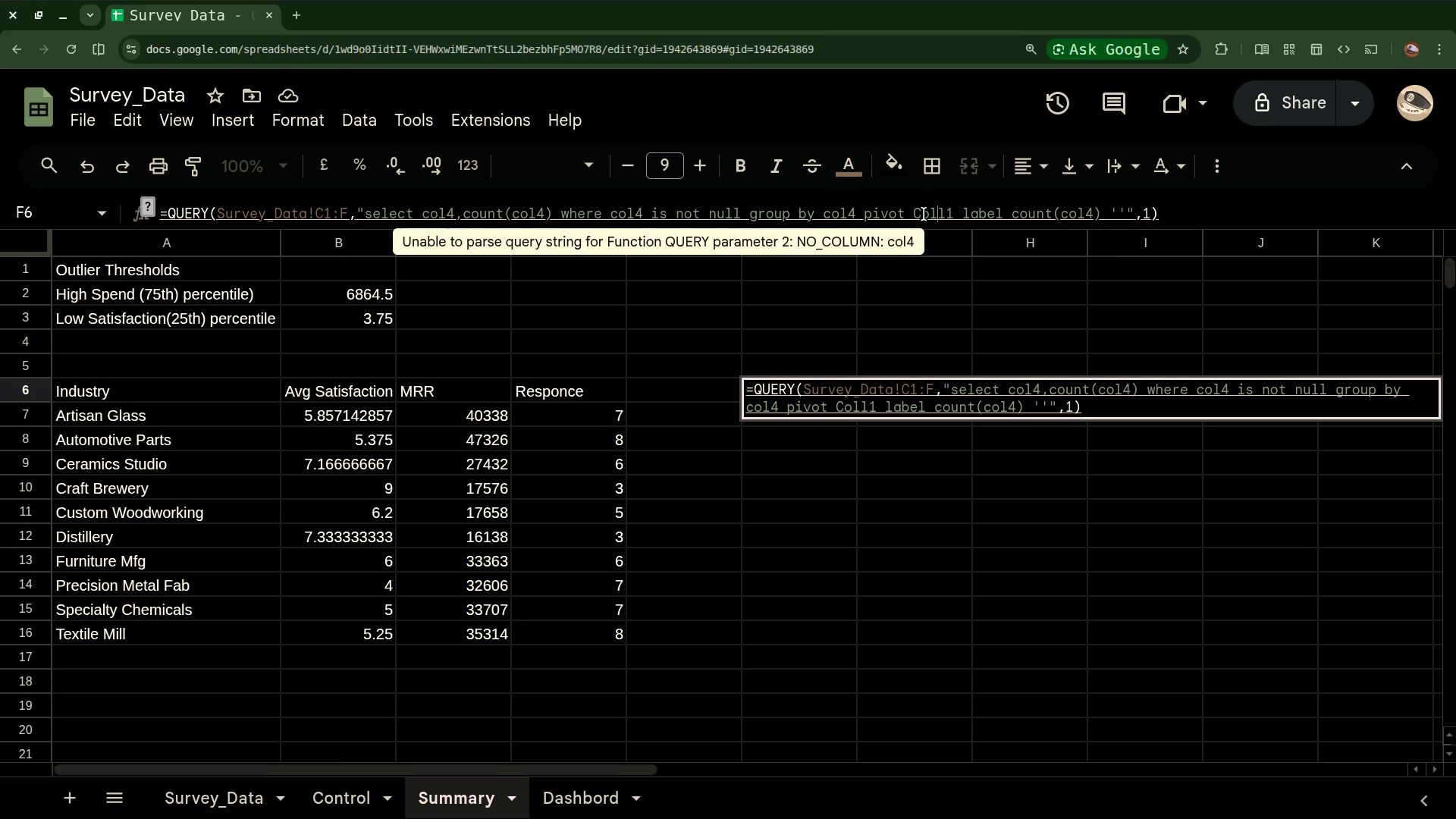 
left_click([924, 214])
 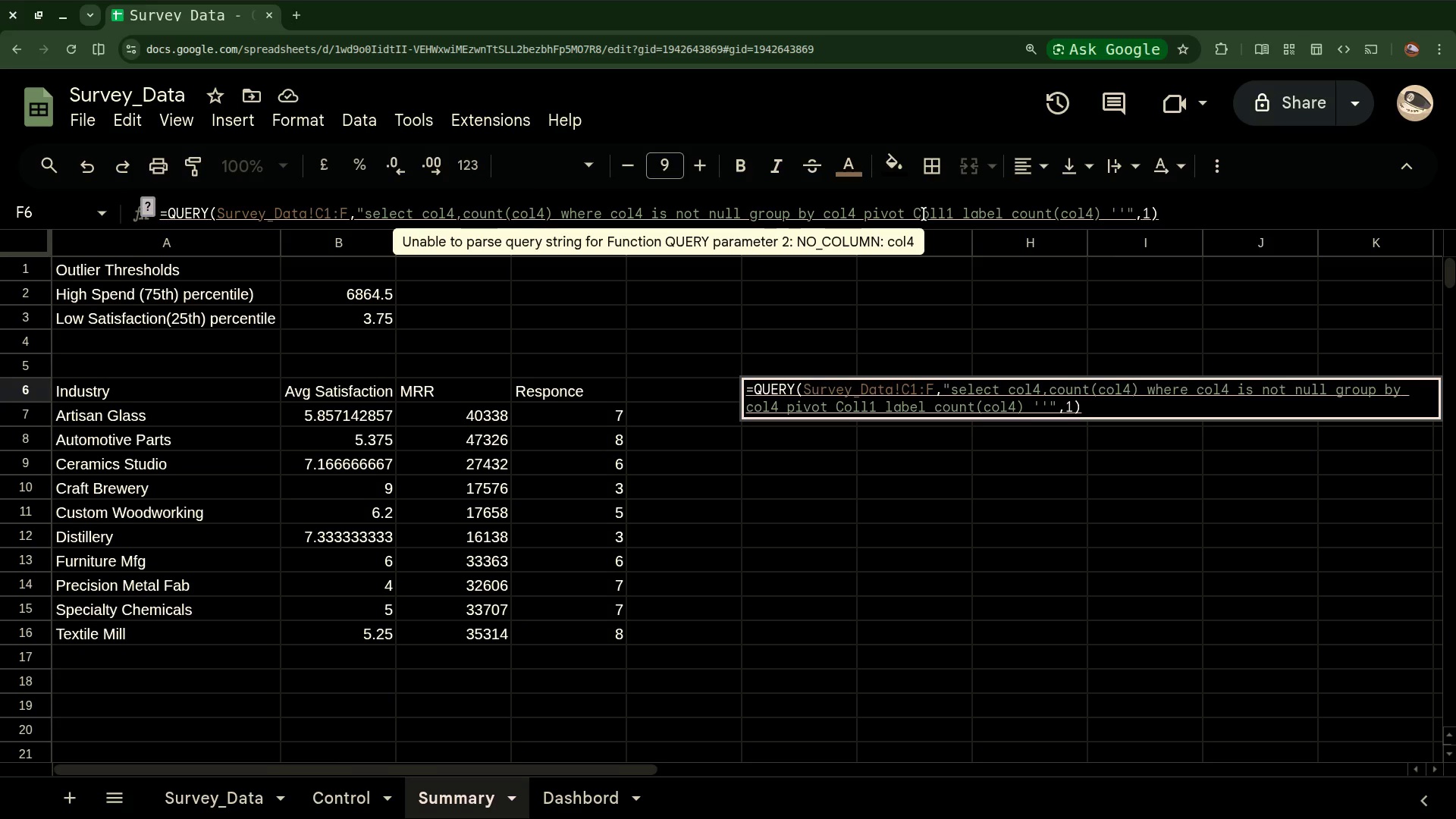 
key(Backspace)
 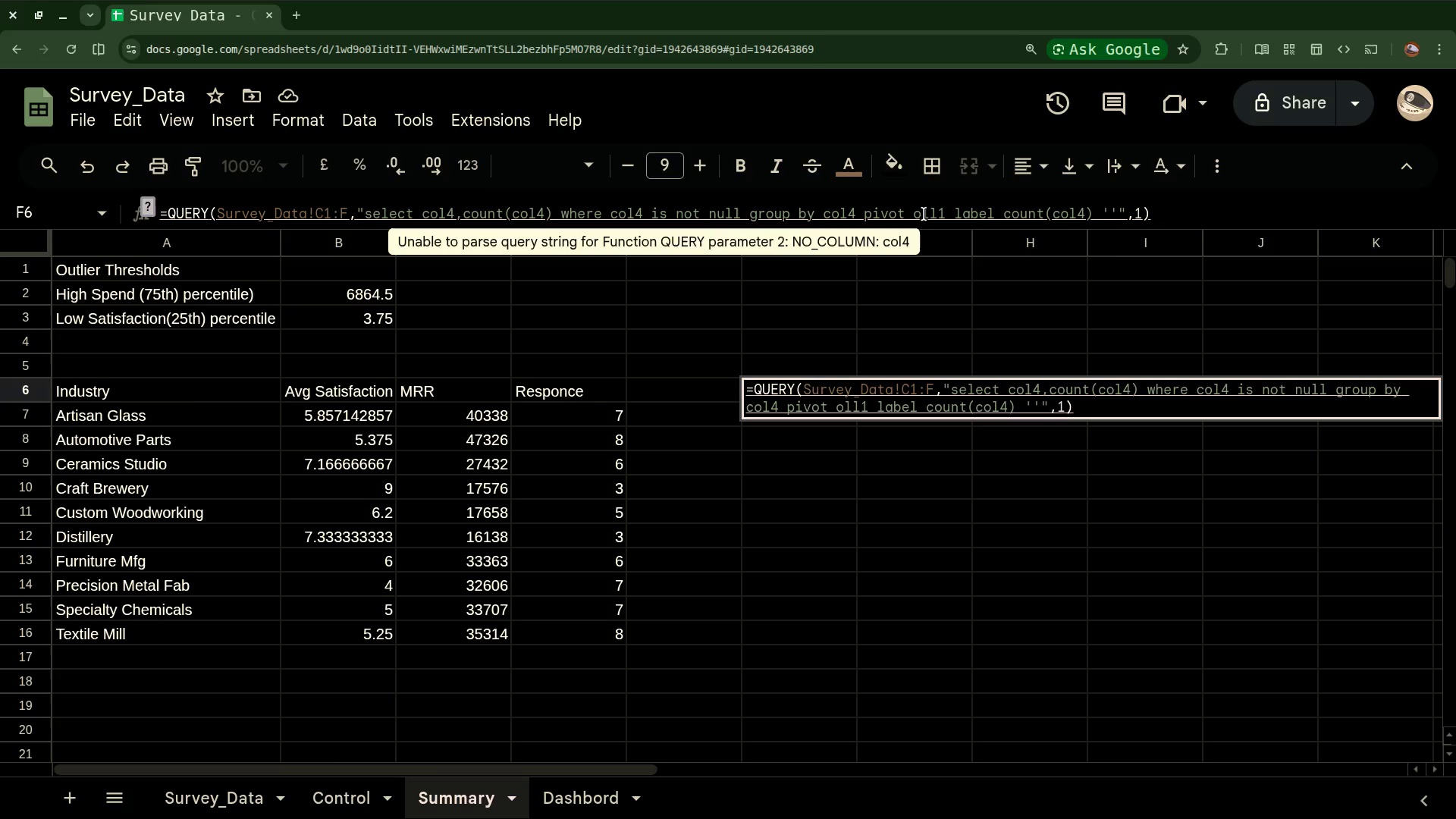 
key(C)
 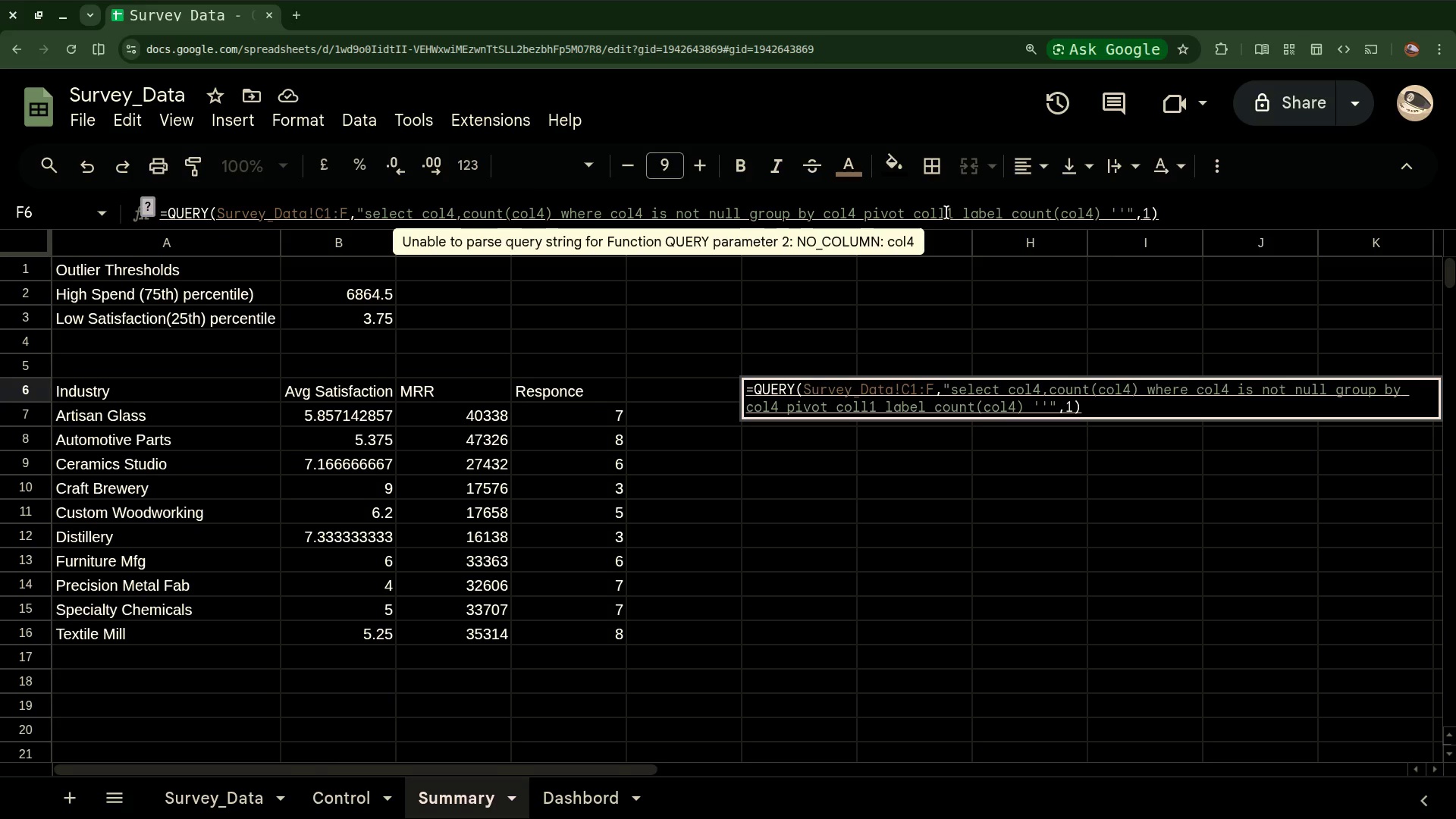 
left_click([945, 212])
 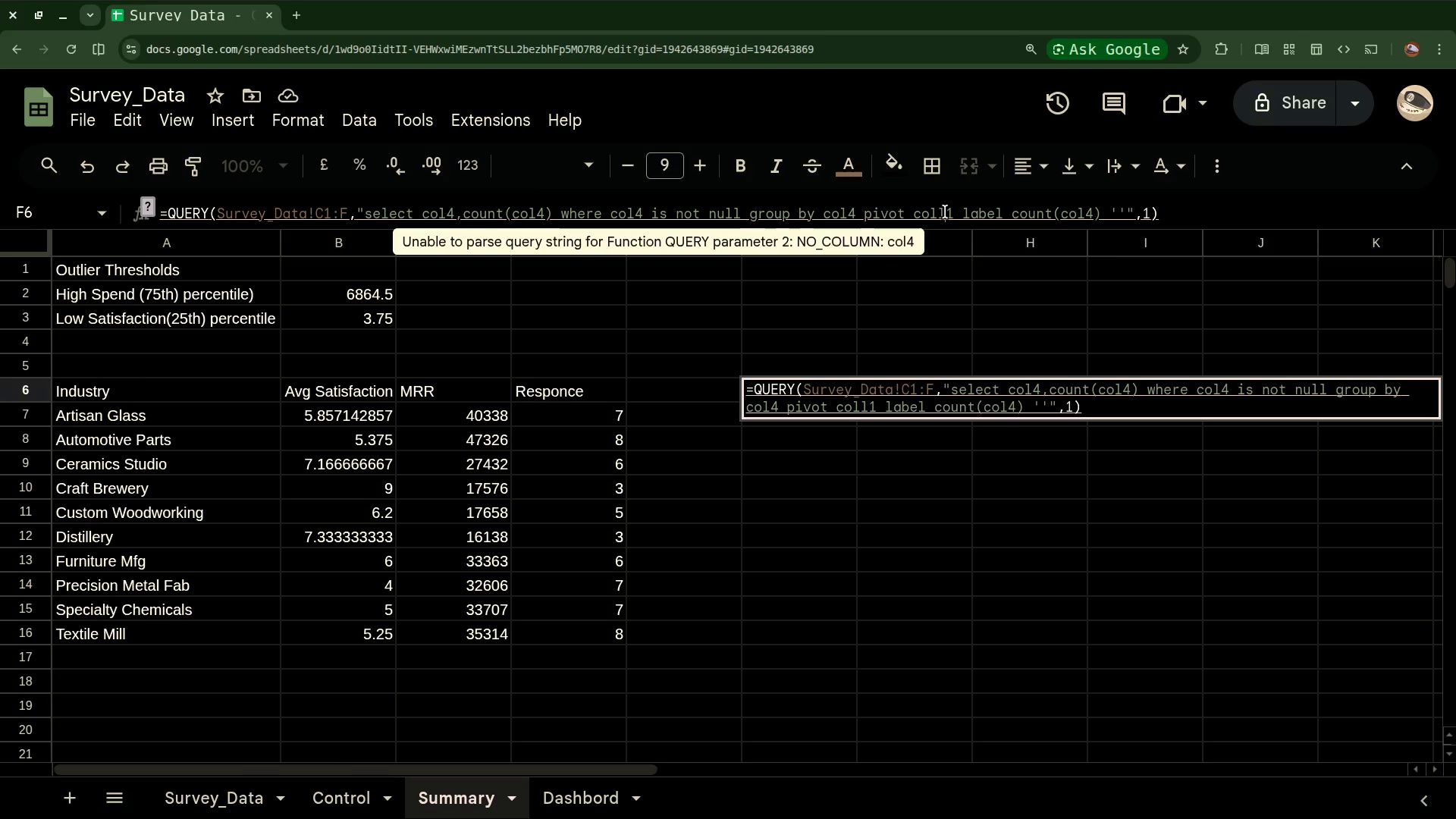 
key(Backspace)
 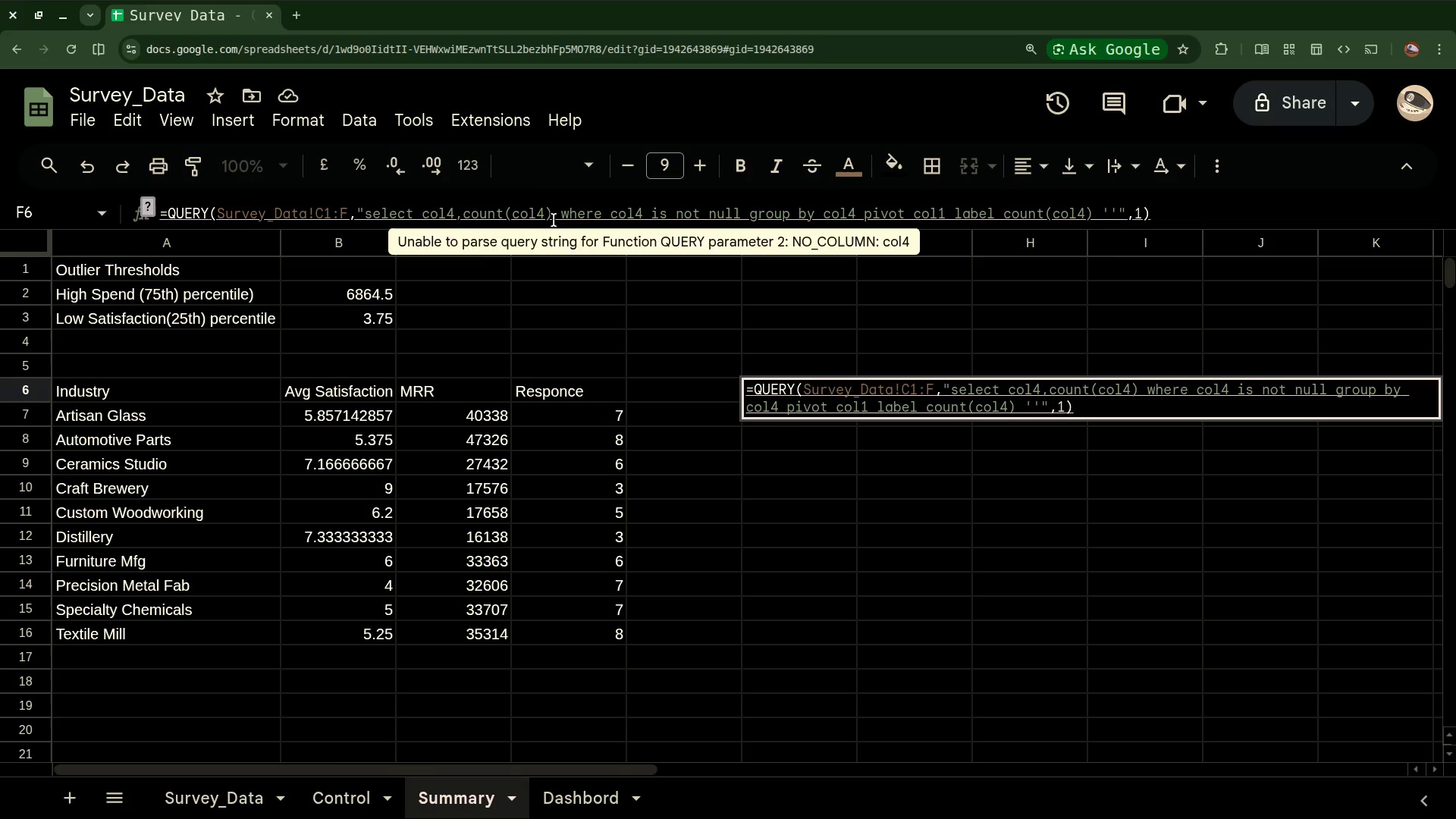 
wait(39.47)
 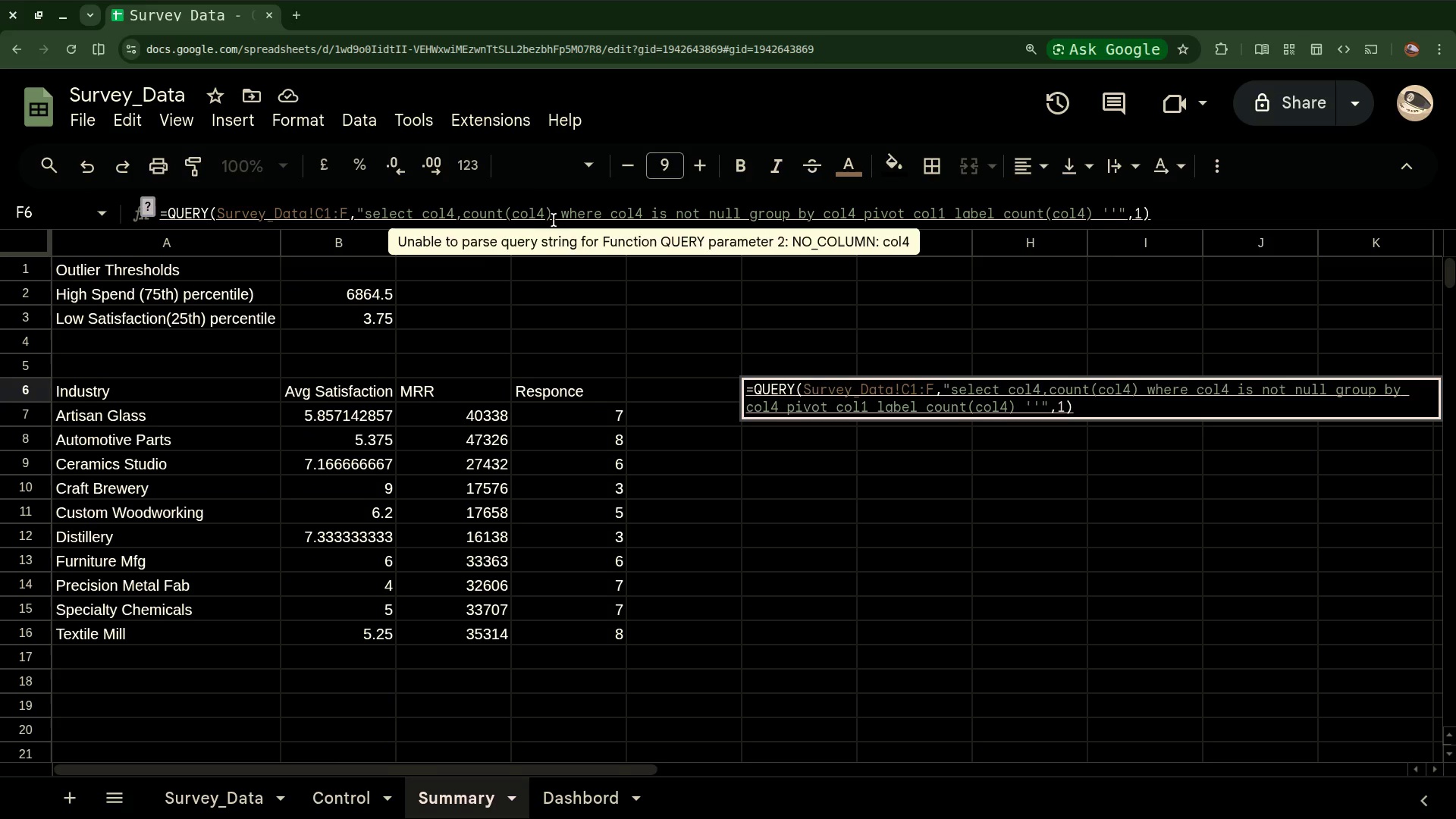 
key(Enter)
 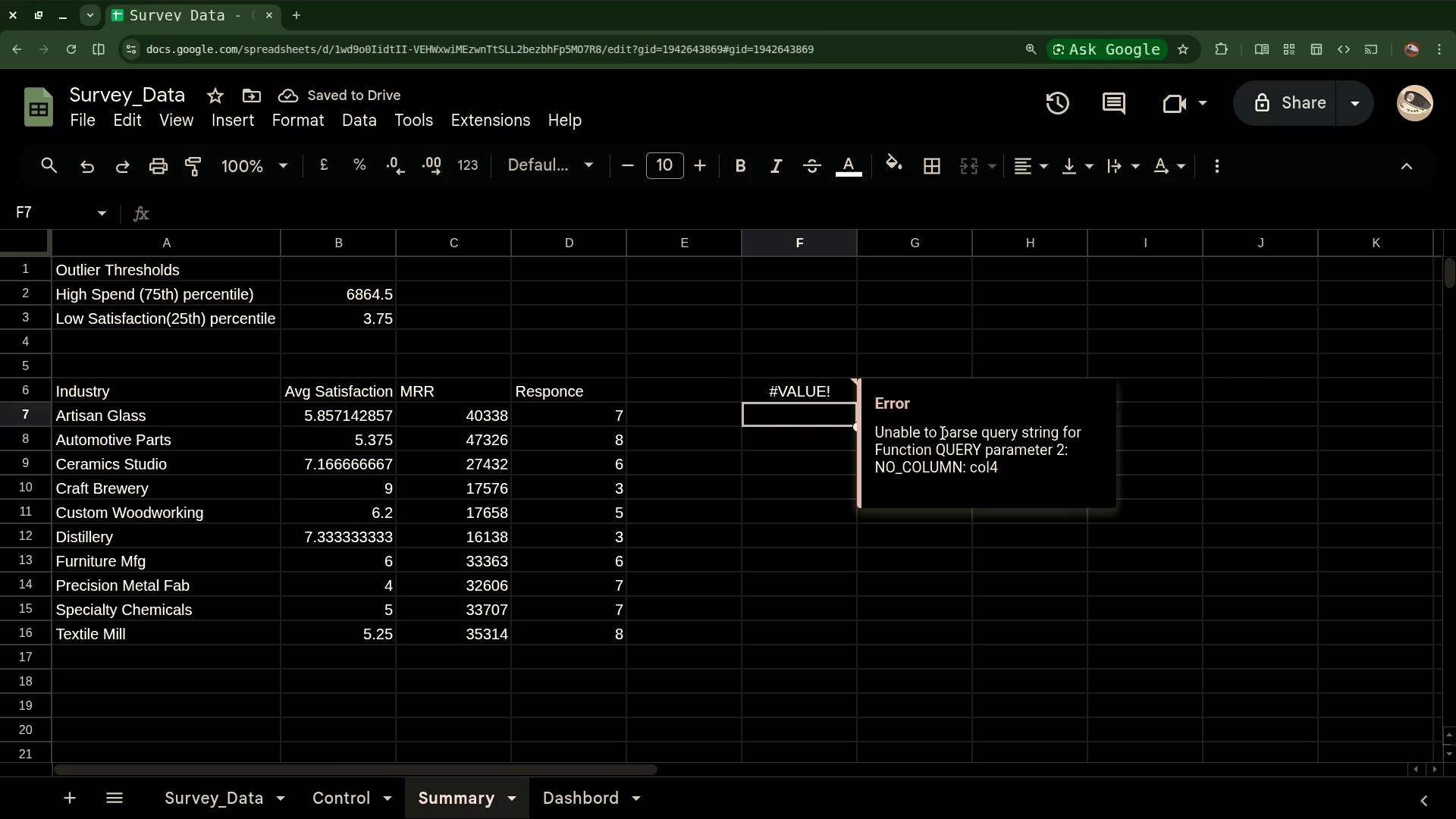 
wait(8.23)
 